 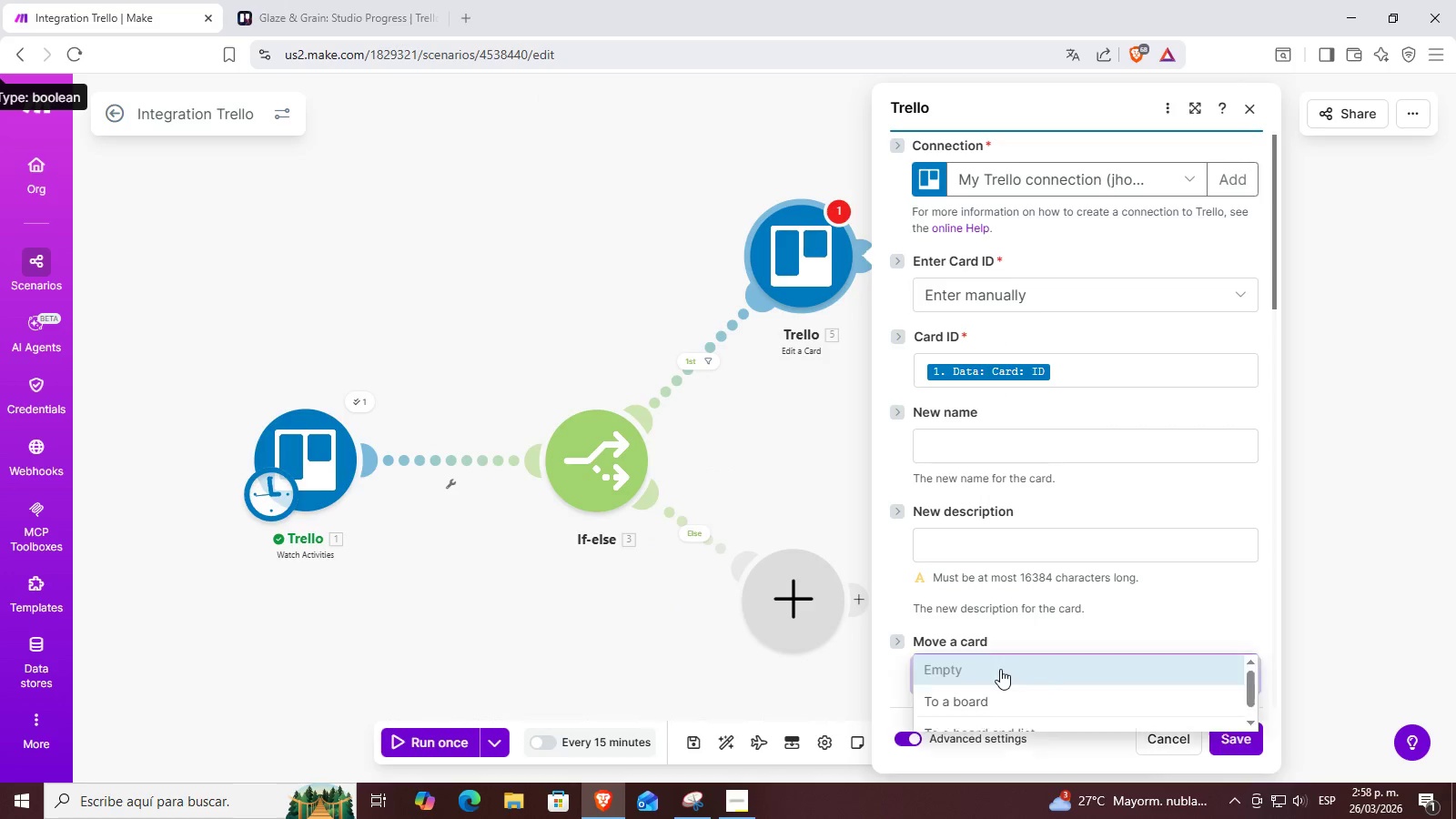 
scroll: coordinate [1020, 607], scroll_direction: down, amount: 2.0
 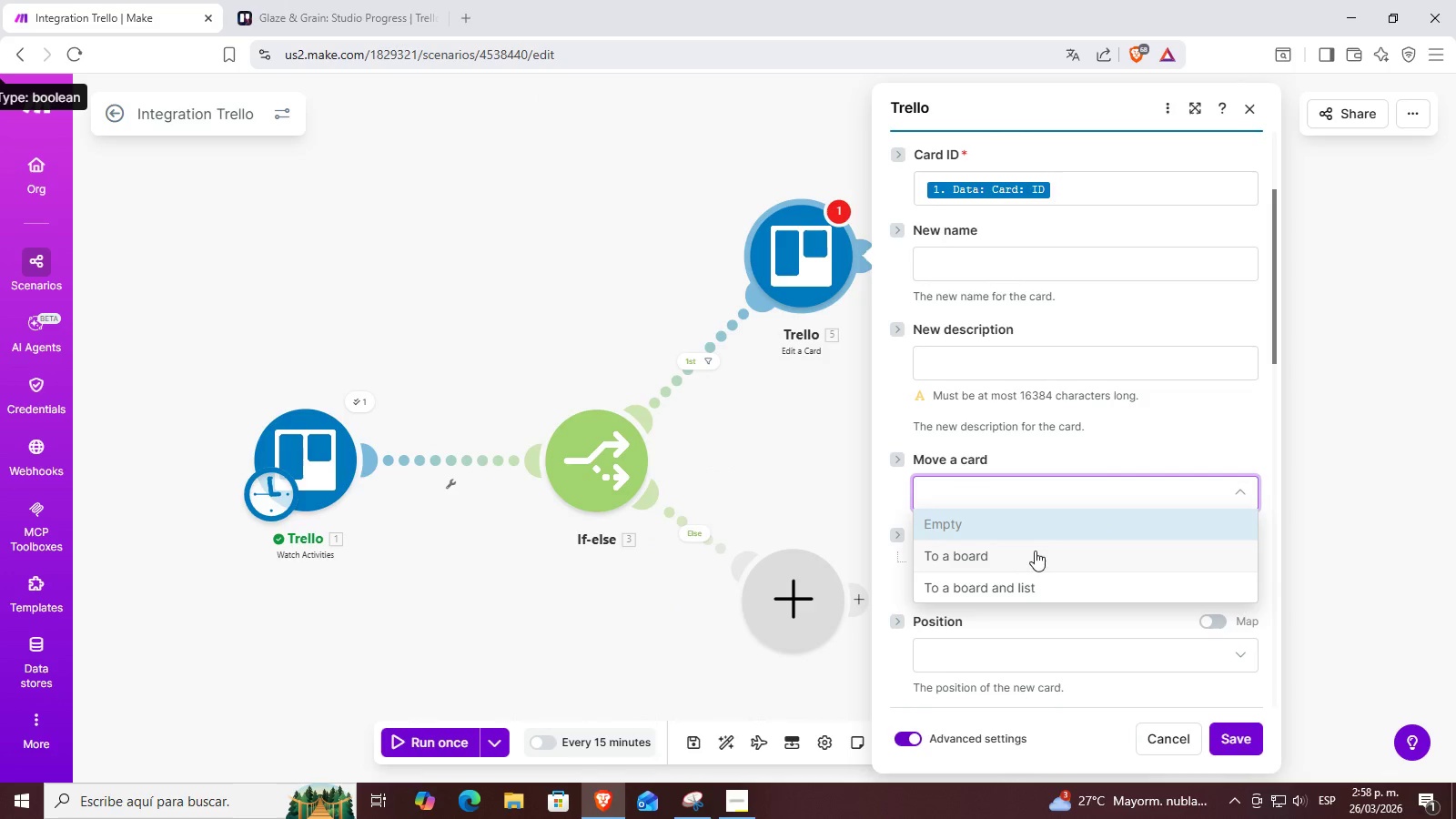 
left_click([1017, 584])
 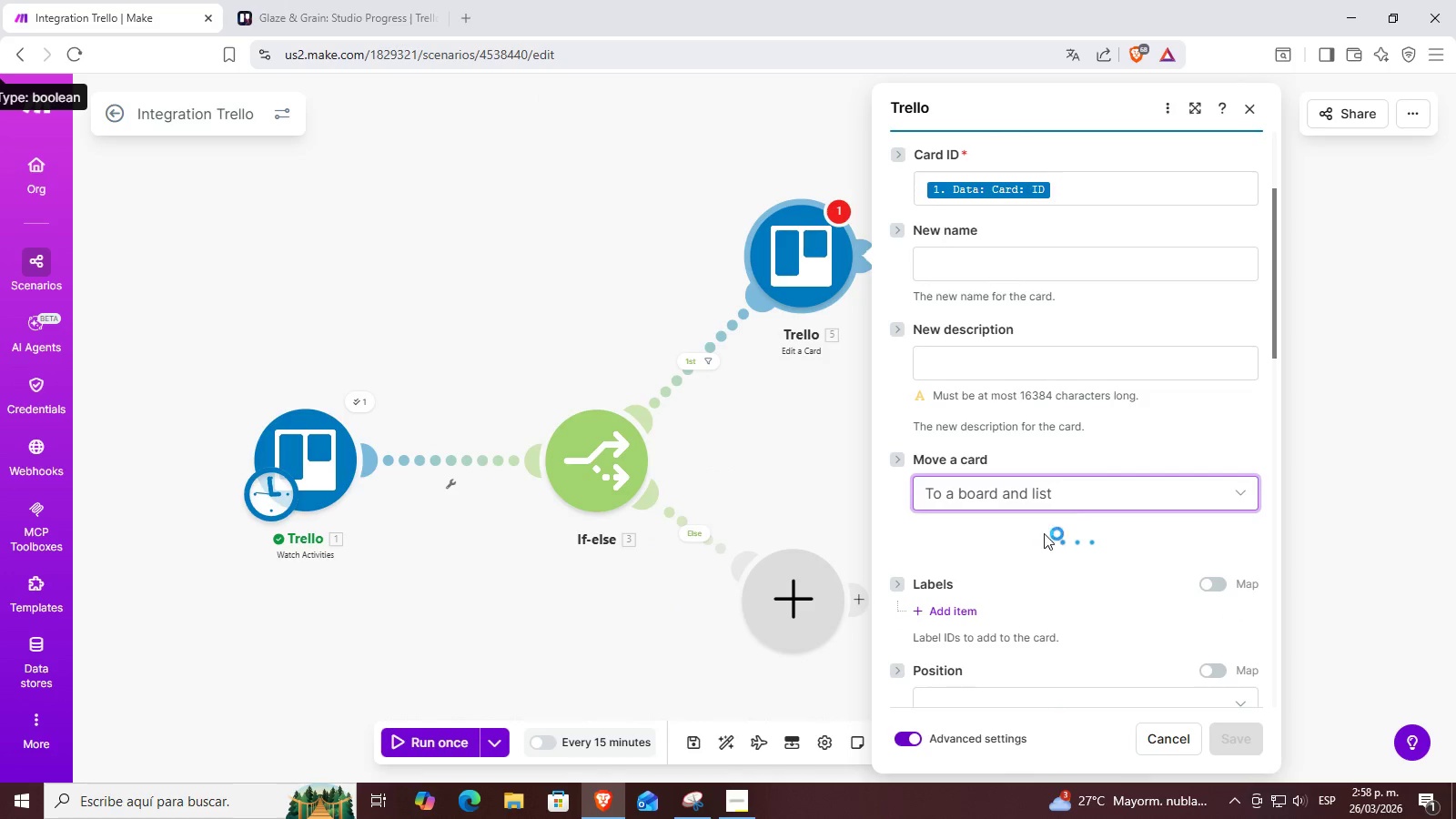 
scroll: coordinate [1057, 522], scroll_direction: down, amount: 2.0
 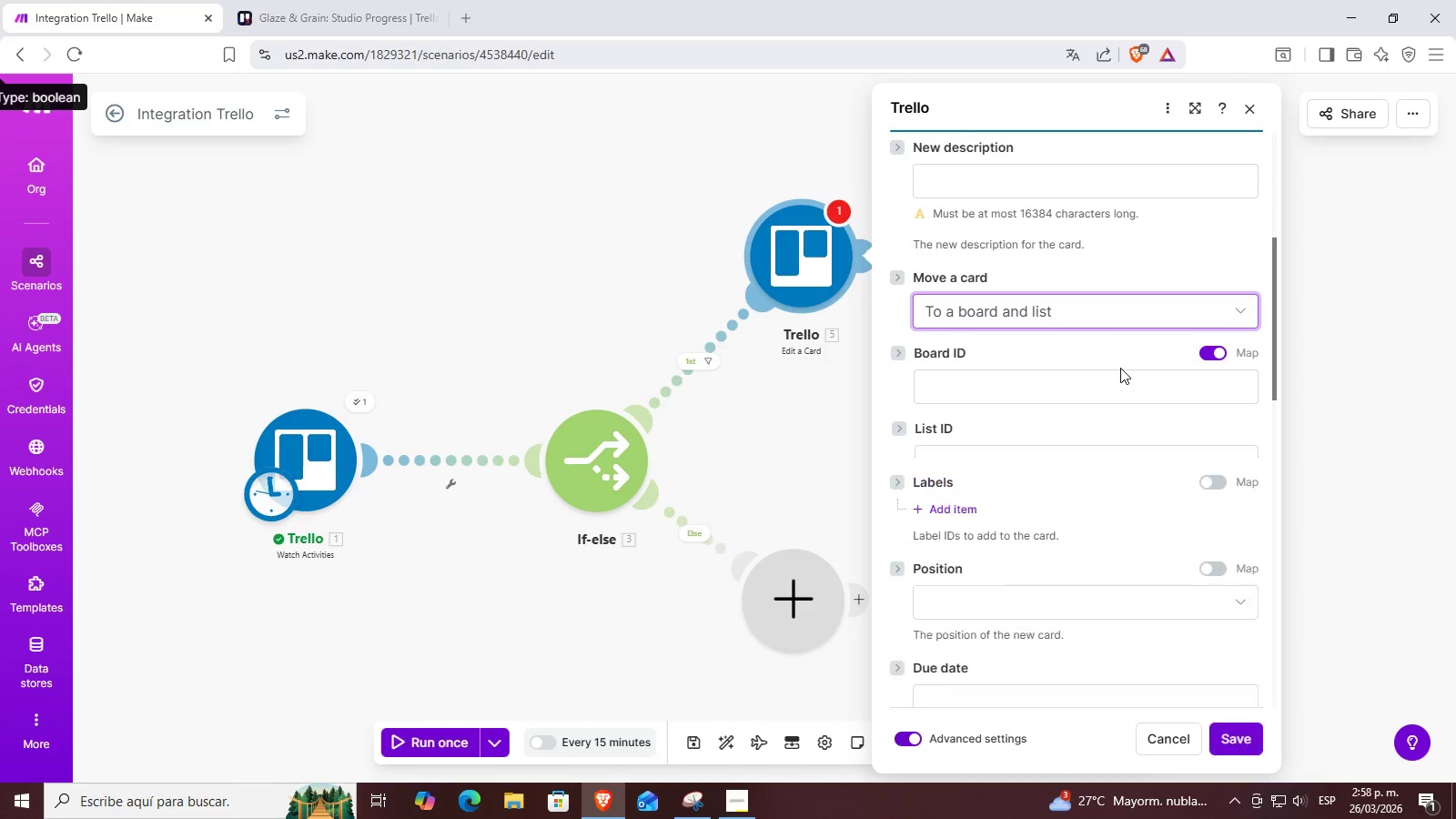 
left_click([1044, 376])
 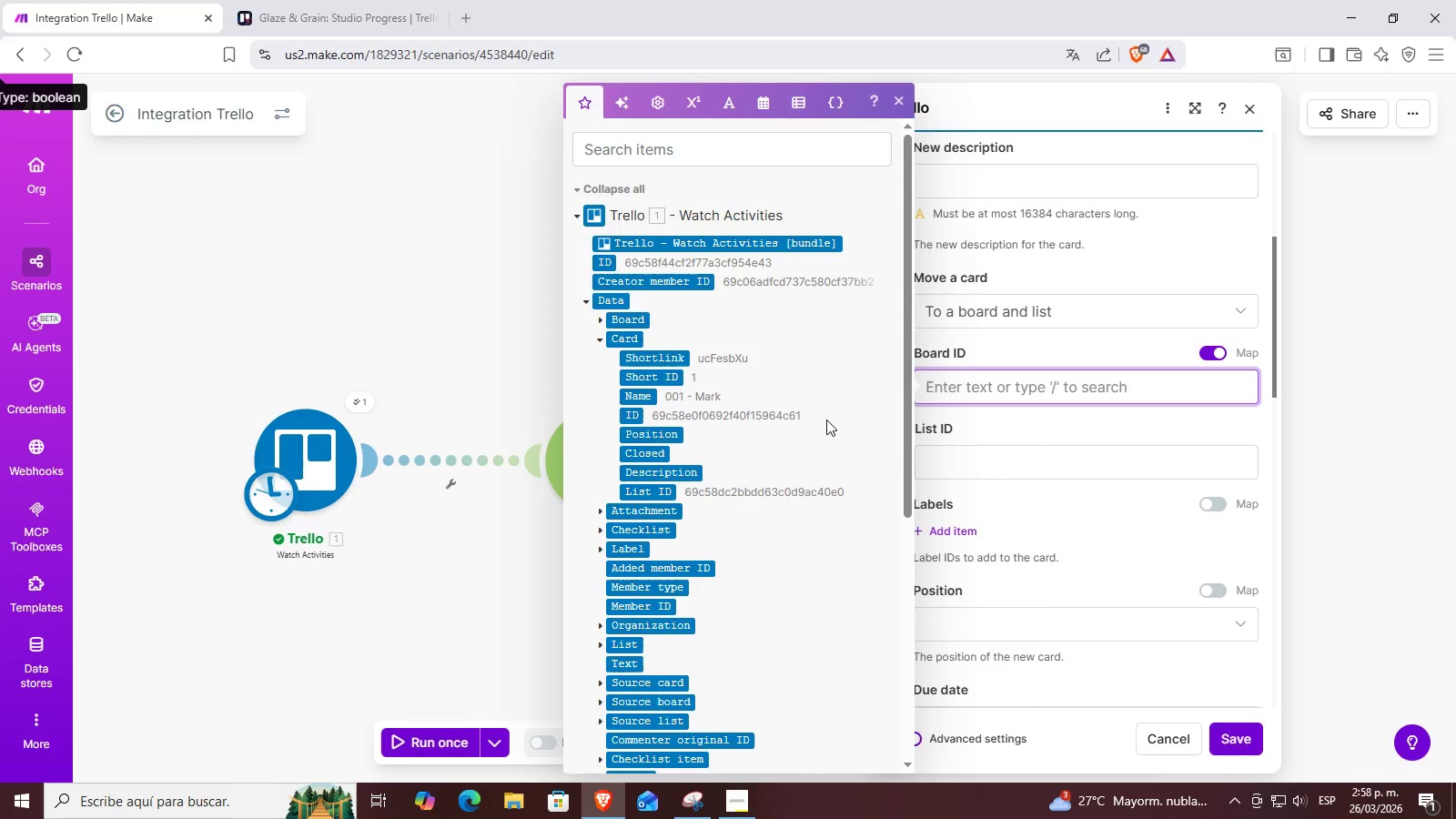 
scroll: coordinate [824, 421], scroll_direction: down, amount: 2.0
 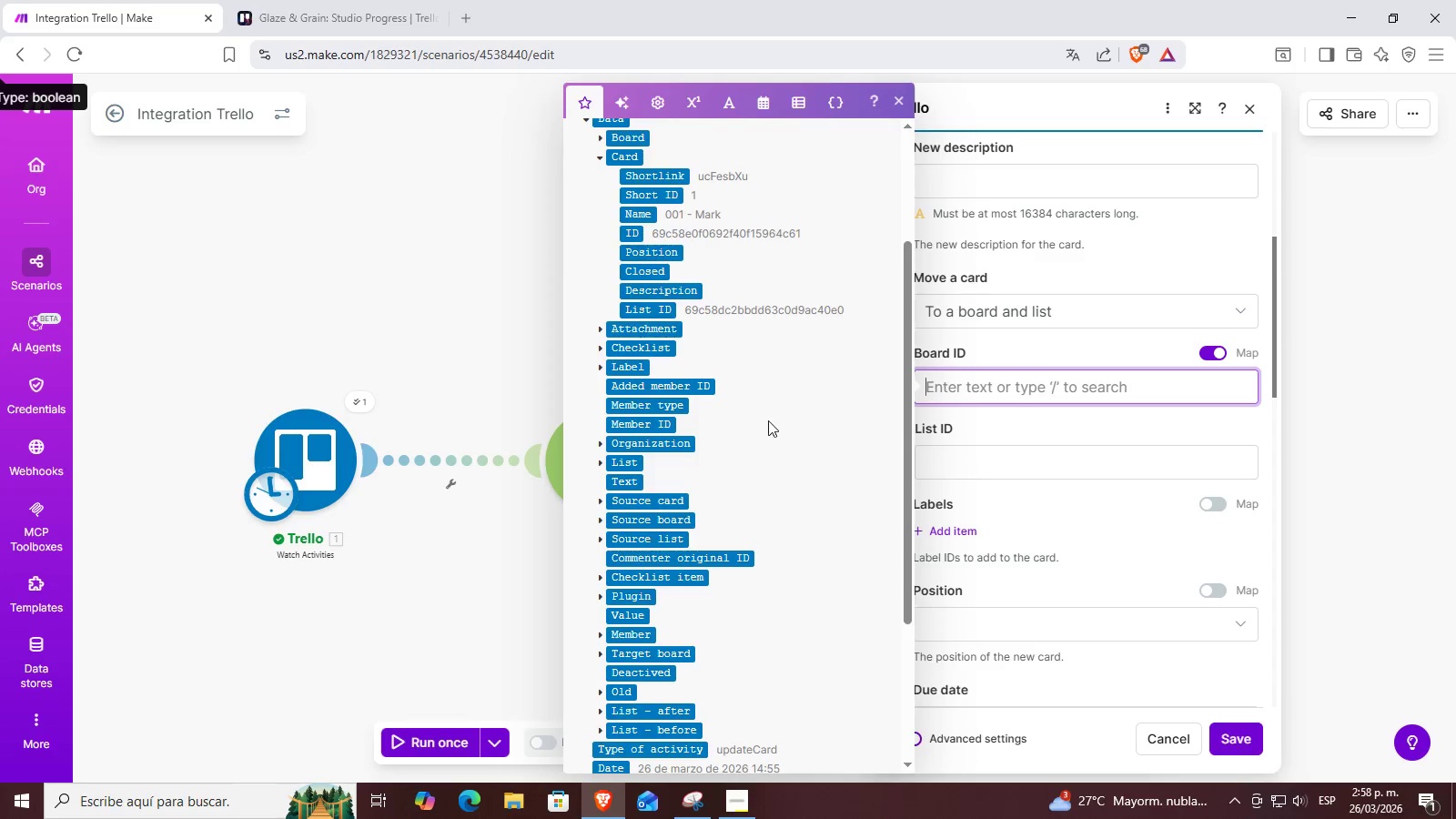 
scroll: coordinate [765, 420], scroll_direction: up, amount: 2.0
 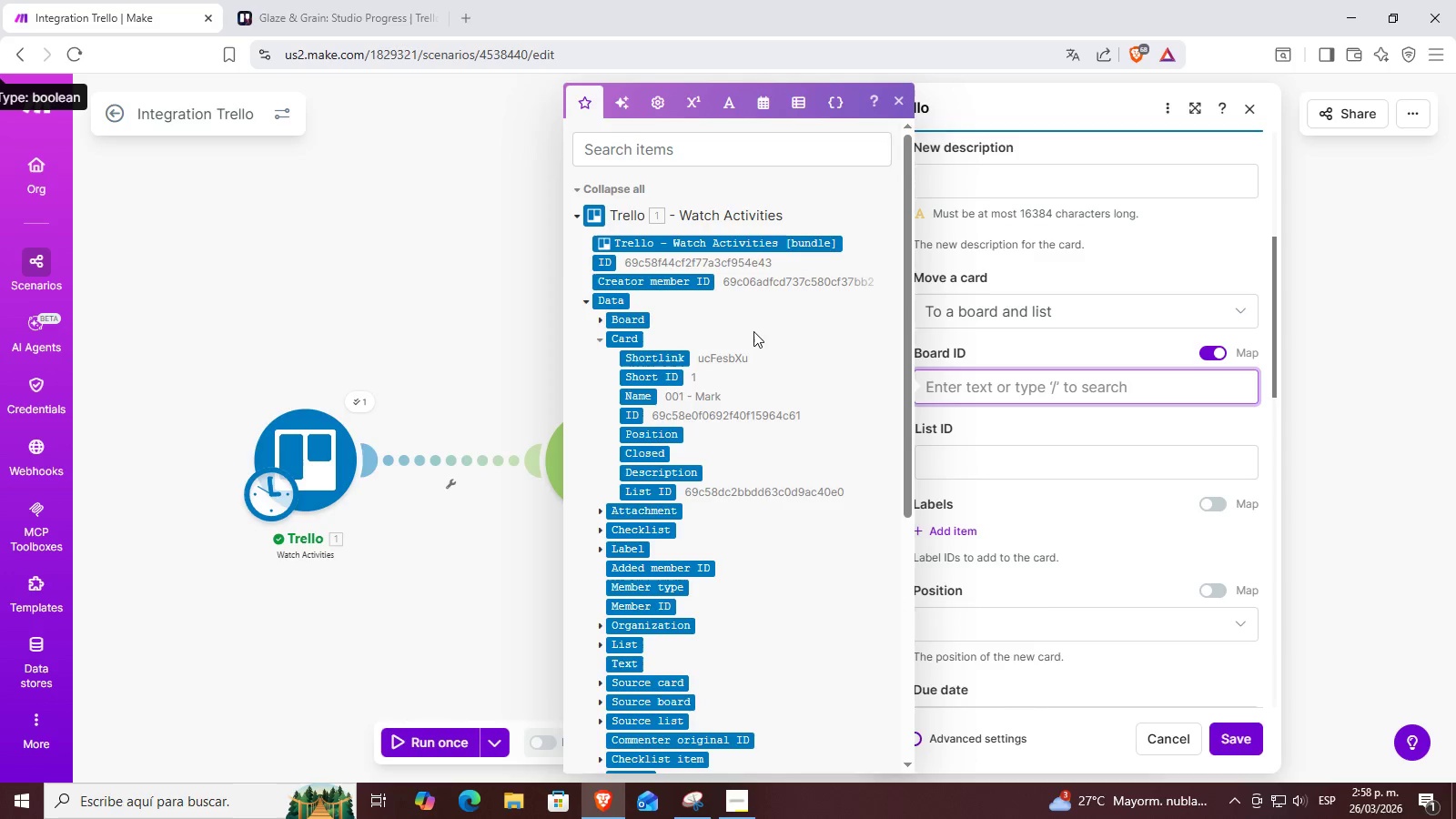 
scroll: coordinate [759, 301], scroll_direction: down, amount: 5.0
 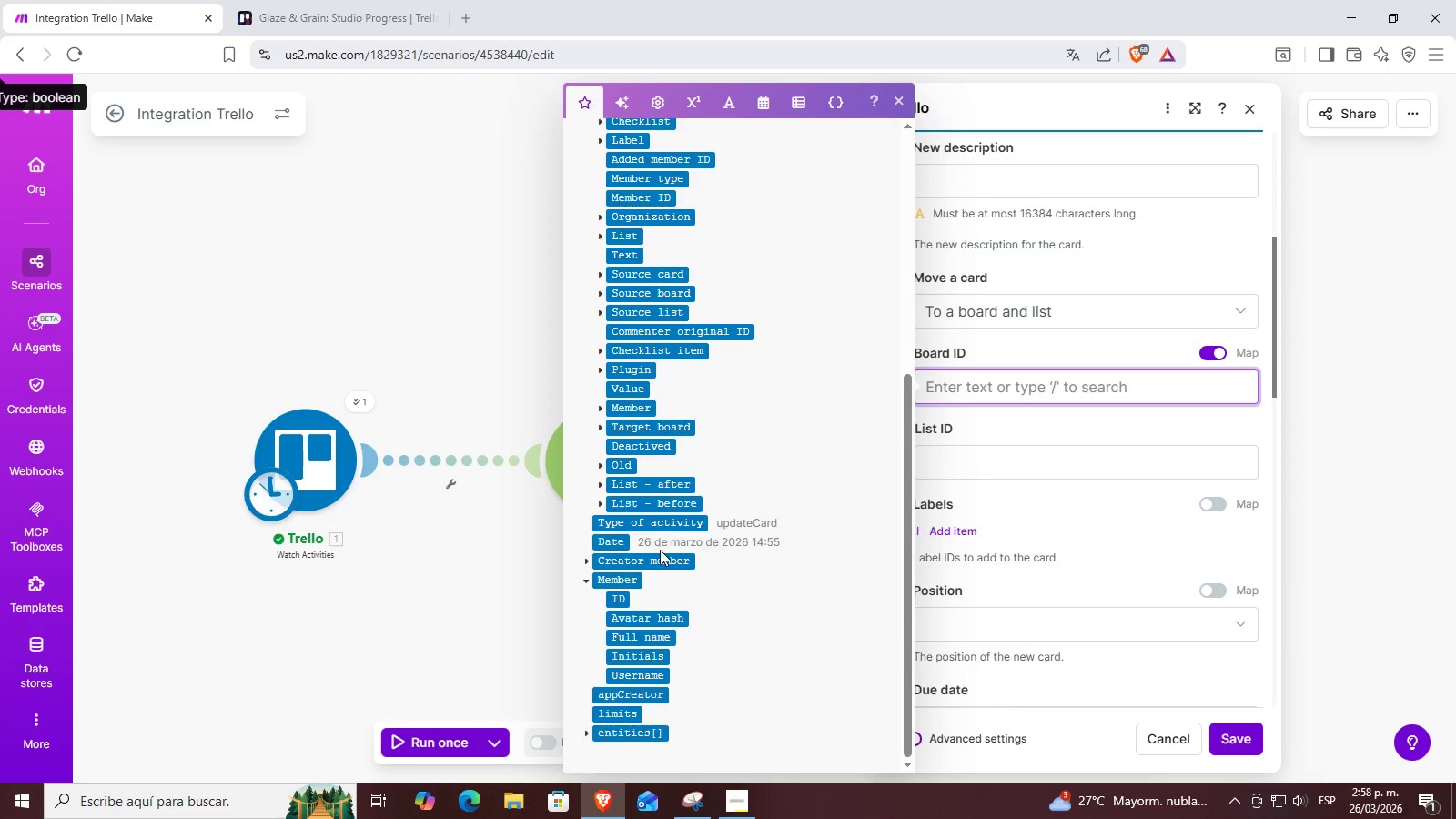 
scroll: coordinate [604, 250], scroll_direction: up, amount: 4.0
 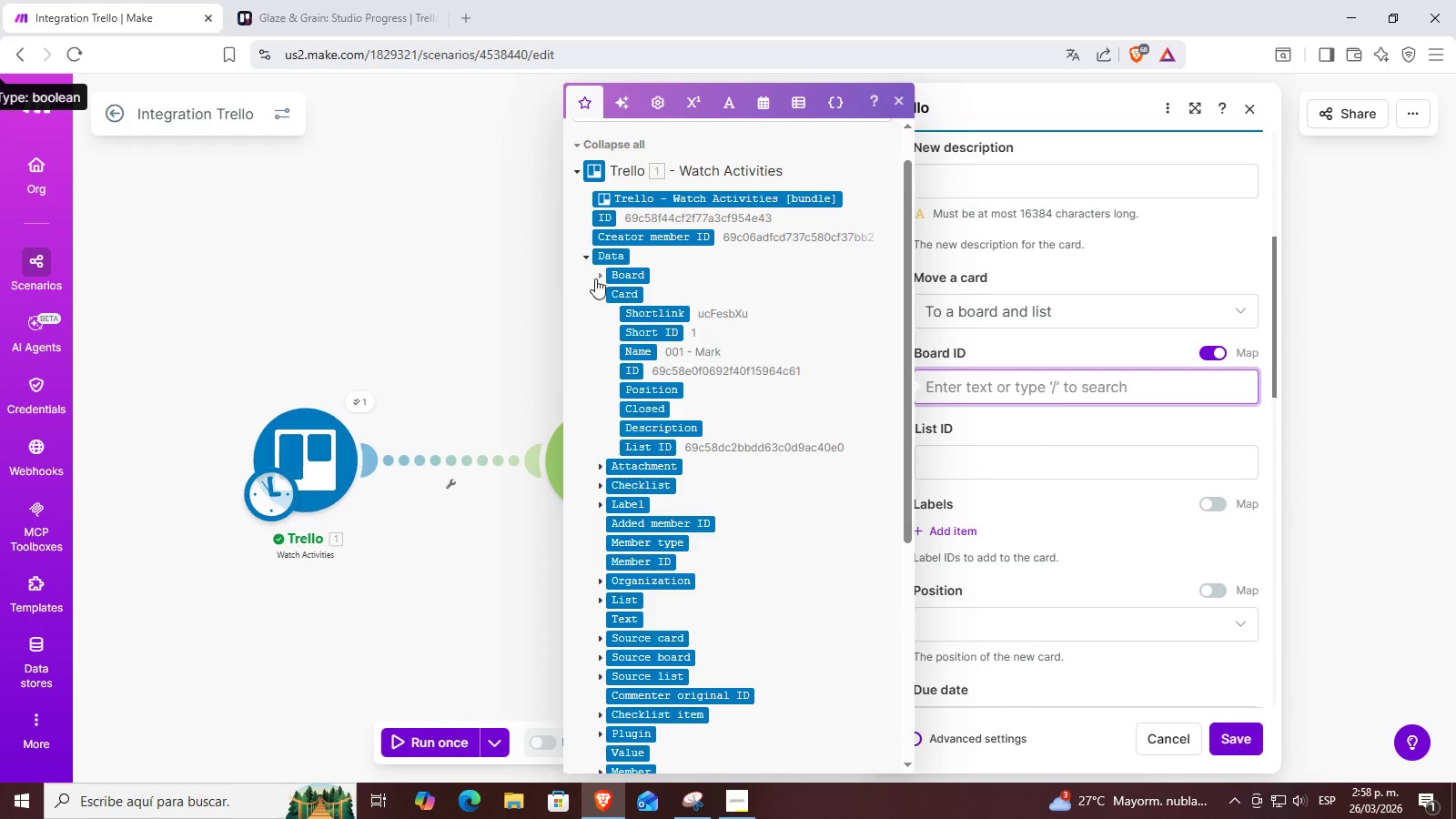 
left_click([601, 278])
 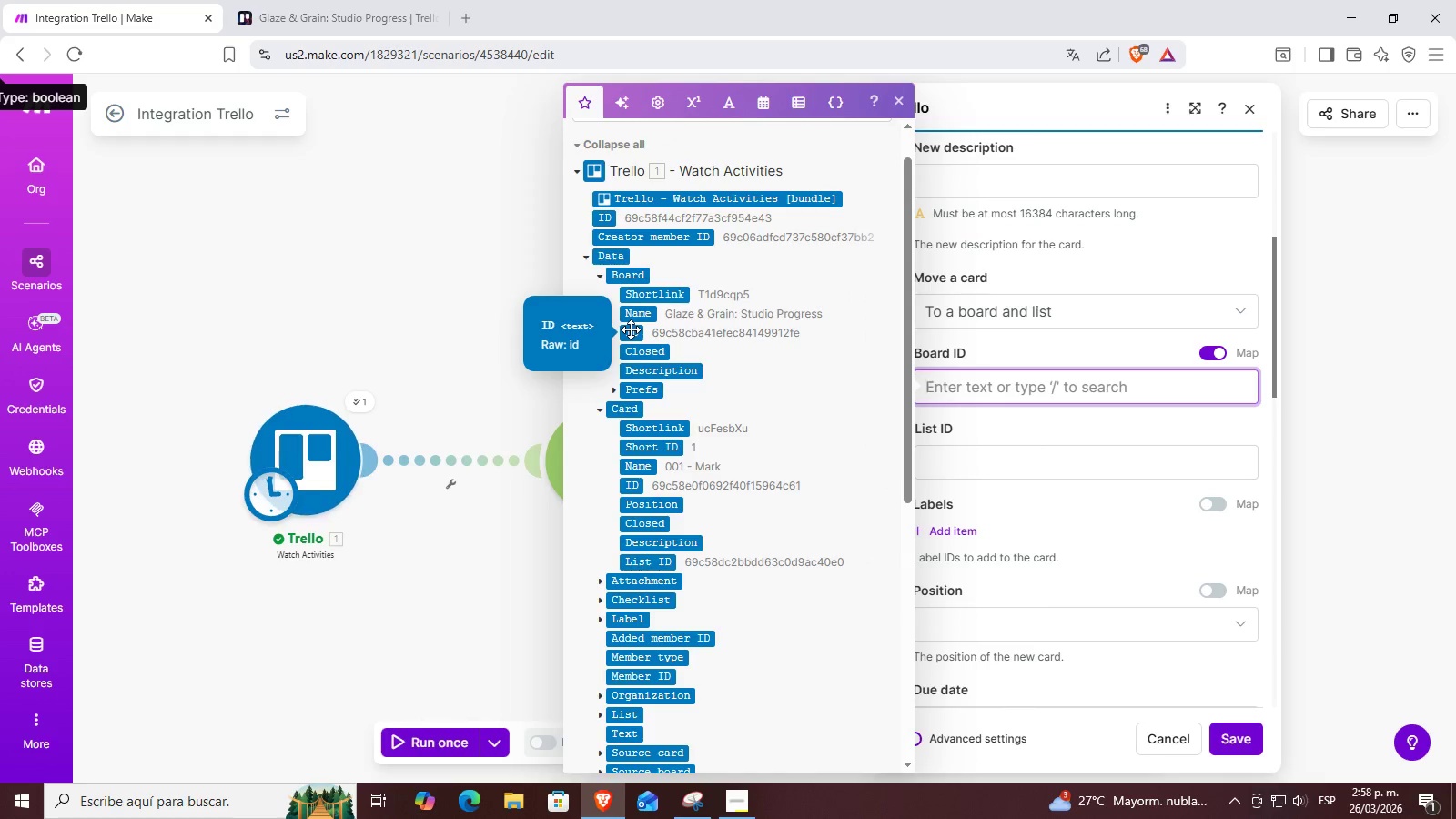 
left_click([631, 329])
 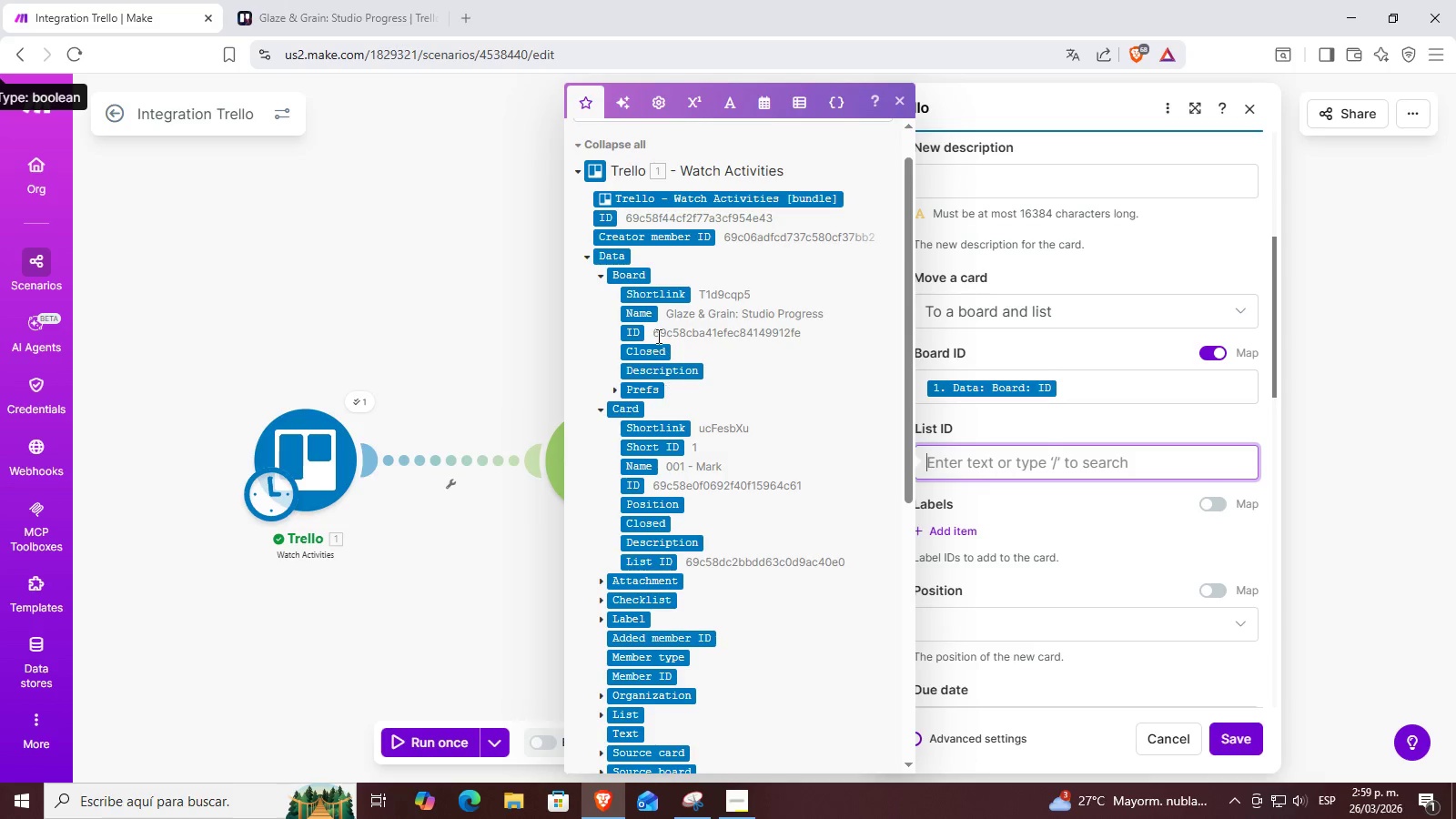 
left_click([392, 0])
 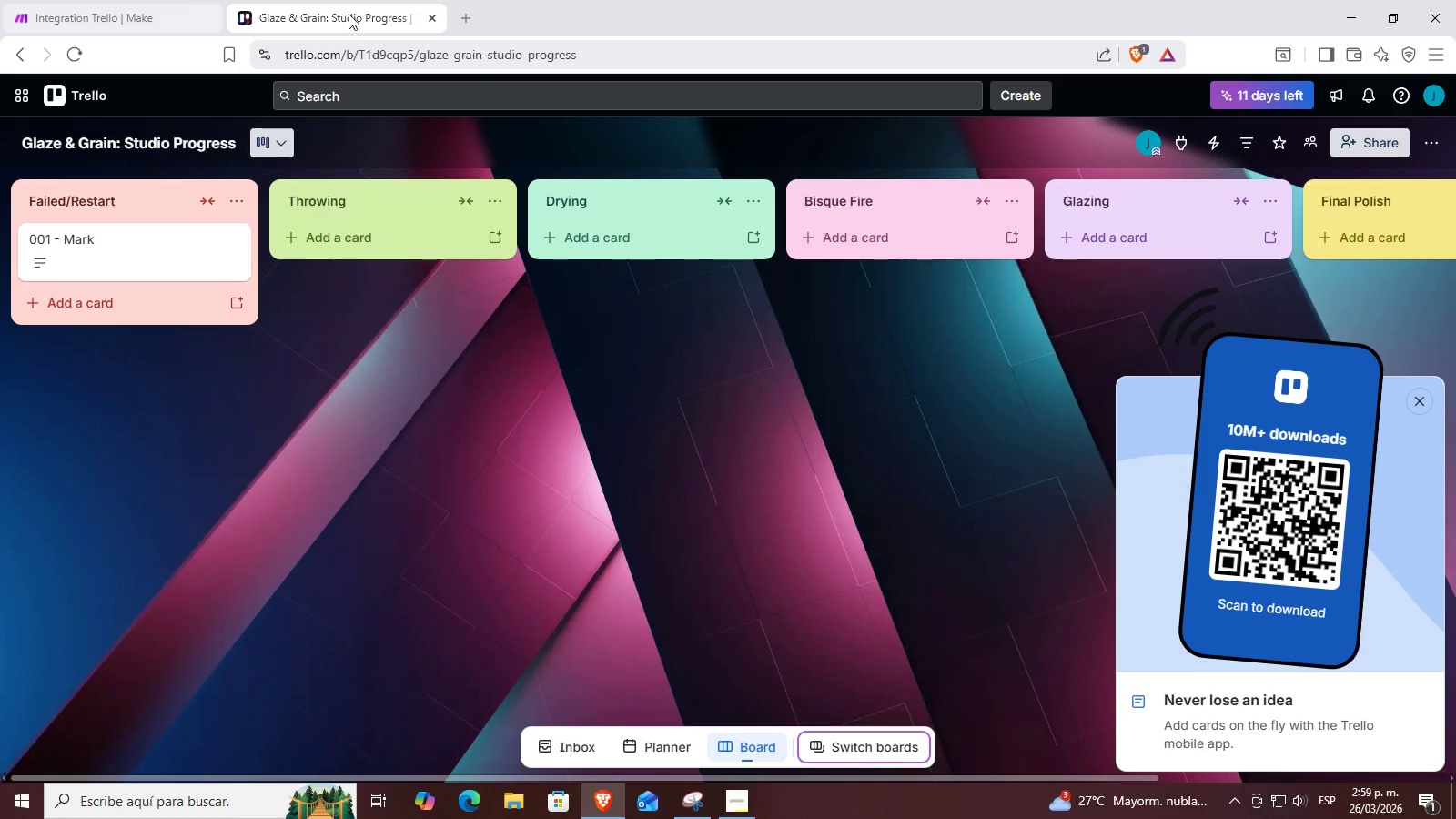 
left_click([596, 55])
 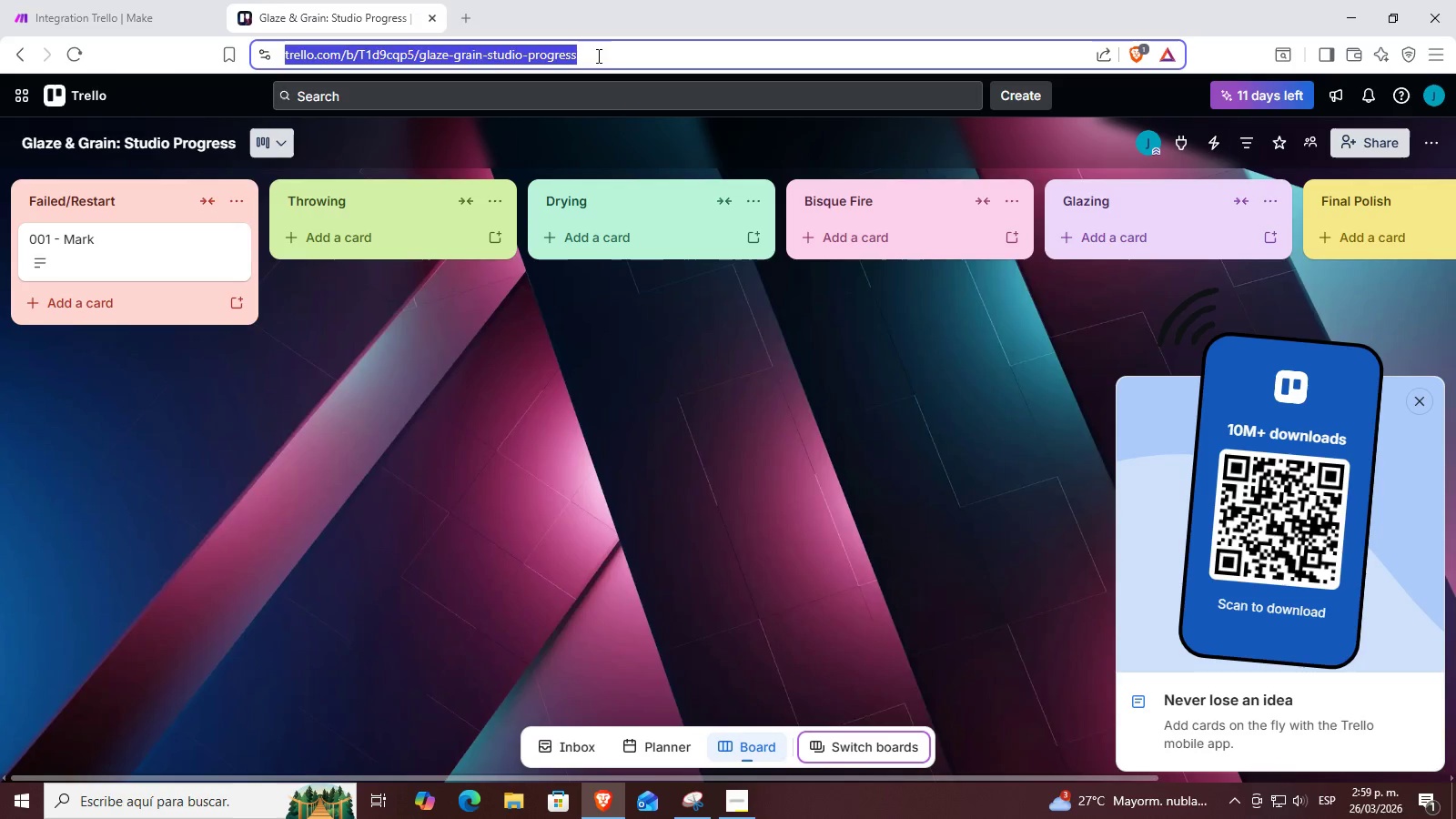 
left_click([596, 56])
 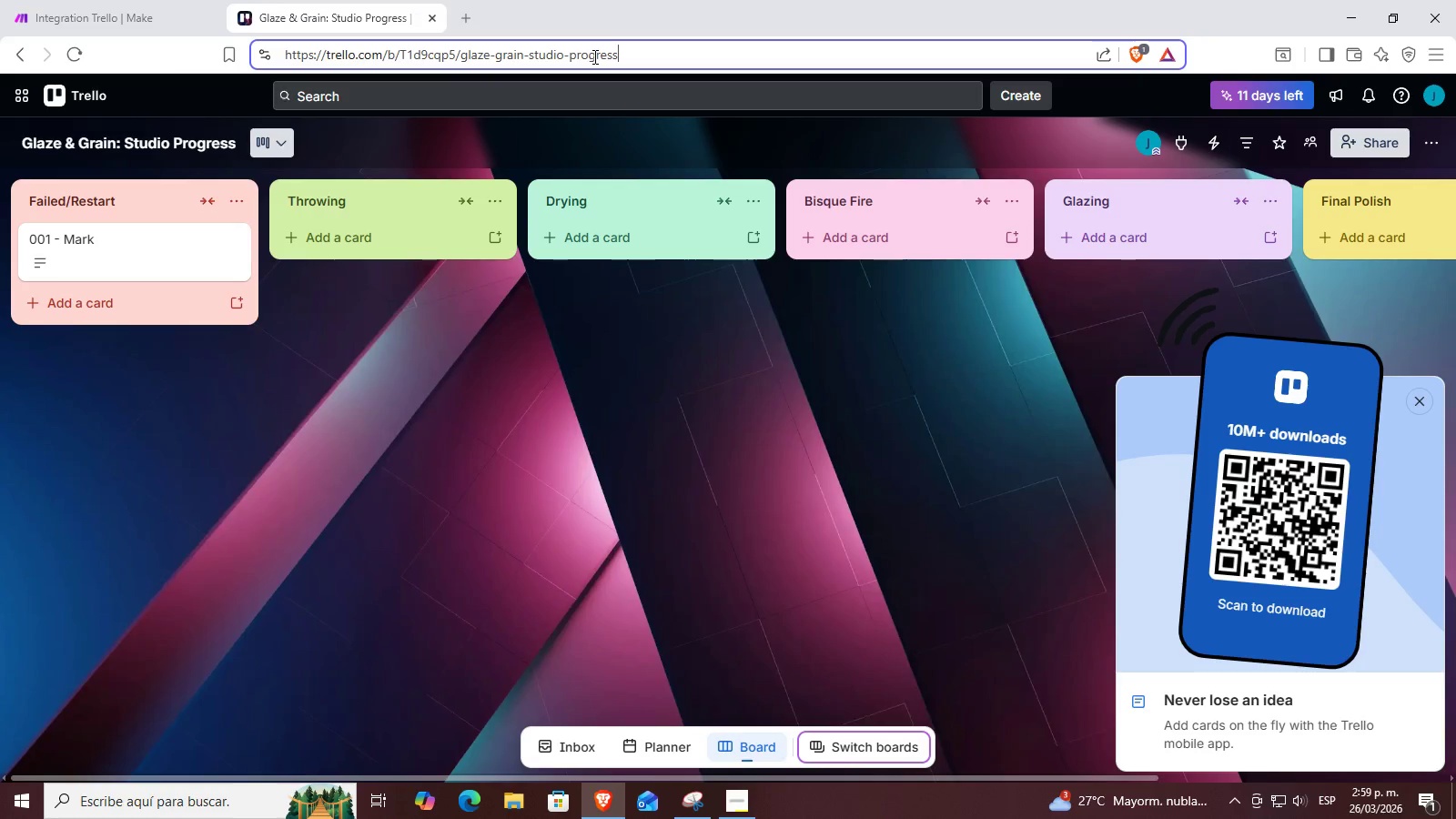 
type(.json)
 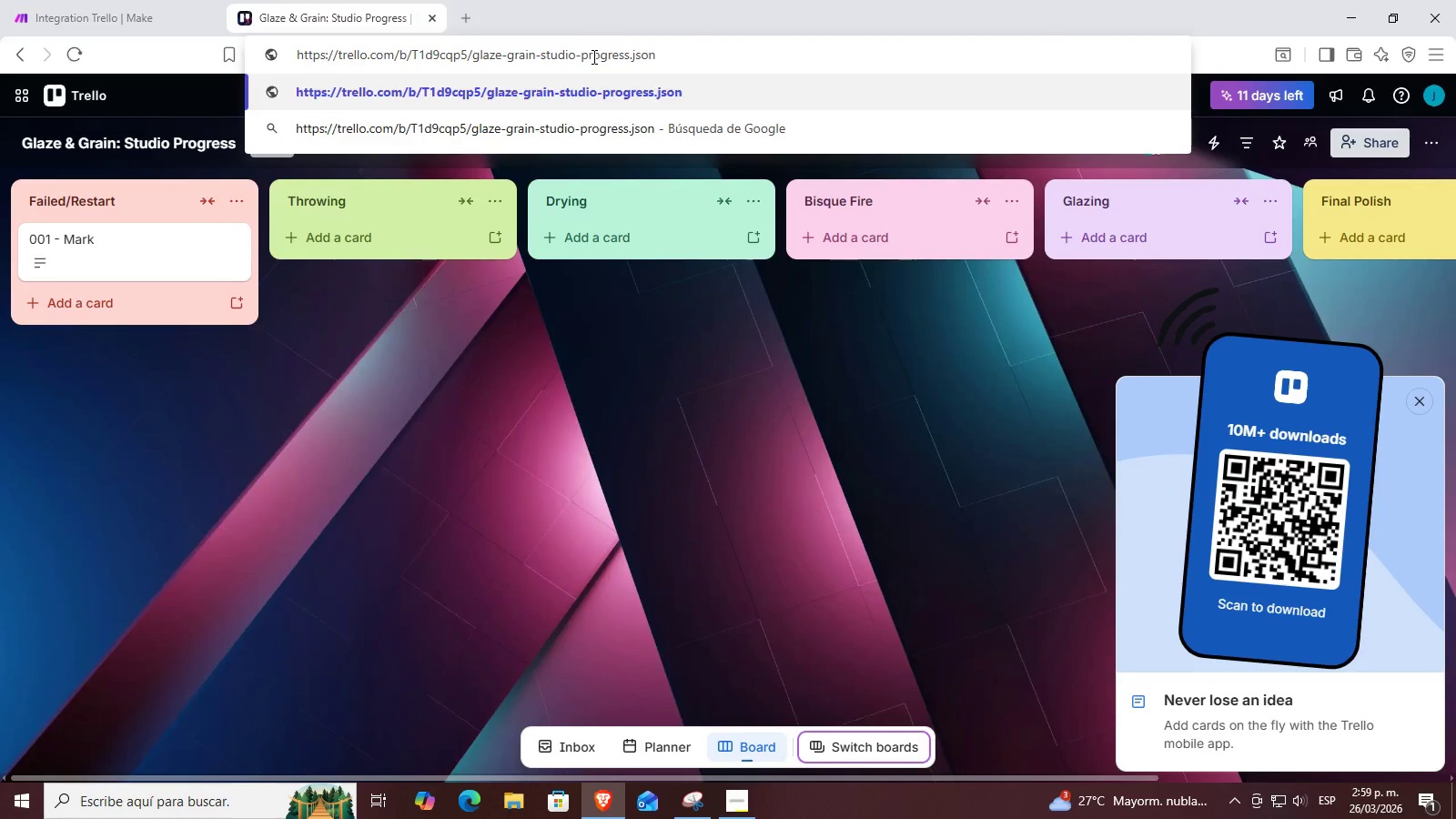 
key(Enter)
 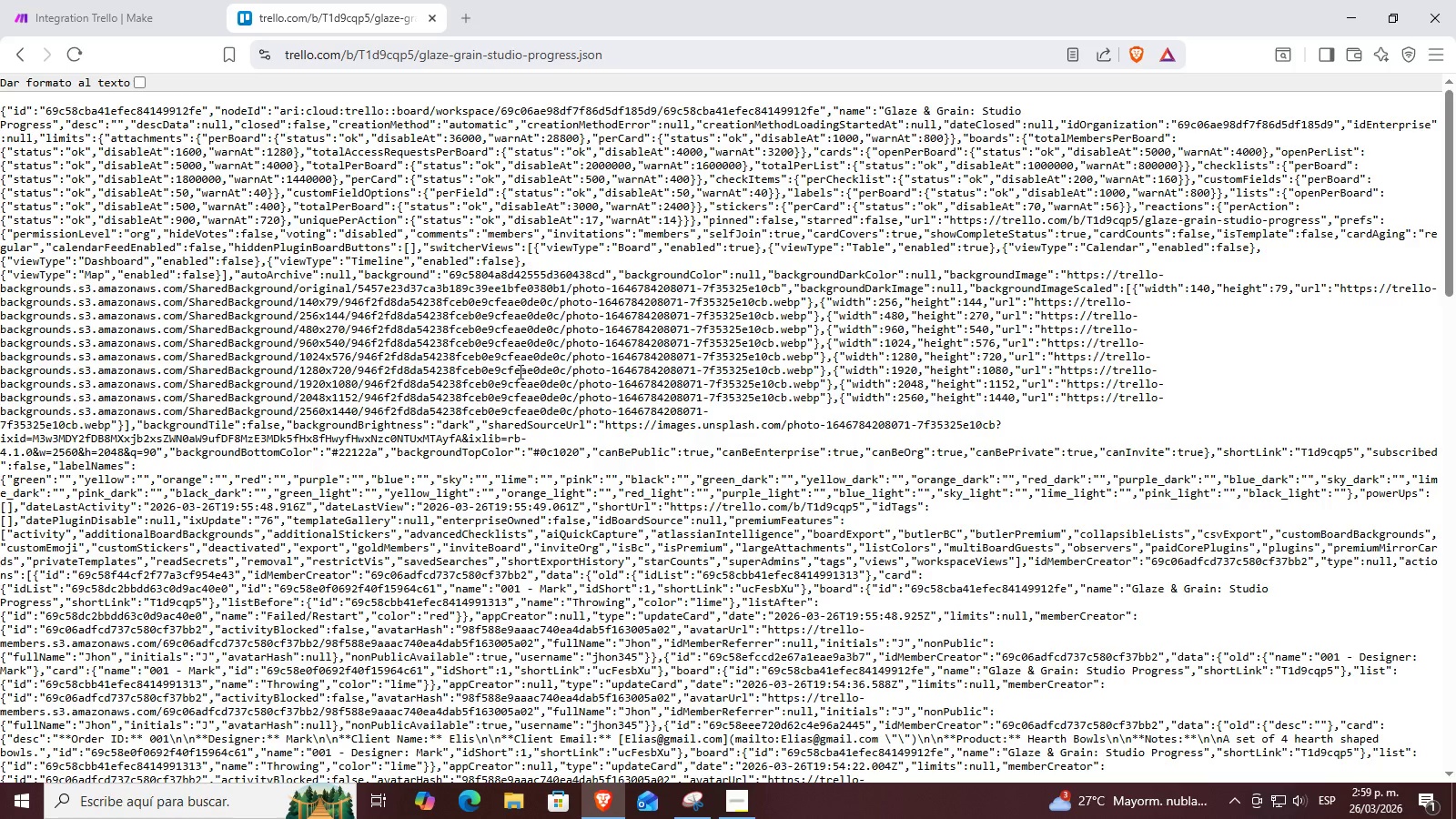 
left_click([700, 403])
 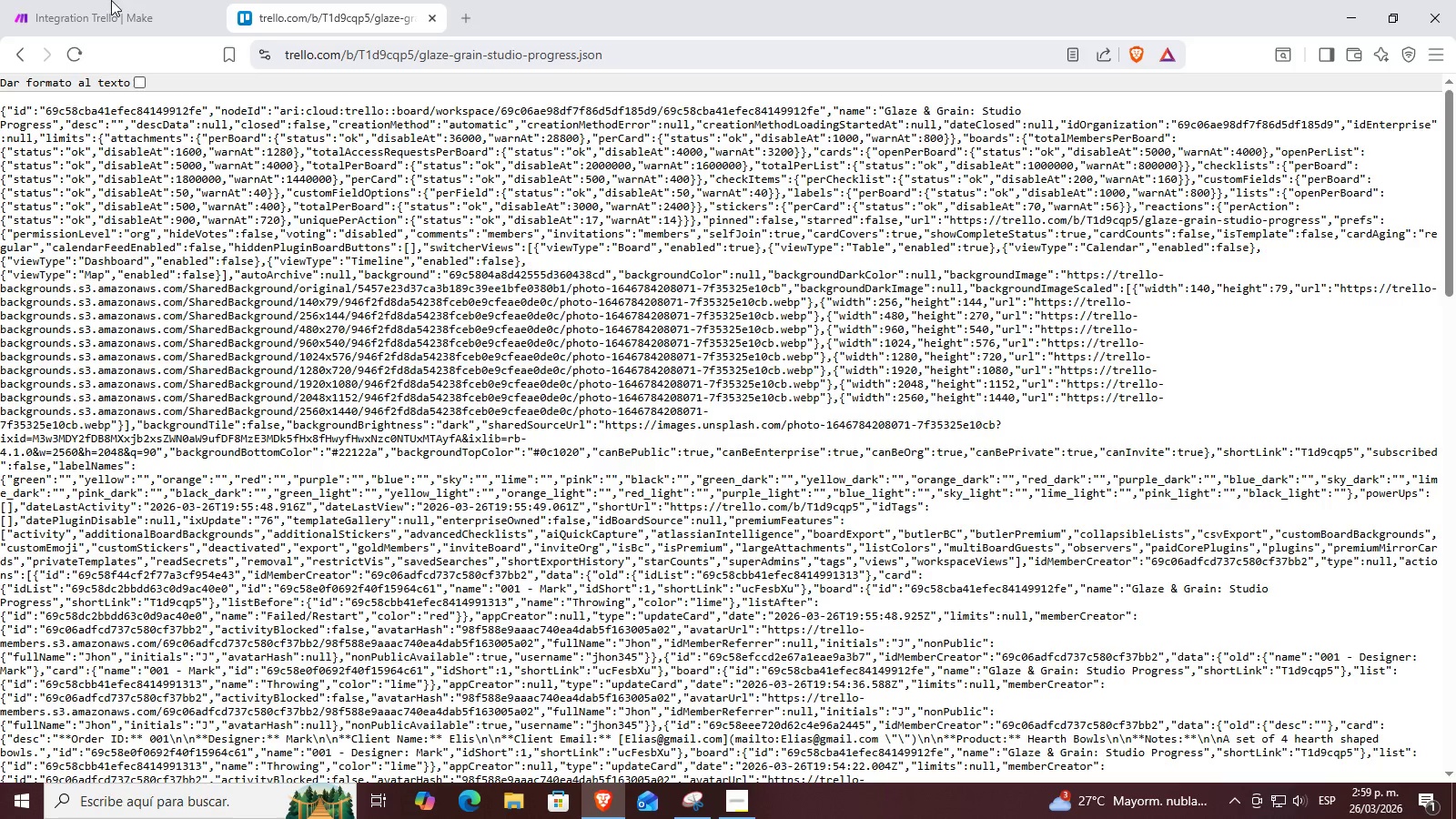 
left_click([98, 0])
 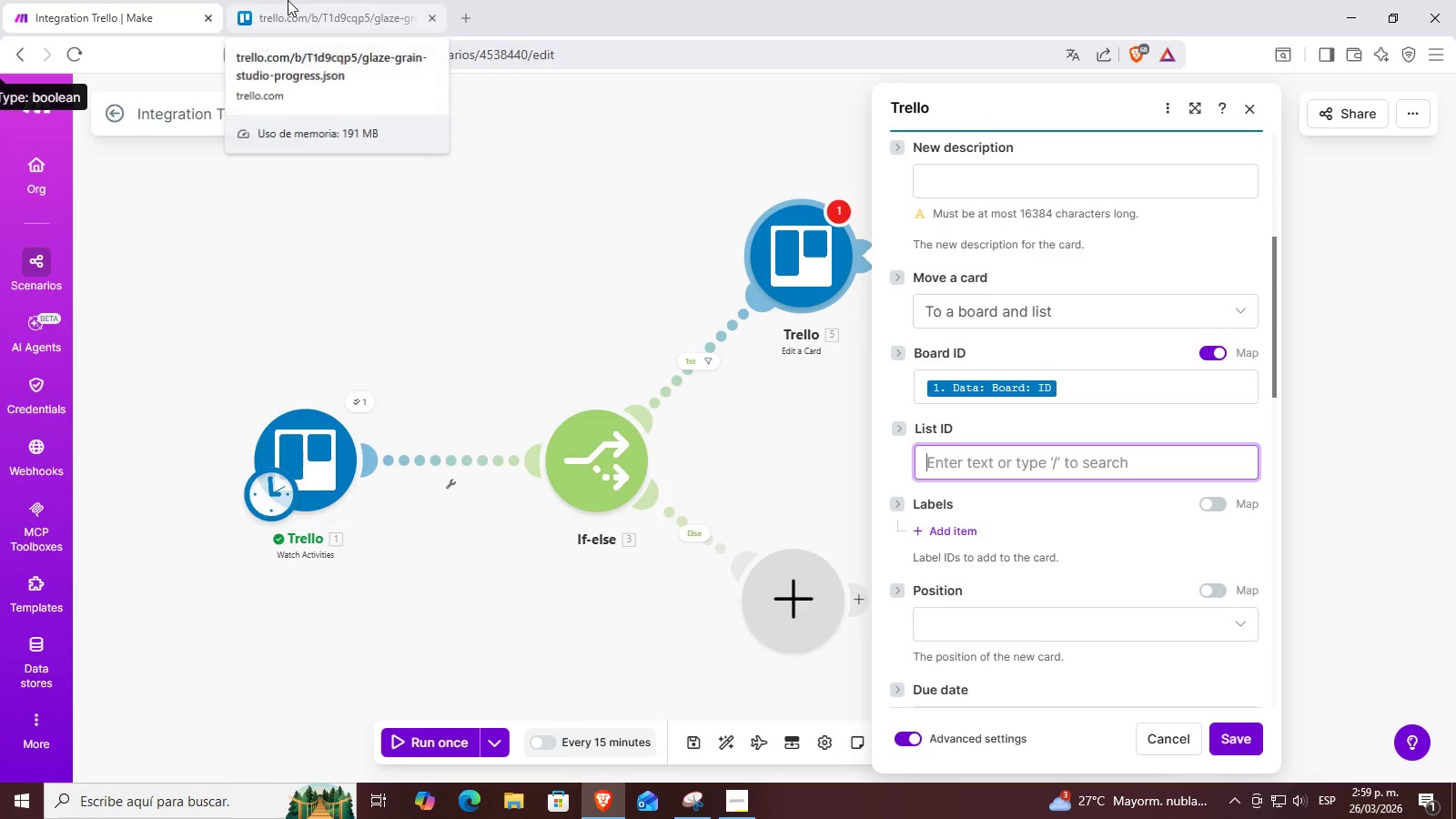 
left_click([288, 0])
 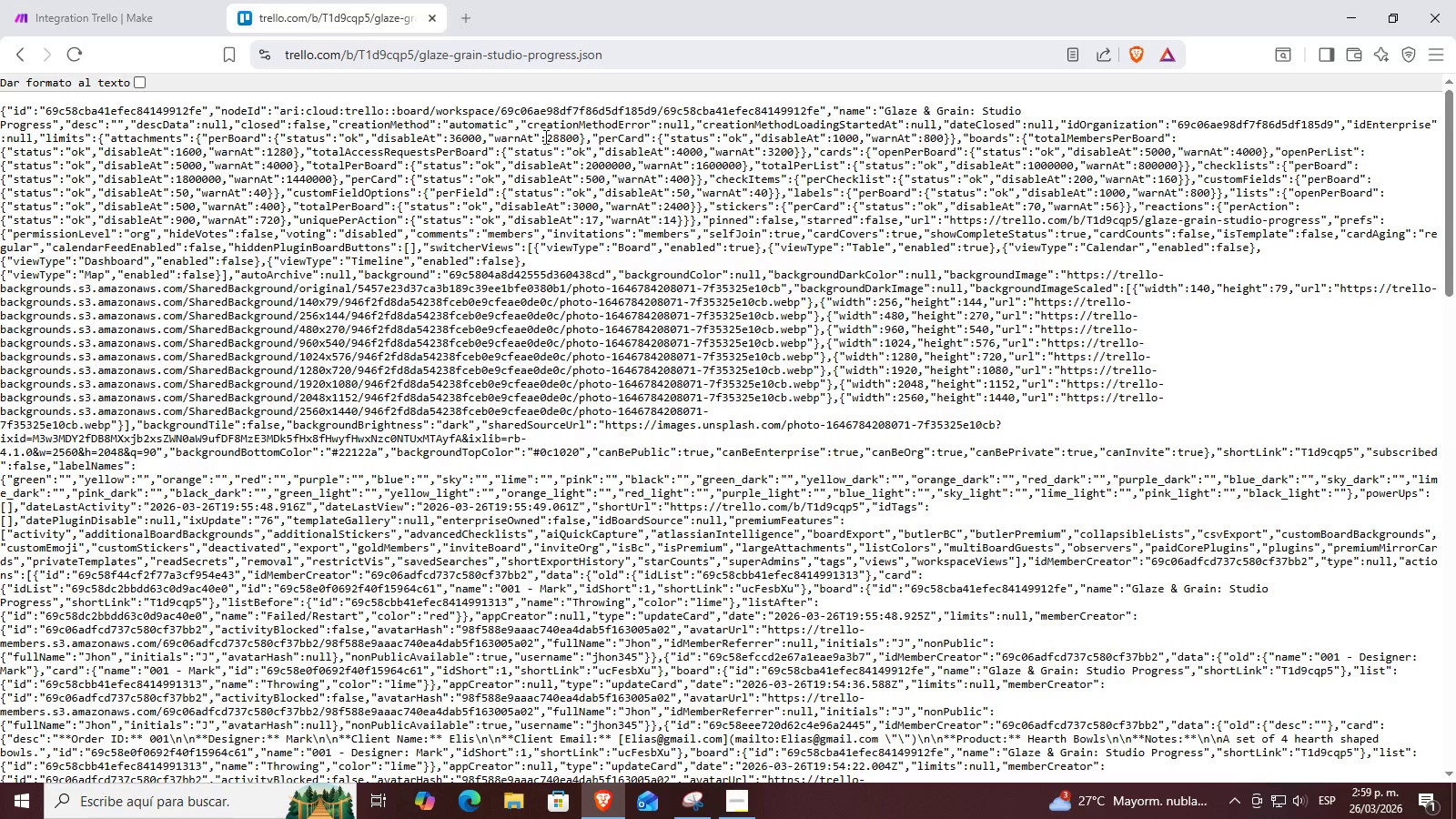 
key(Control+G)
 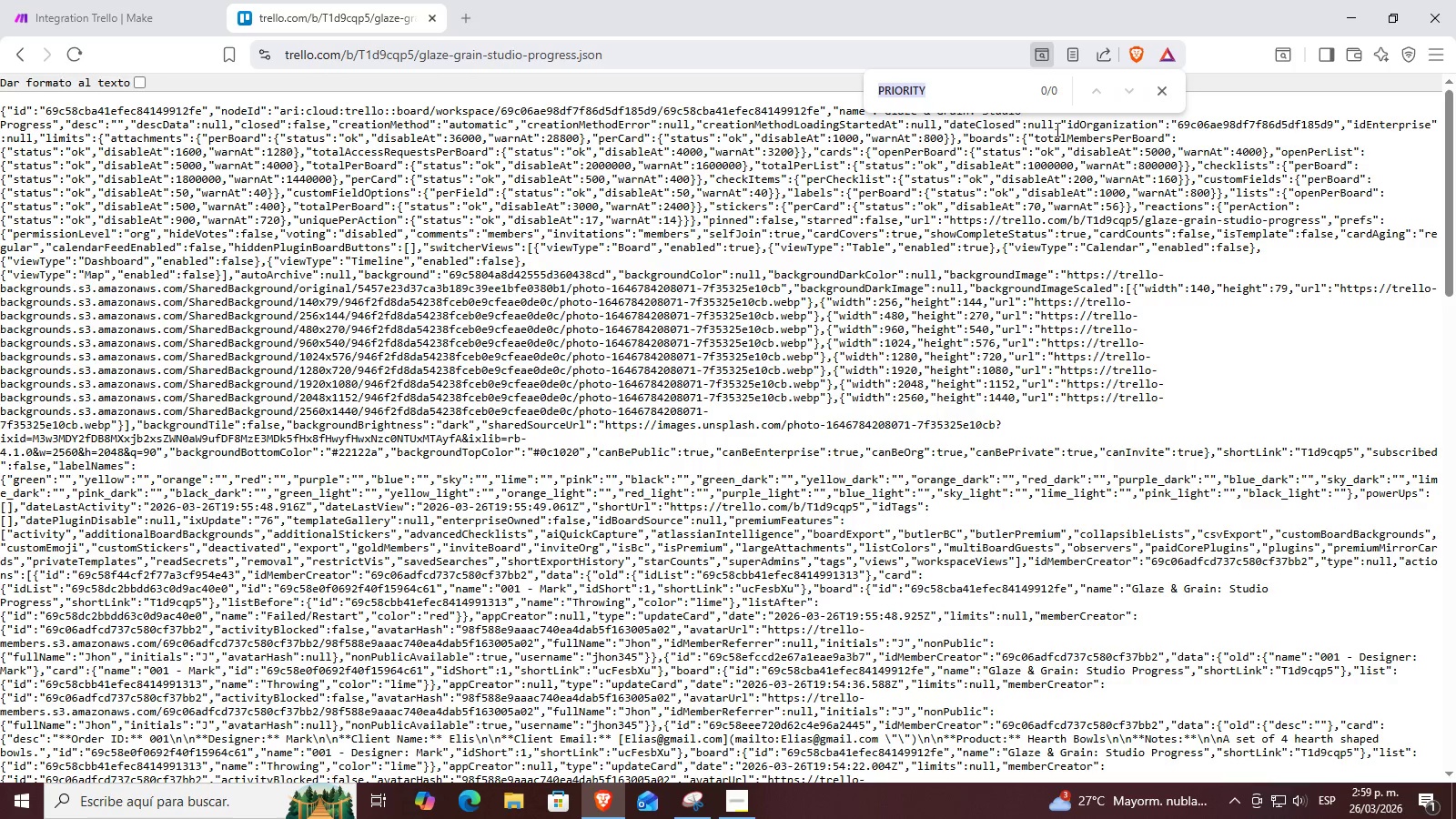 
key(Backspace)
 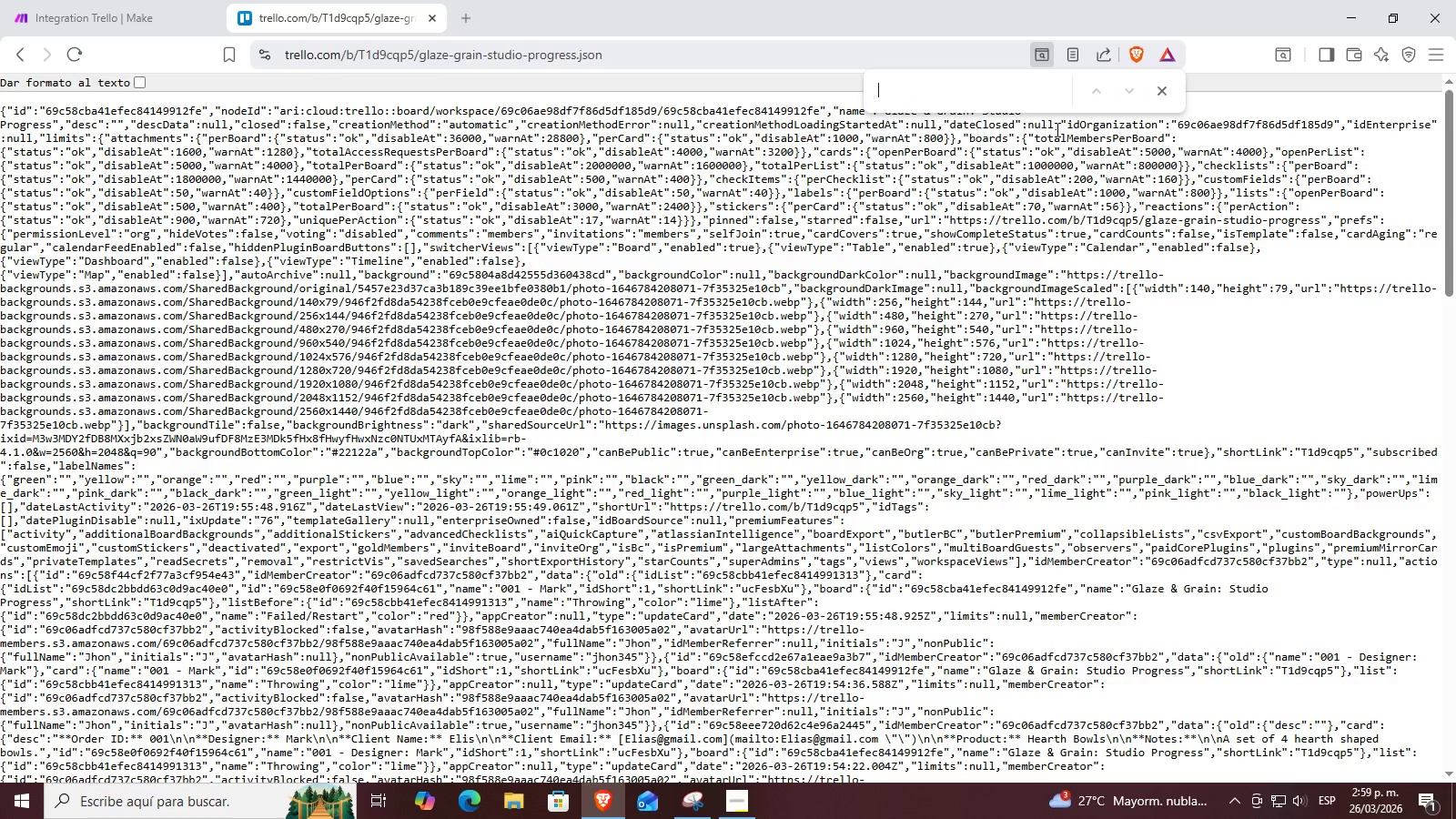 
type(Th)
key(Backspace)
type(rh)
key(Backspace)
key(Backspace)
type(hrowing)
 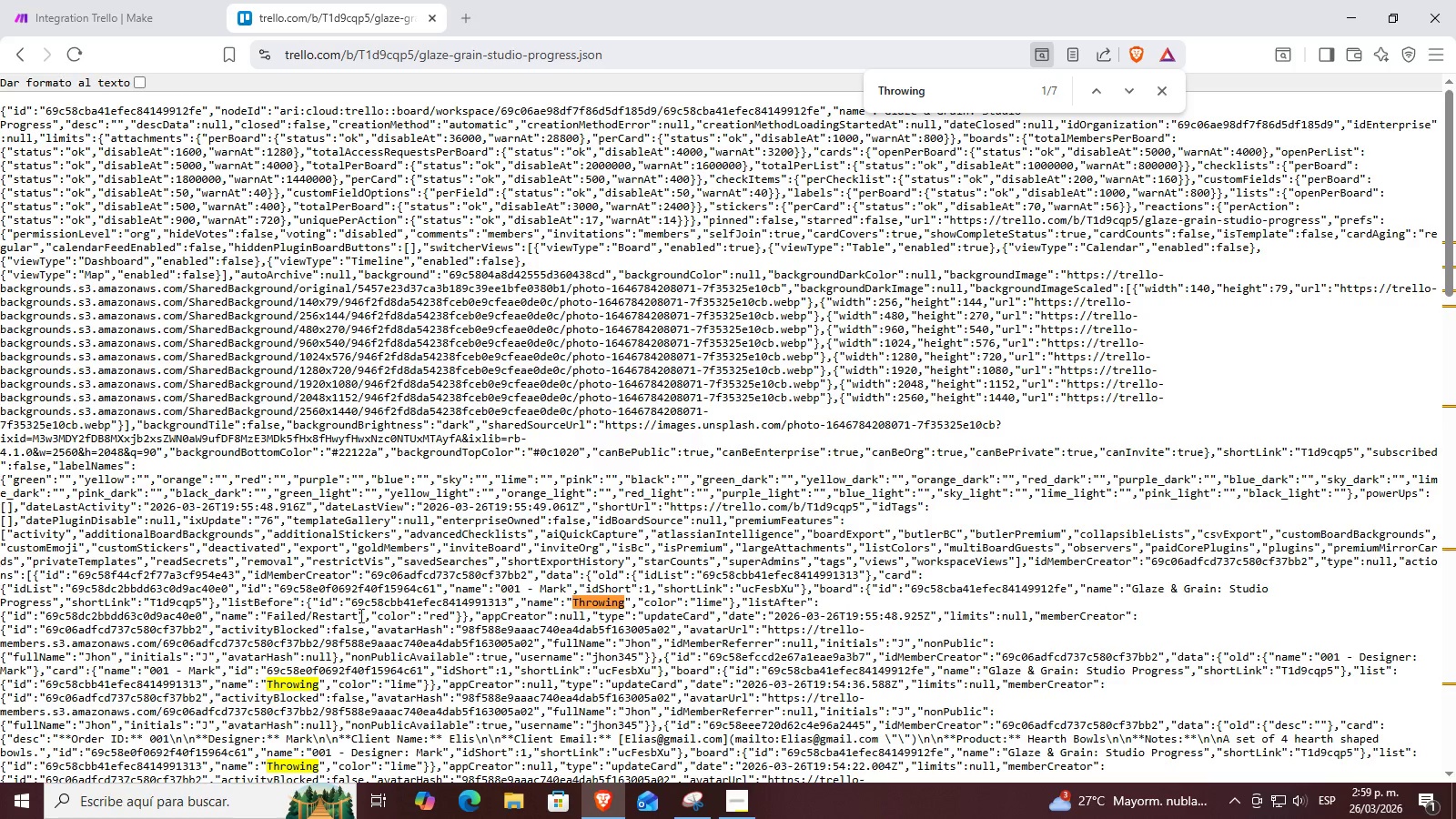 
scroll: coordinate [346, 622], scroll_direction: down, amount: 2.0
 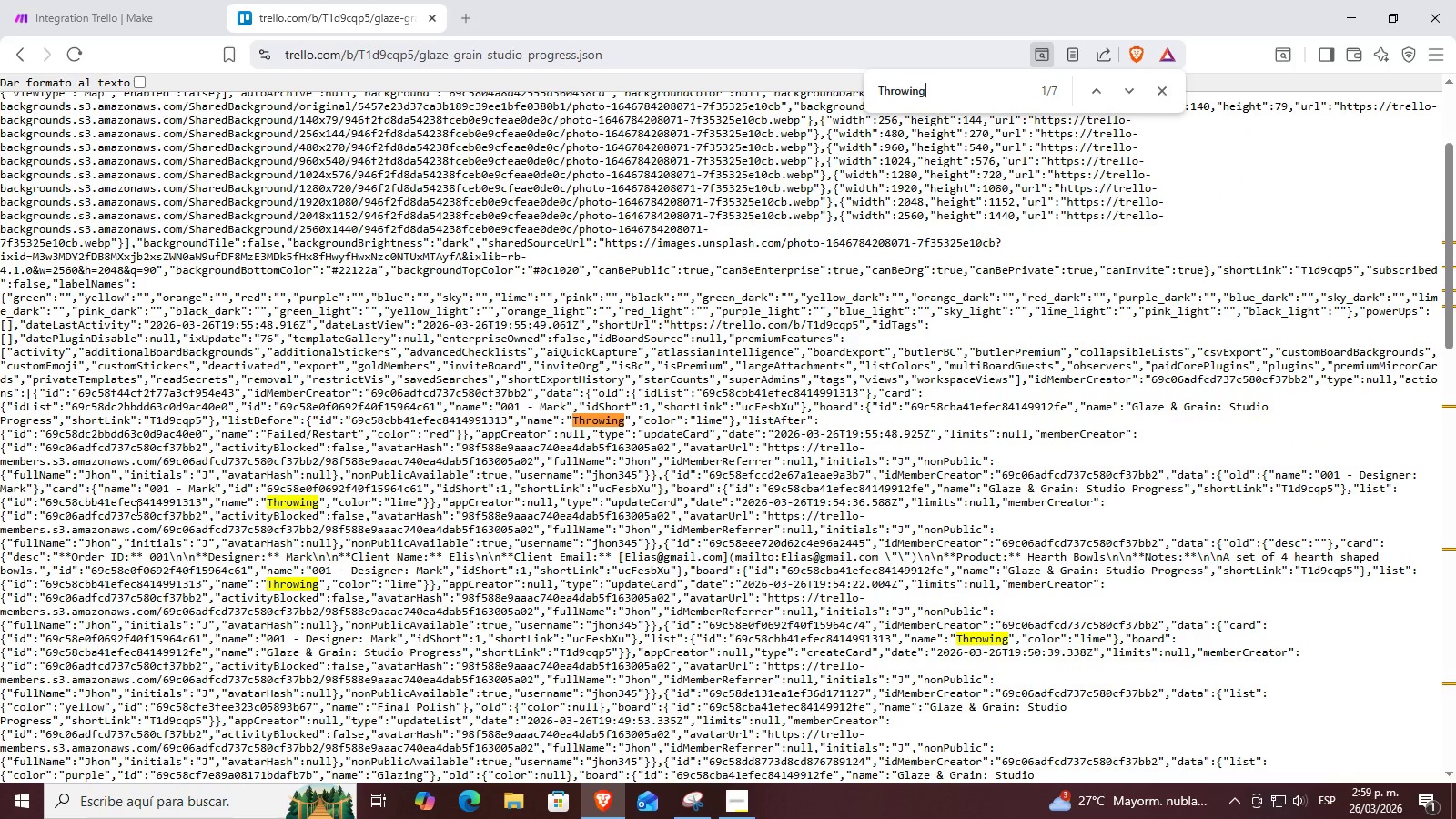 
wait(6.32)
 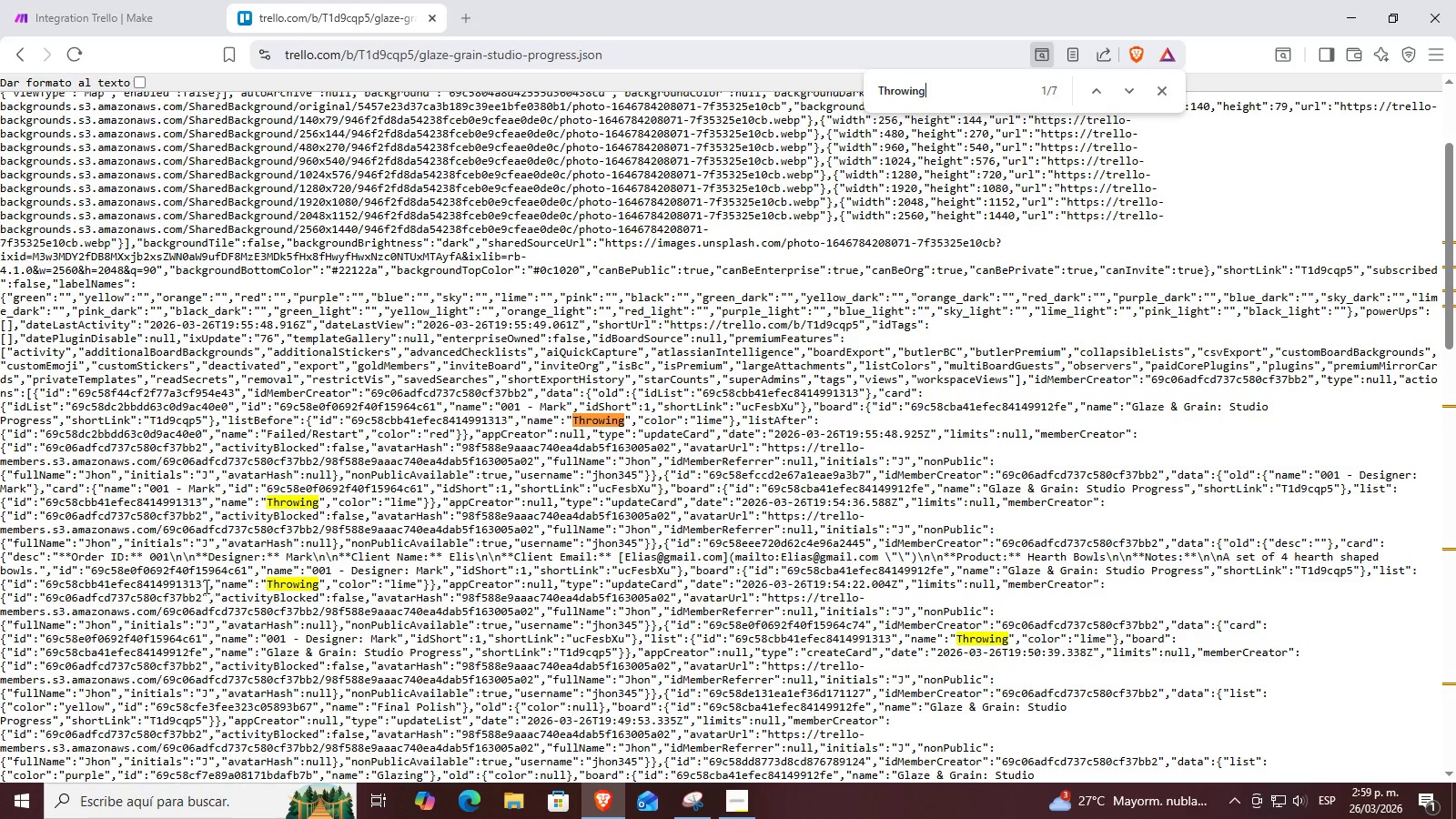 
left_click_drag(start_coordinate=[198, 504], to_coordinate=[46, 503])
 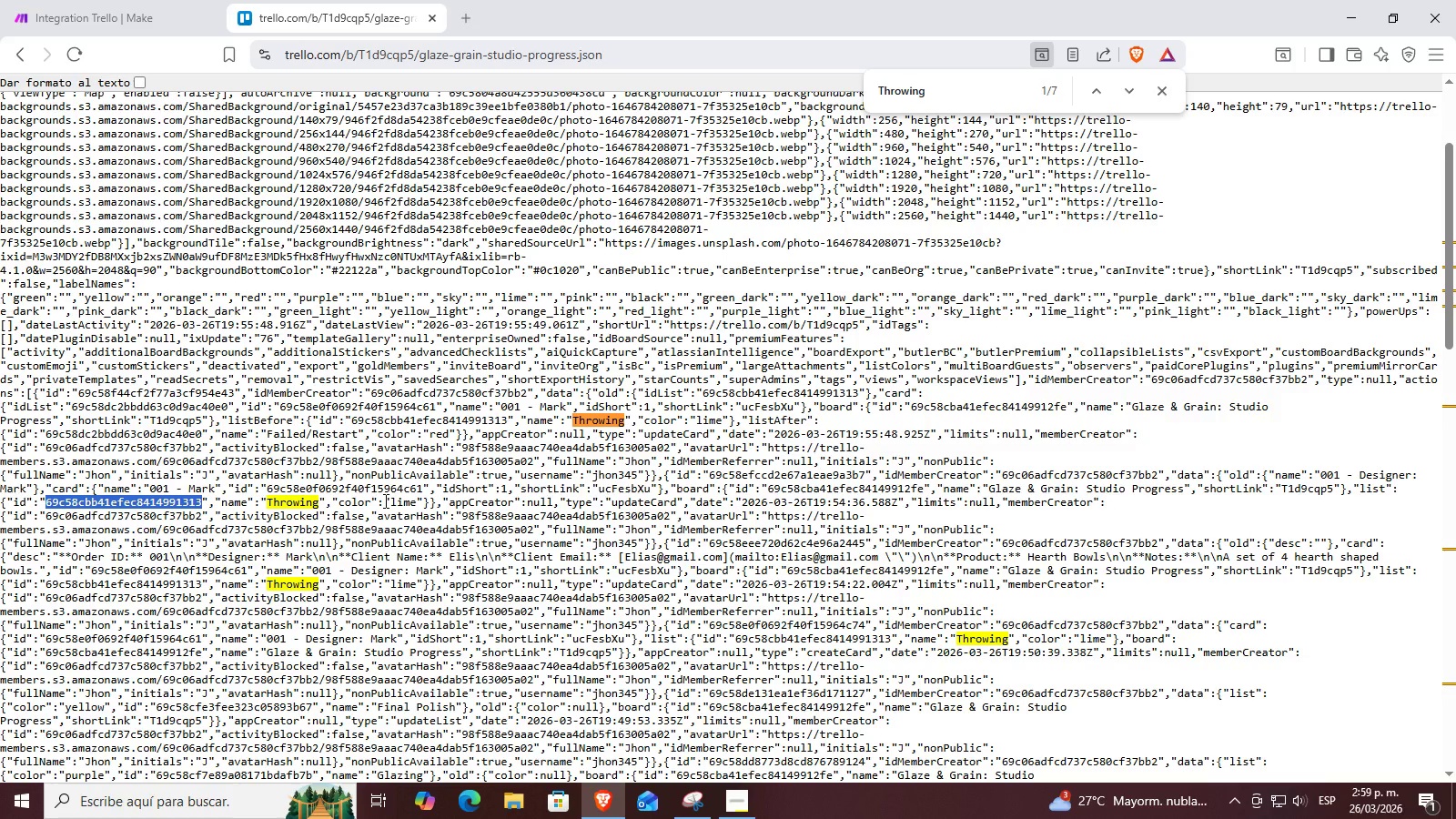 
key(Control+C)
 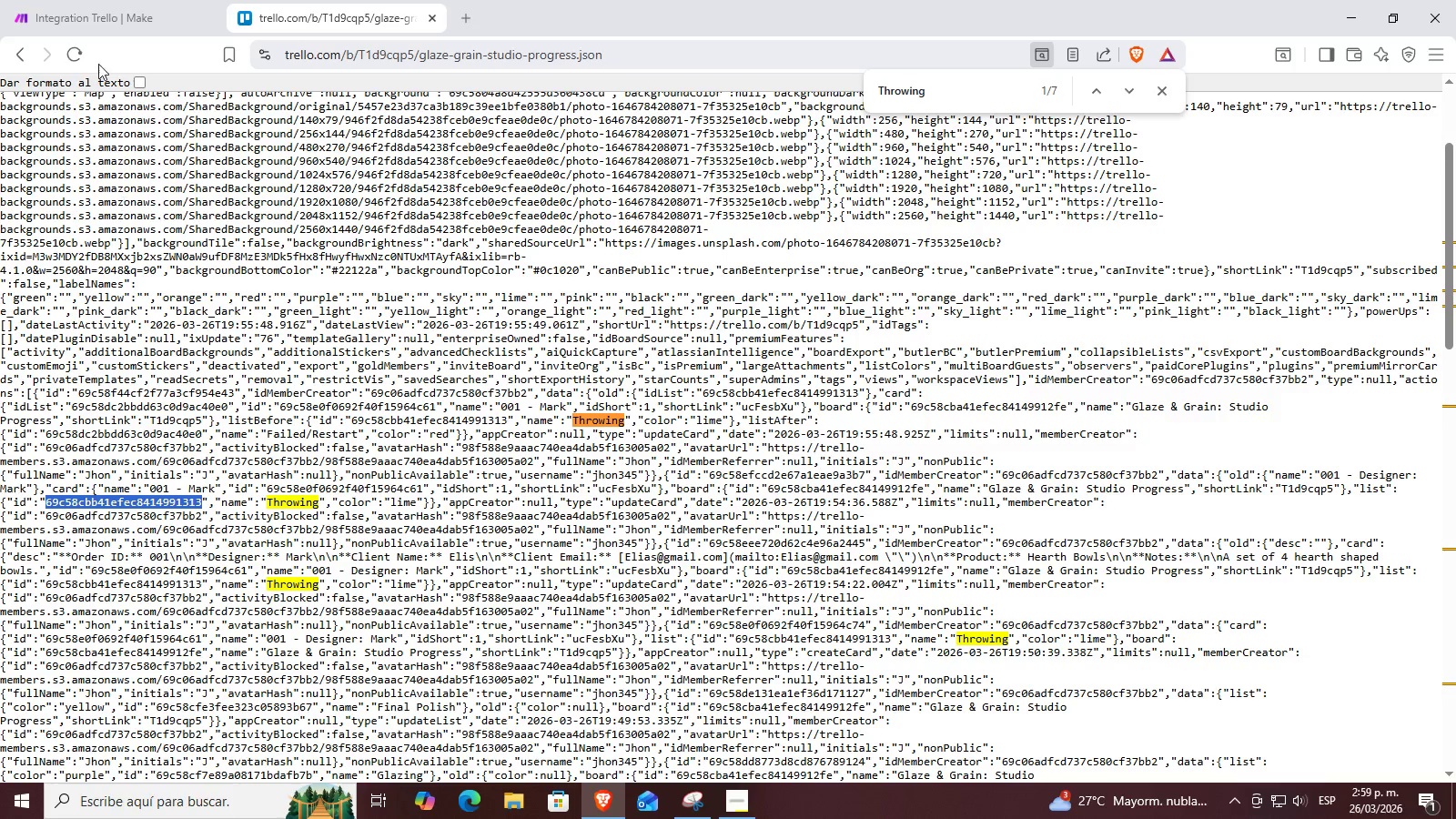 
left_click([116, 0])
 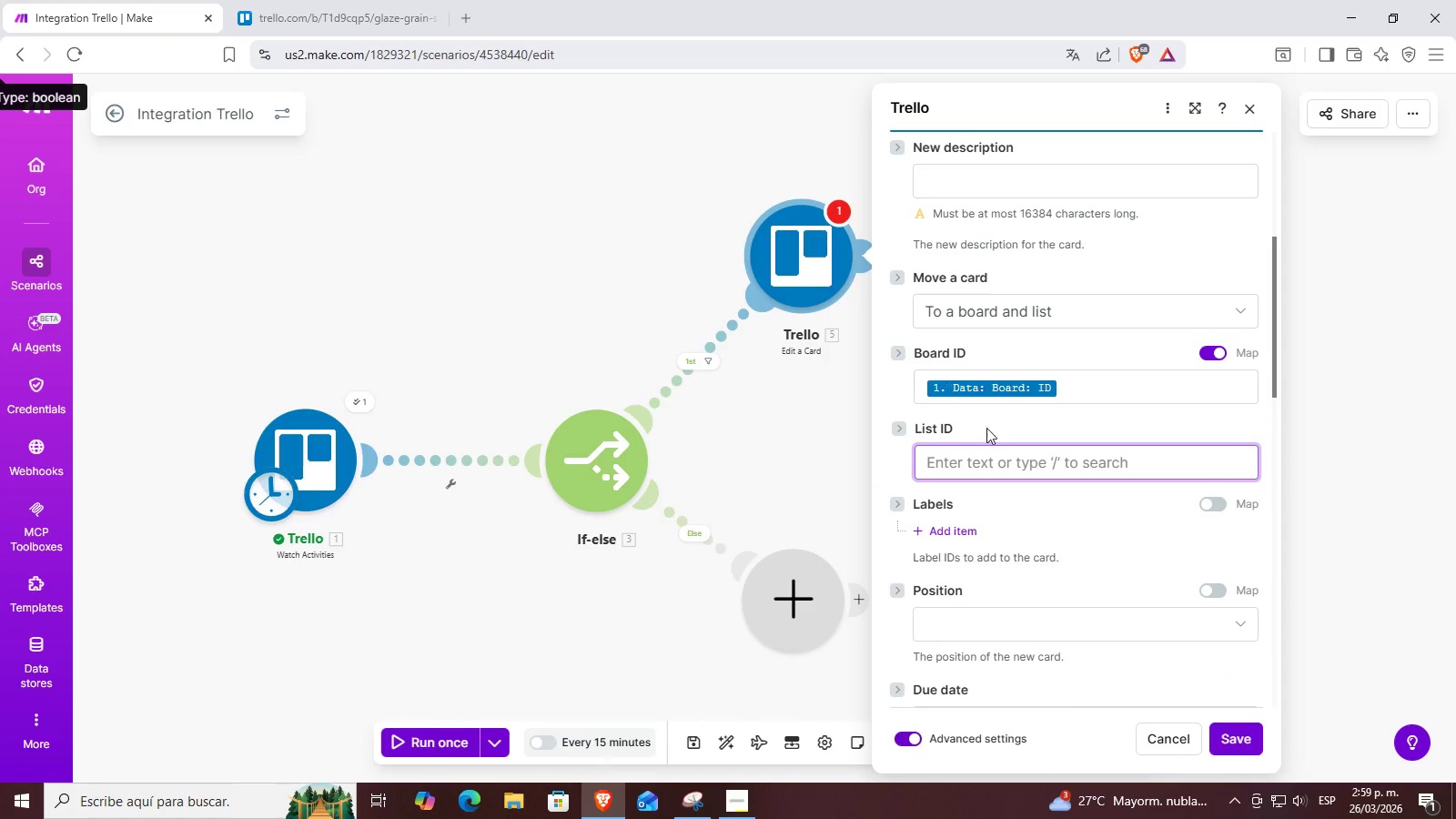 
left_click([1015, 473])
 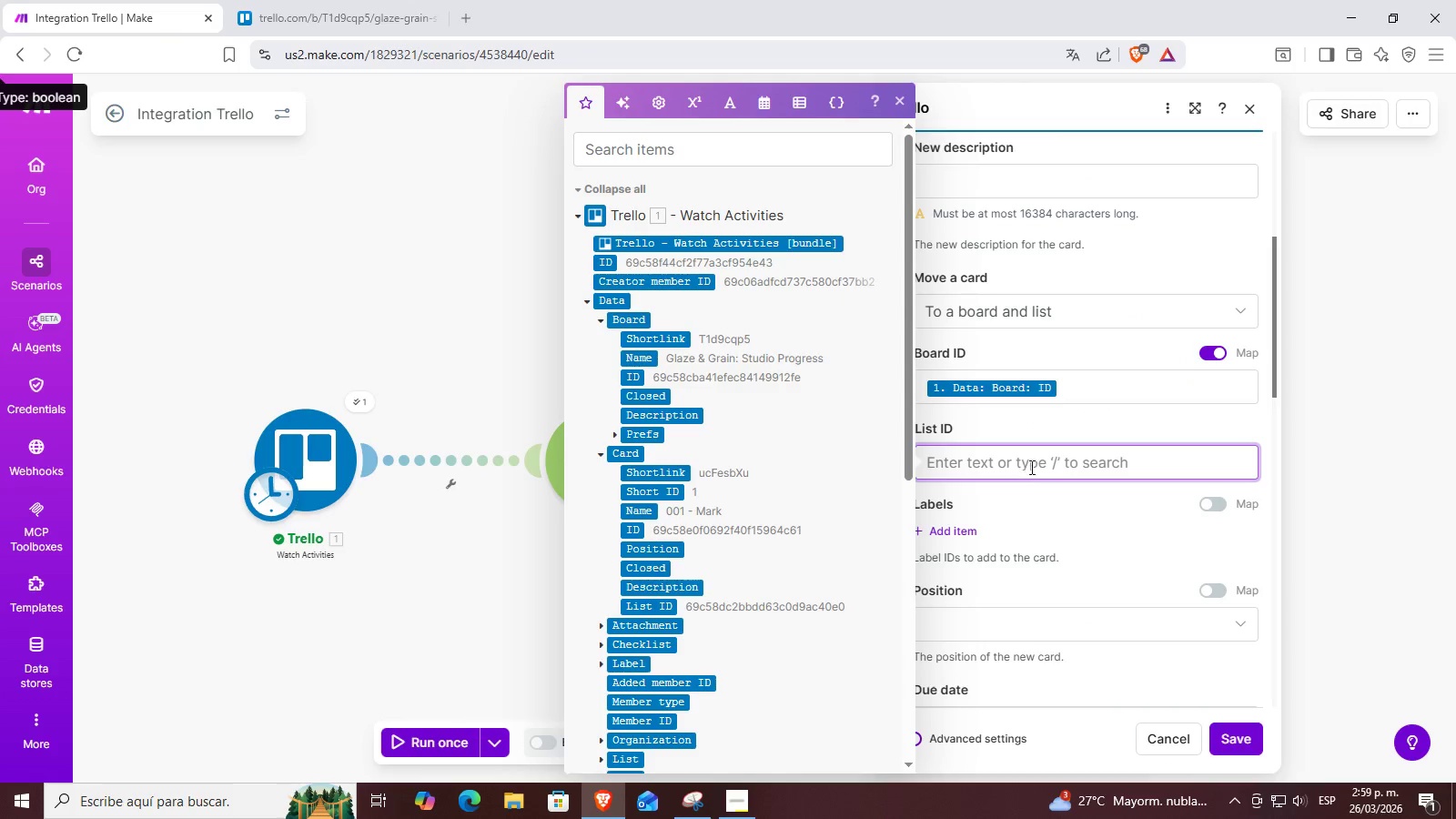 
key(Control+V)
 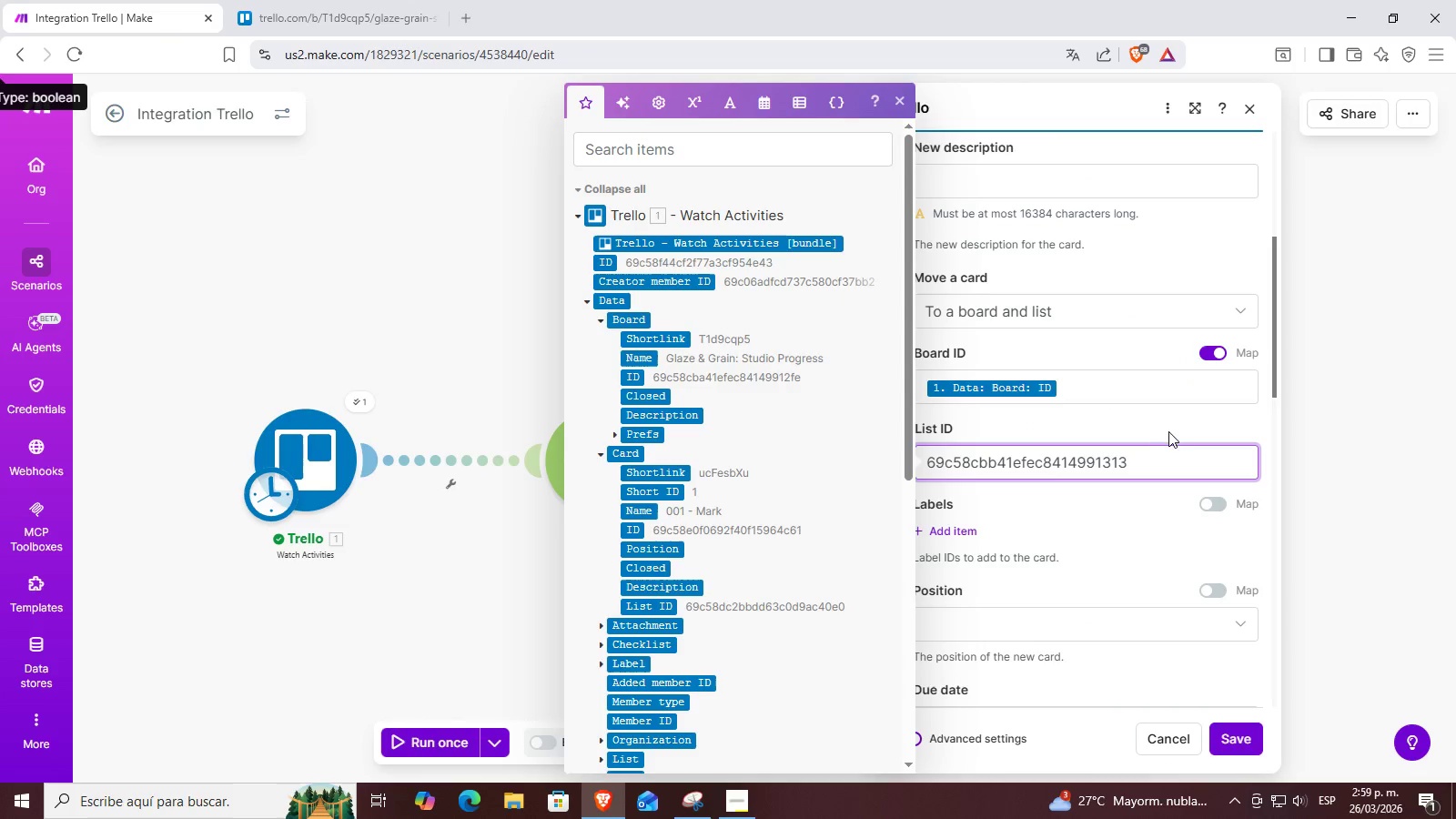 
left_click([1174, 417])
 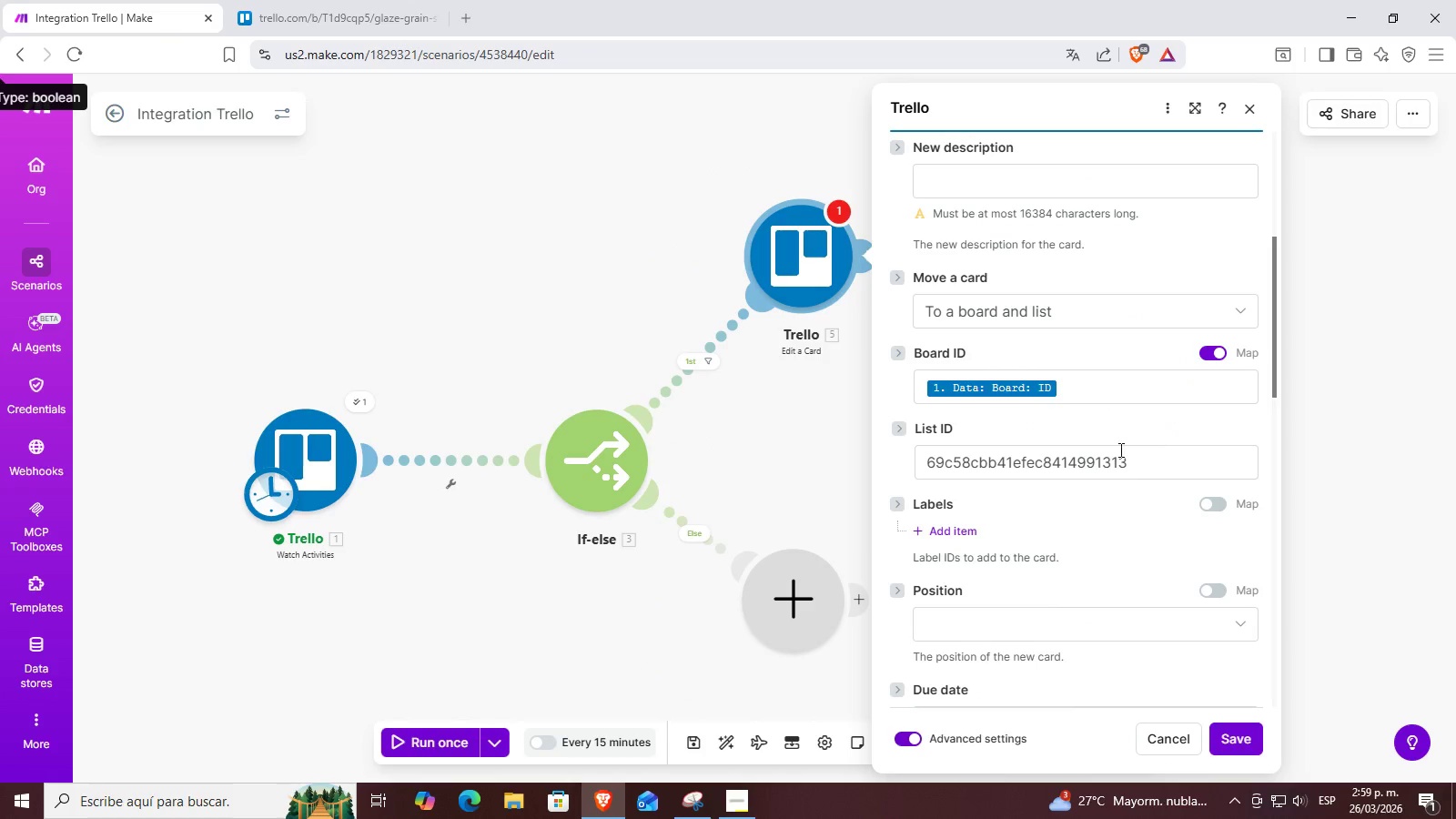 
scroll: coordinate [1079, 466], scroll_direction: down, amount: 1.0
 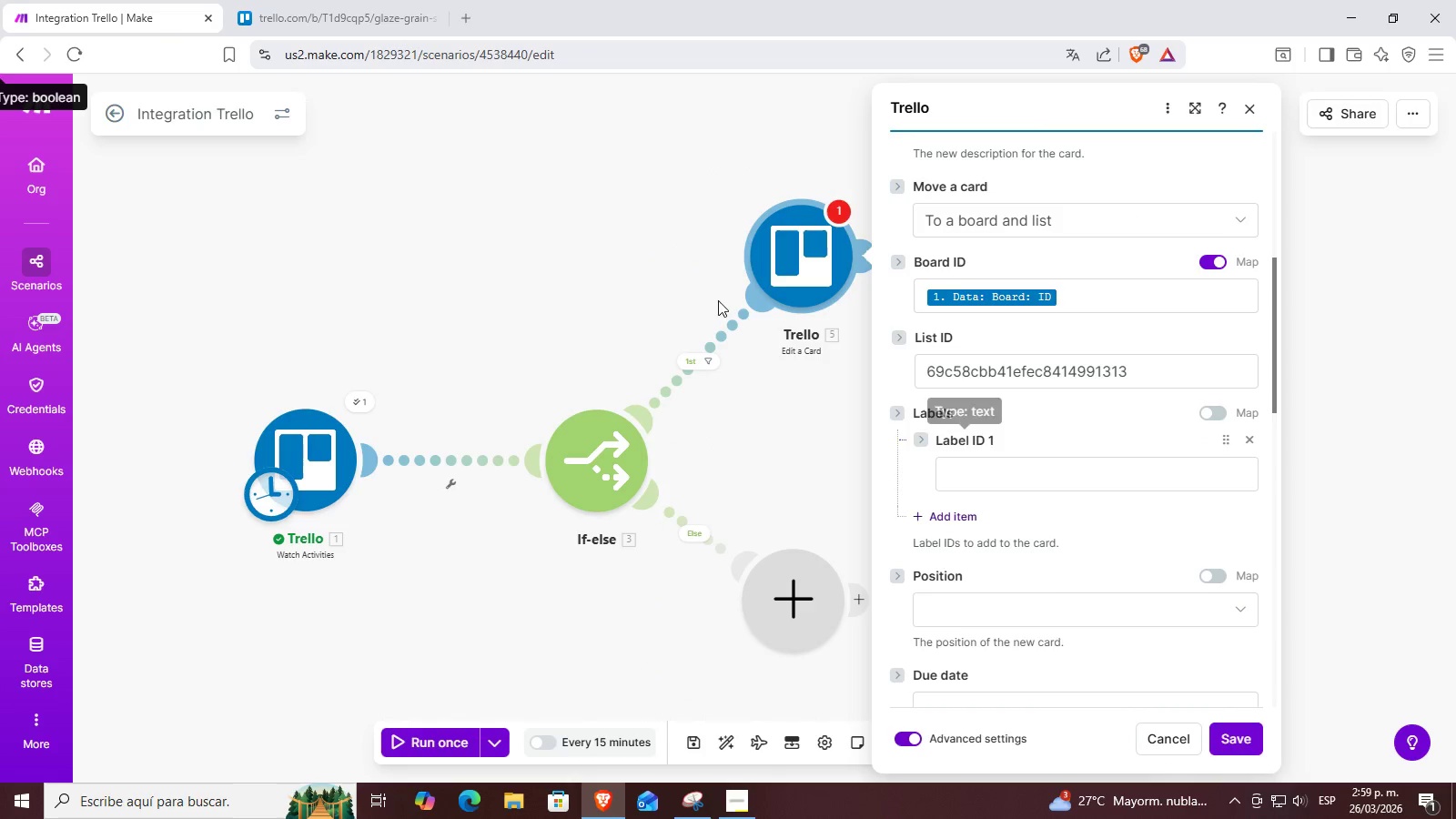 
left_click([369, 0])
 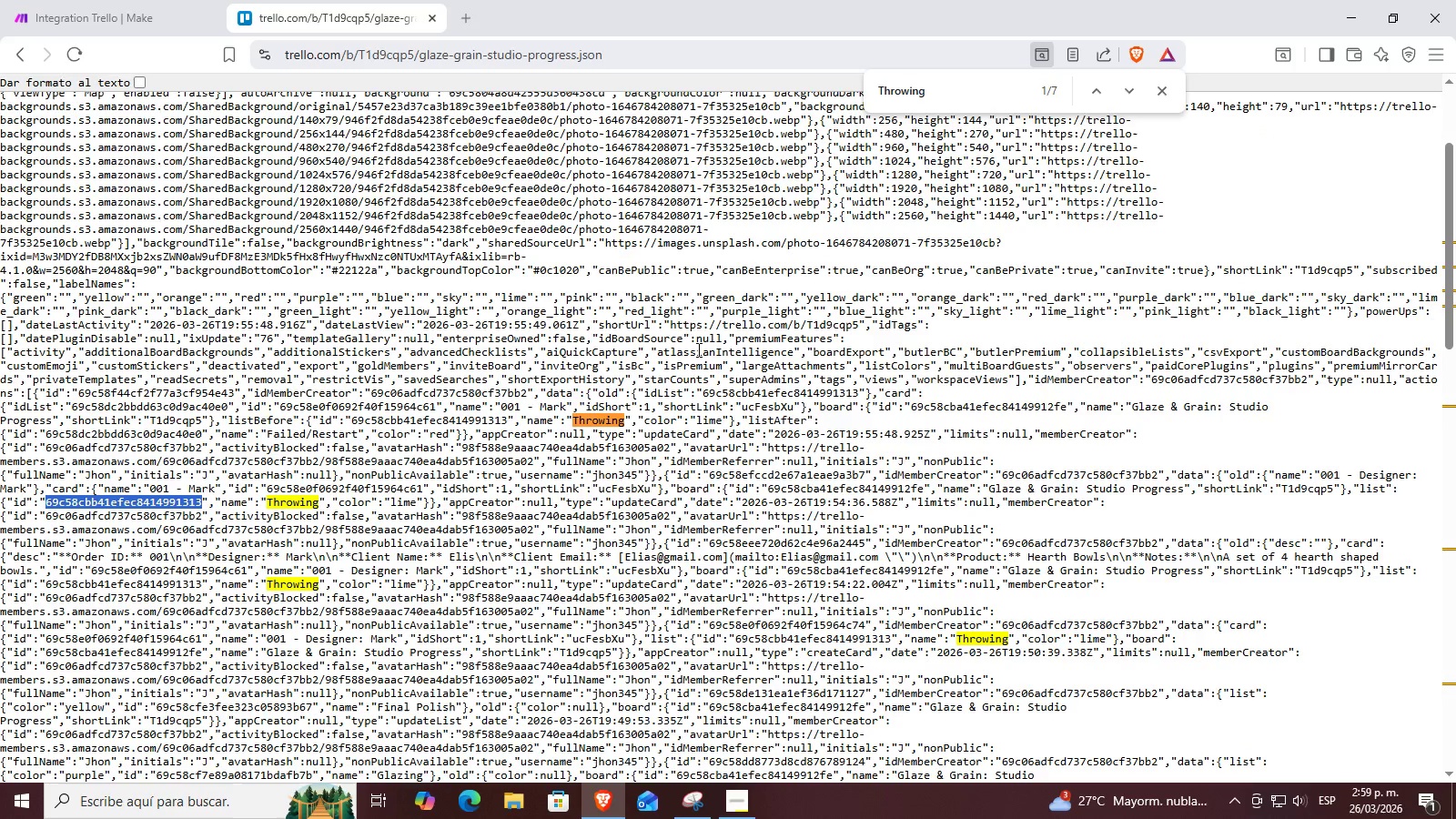 
left_click([652, 323])
 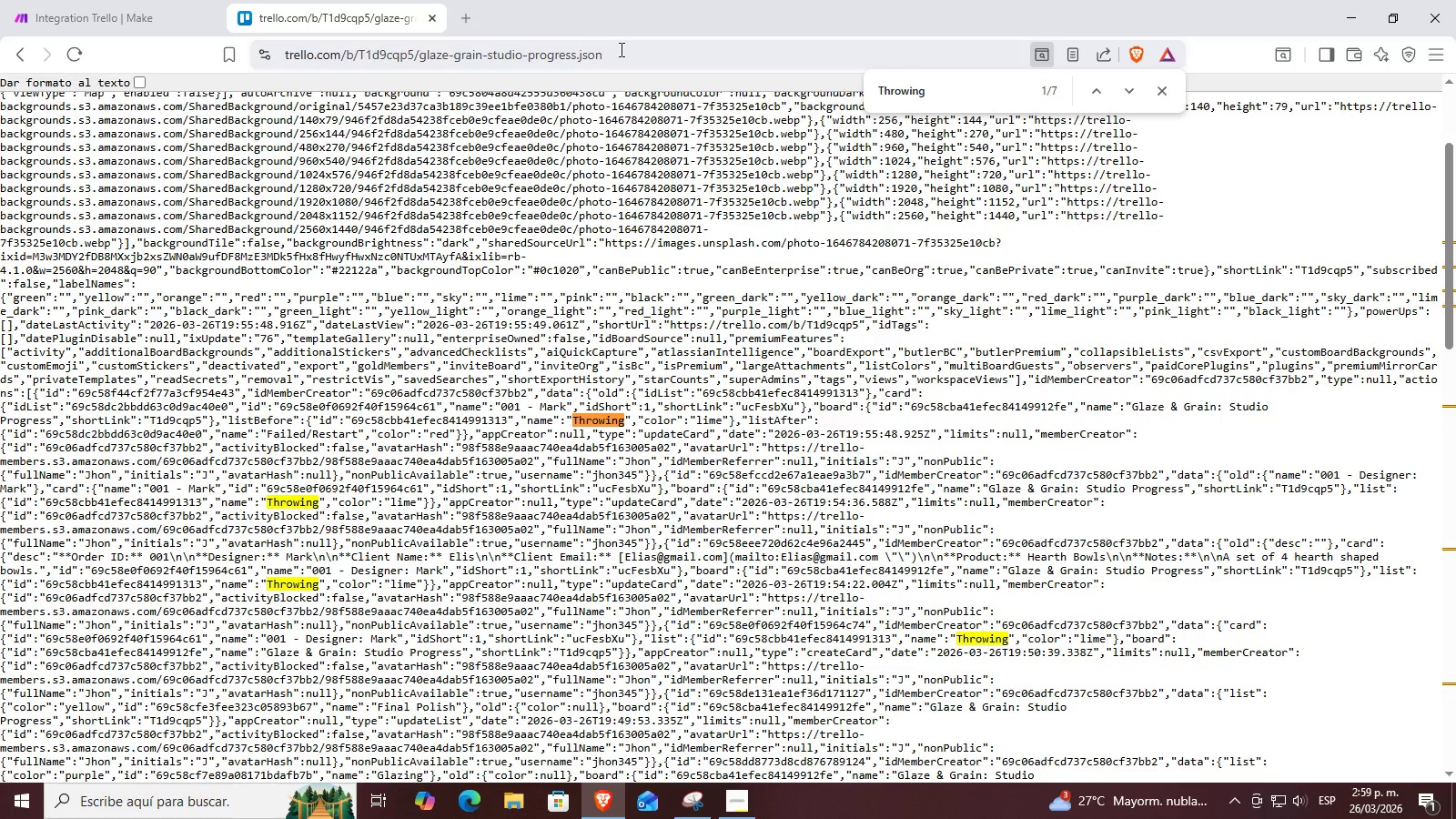 
double_click([620, 49])
 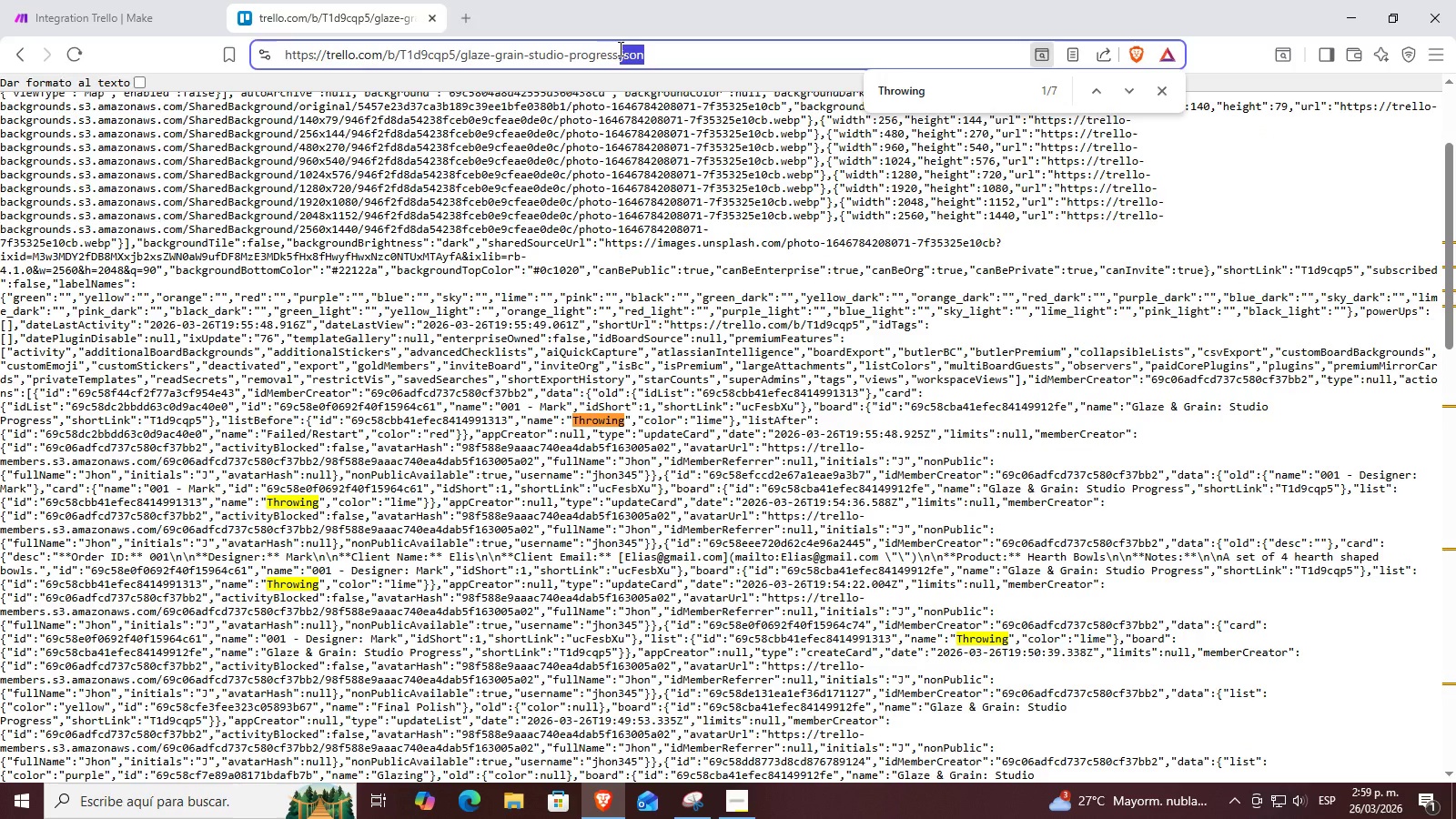 
key(Backspace)
 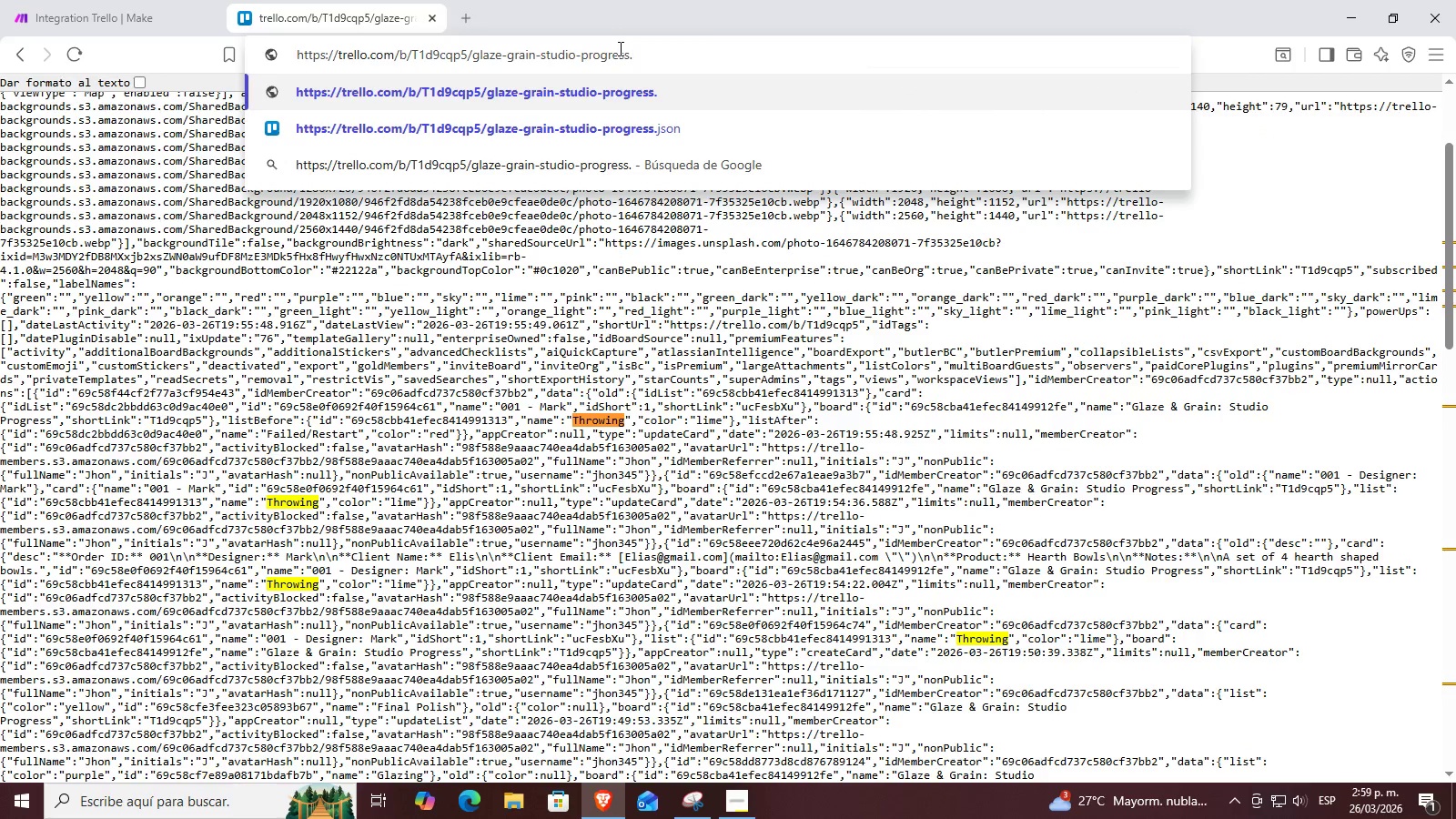 
key(Backspace)
 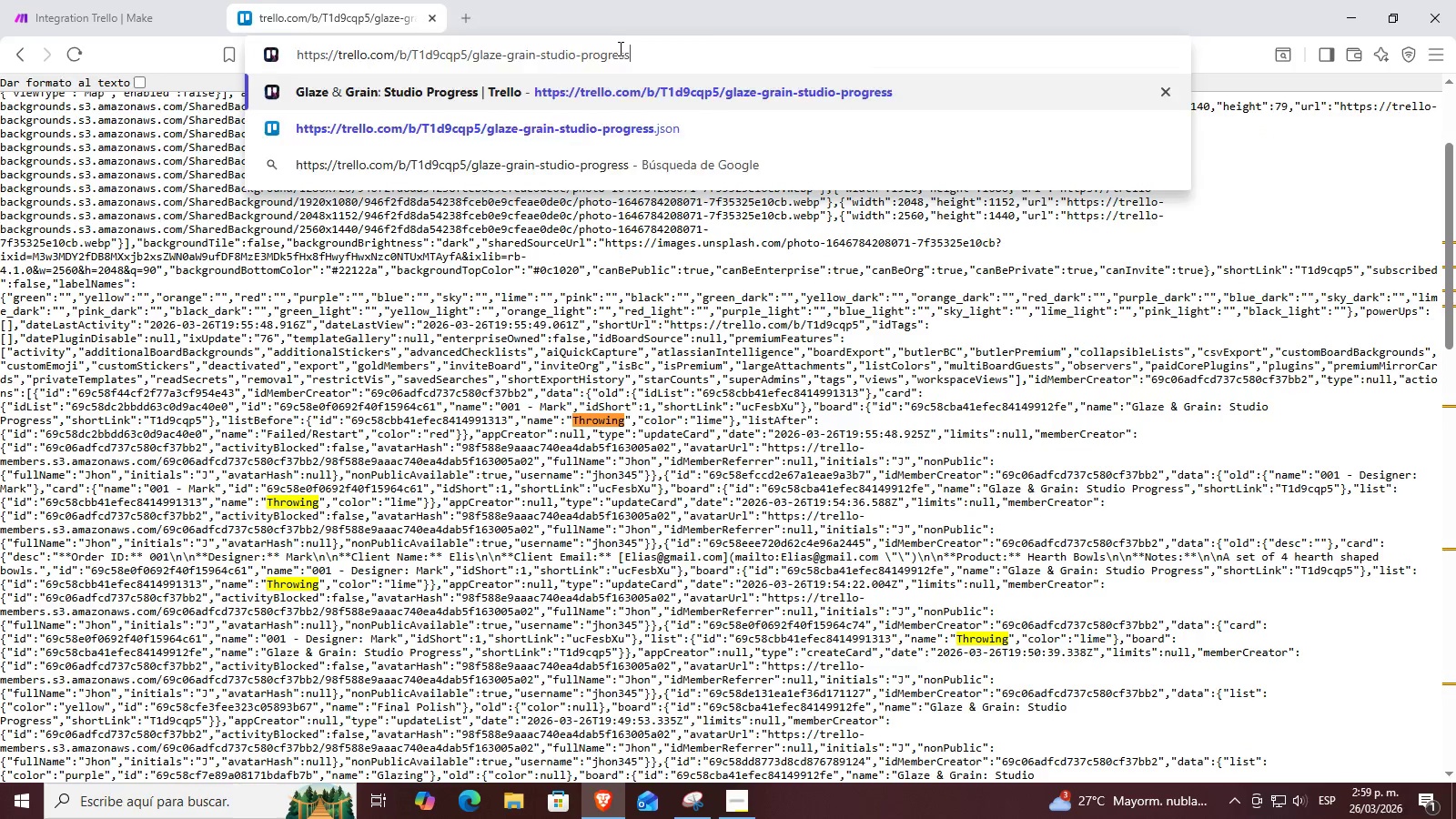 
key(Enter)
 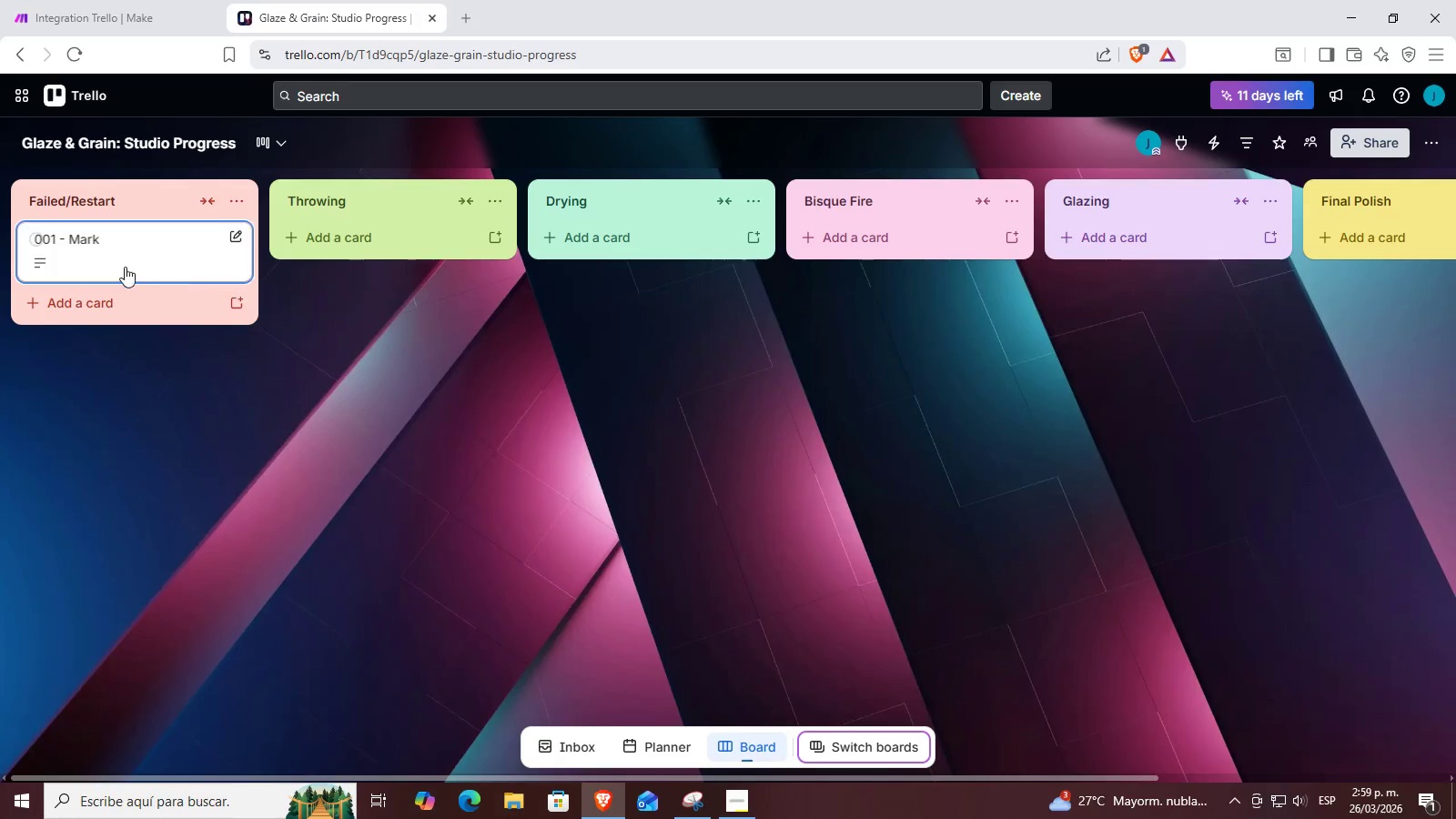 
left_click([144, 251])
 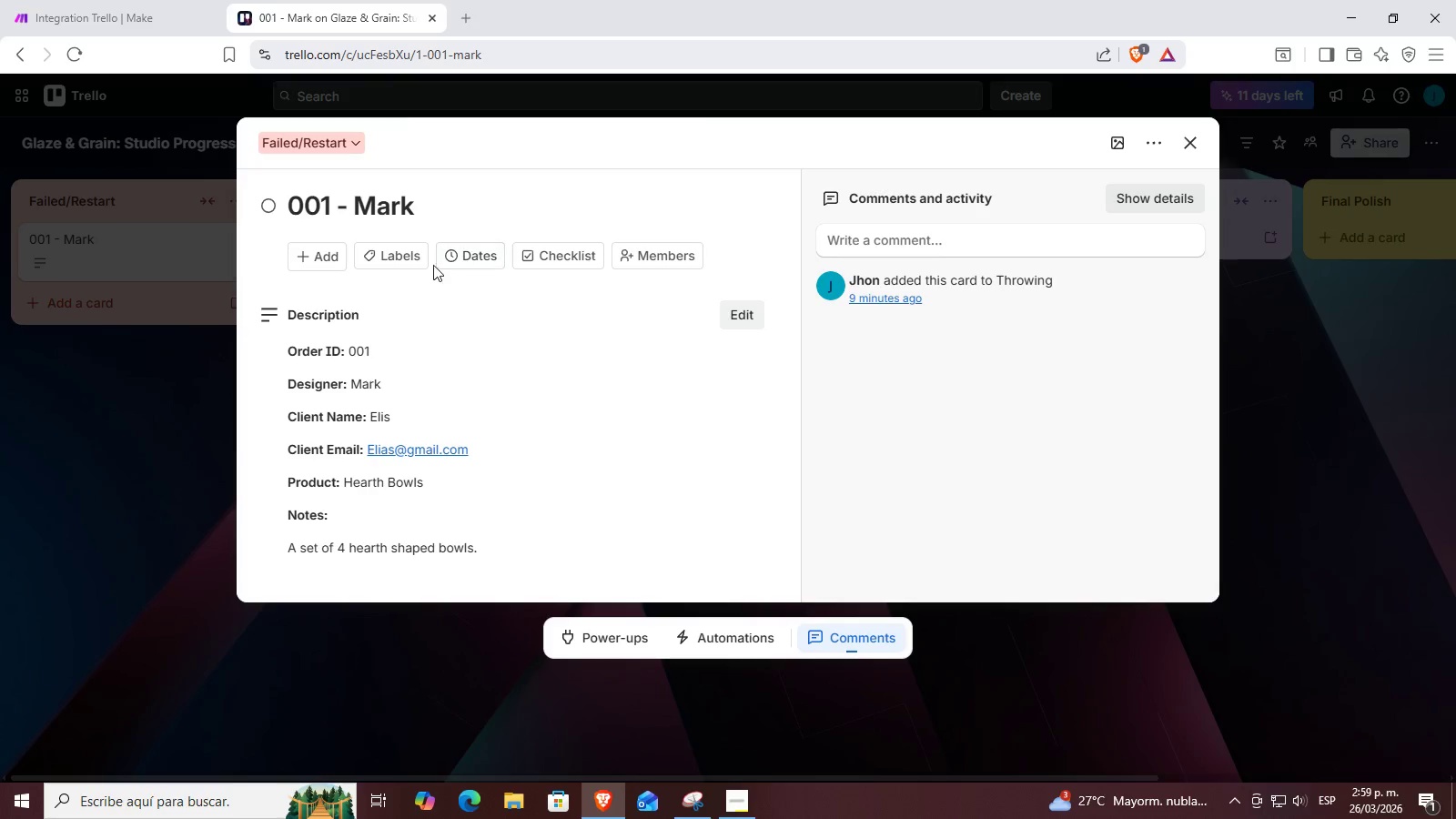 
left_click([401, 259])
 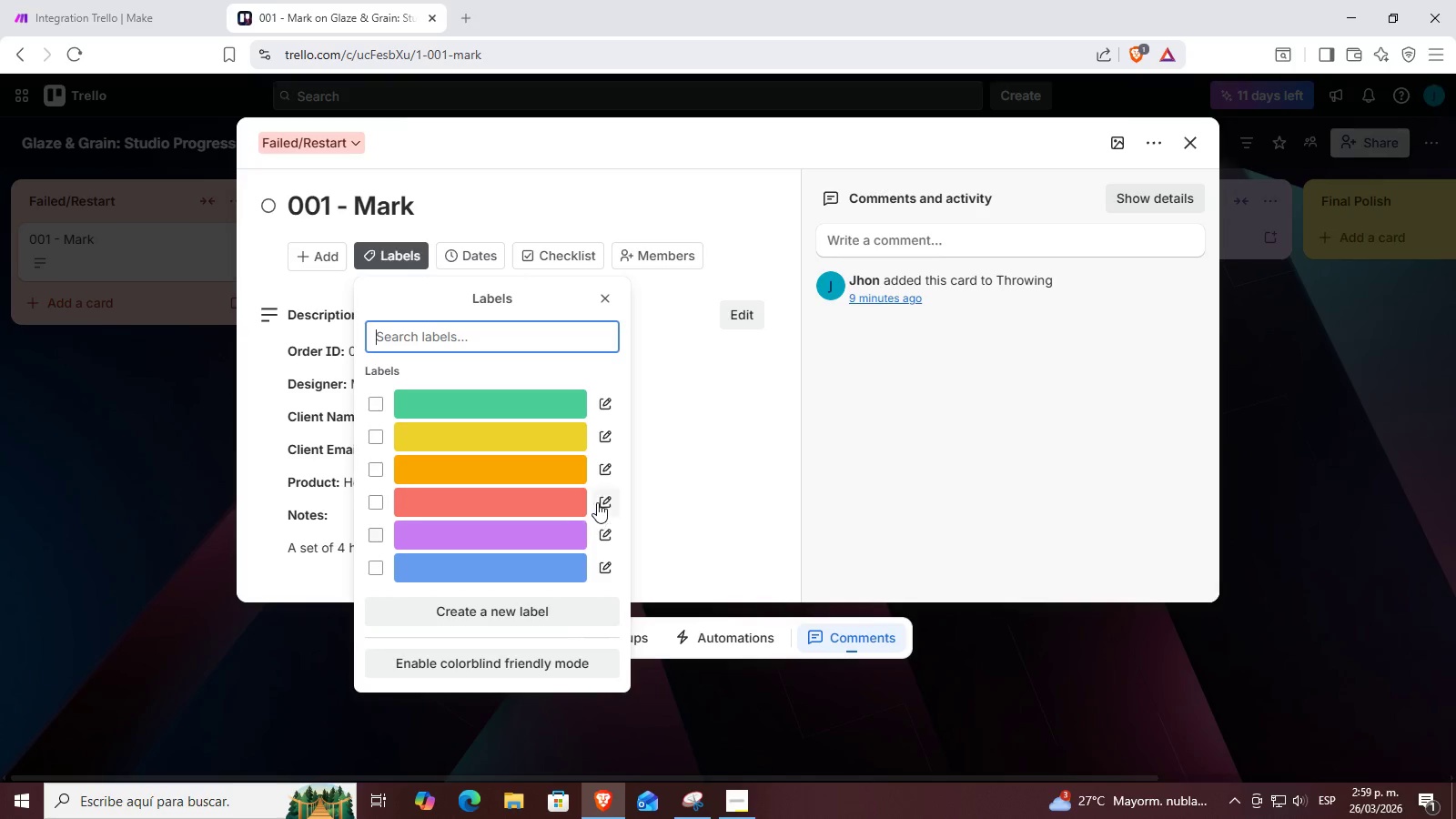 
left_click([603, 500])
 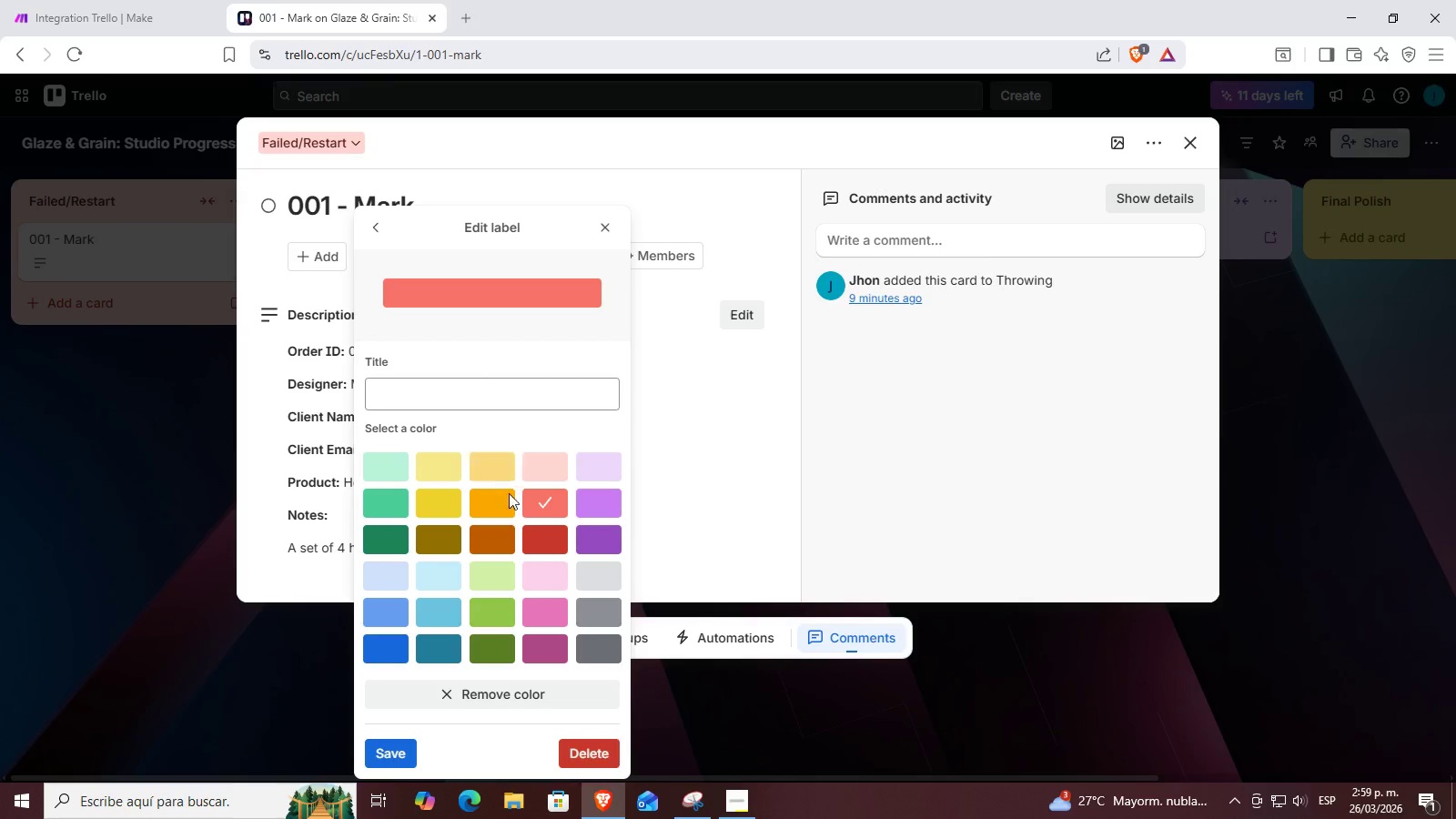 
left_click([541, 539])
 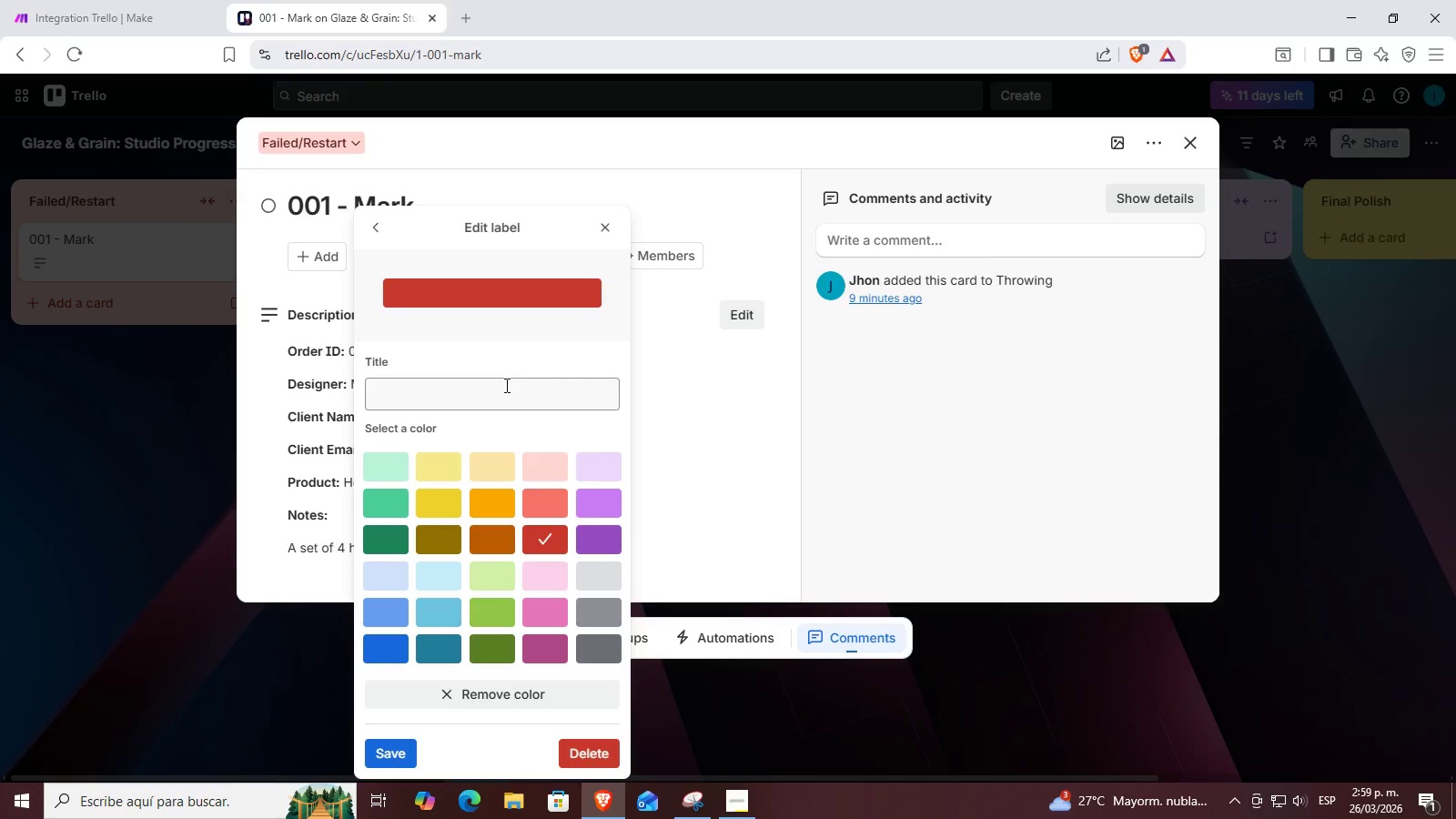 
left_click([505, 386])
 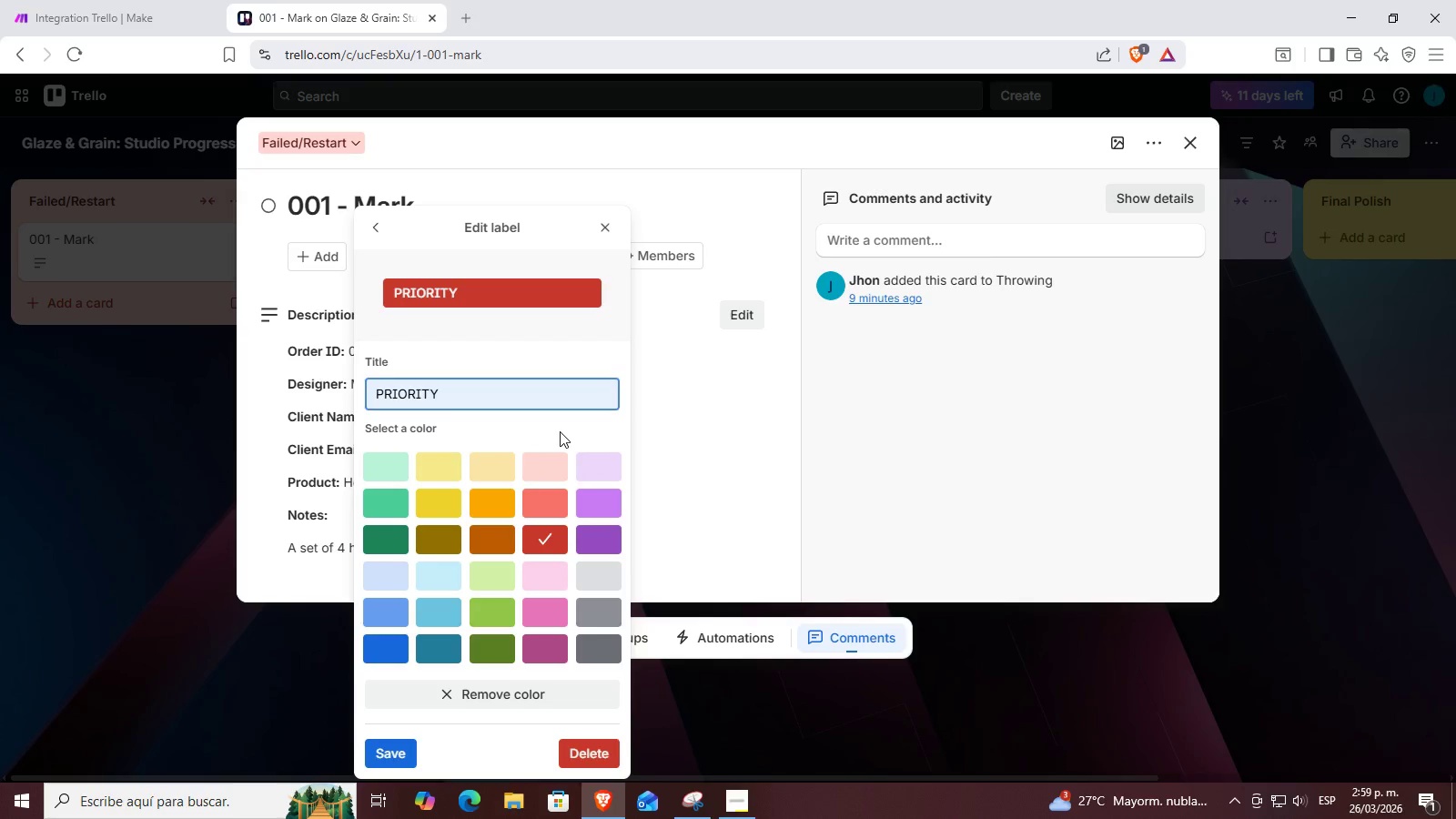 
left_click([560, 430])
 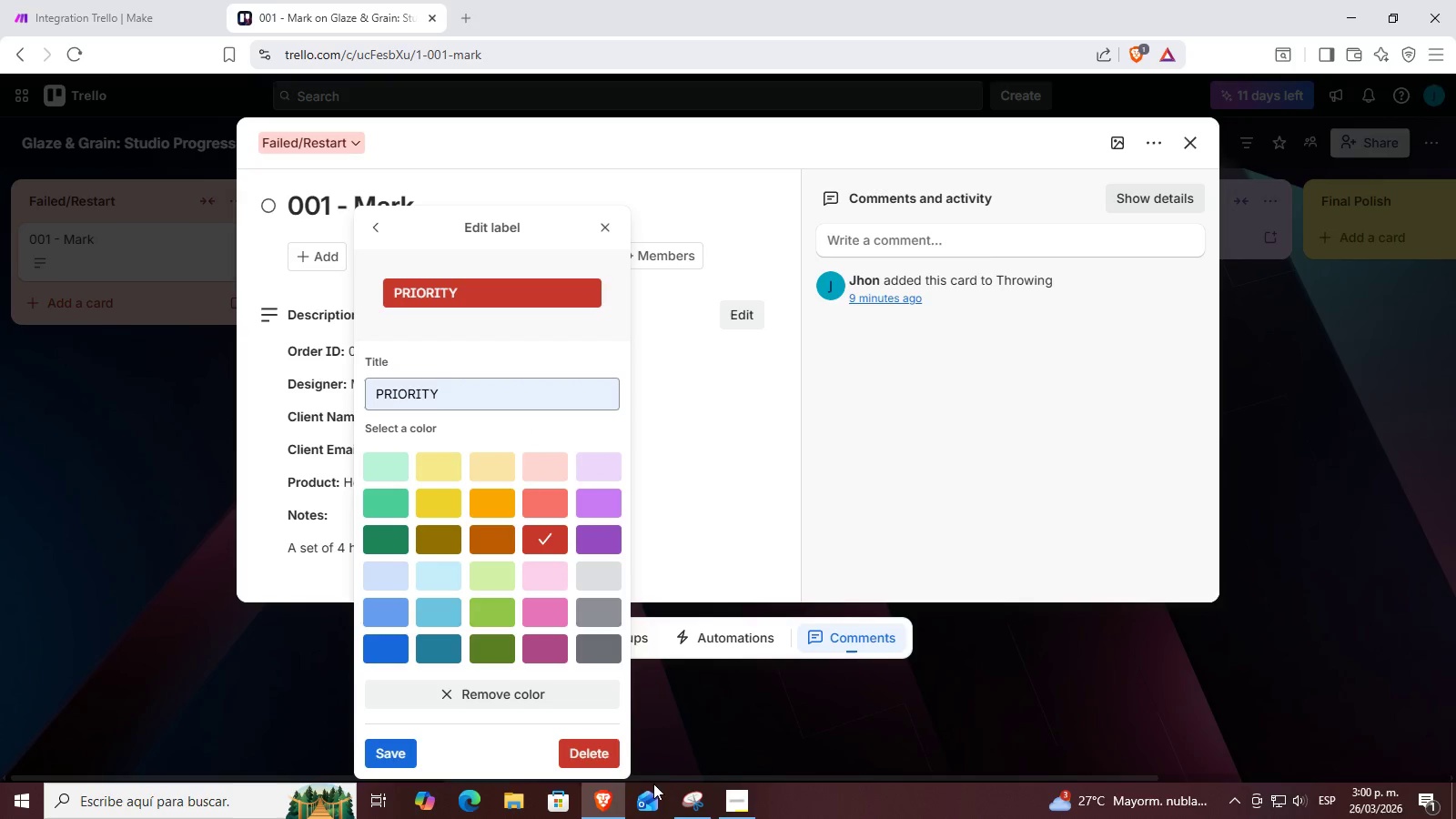 
left_click([375, 744])
 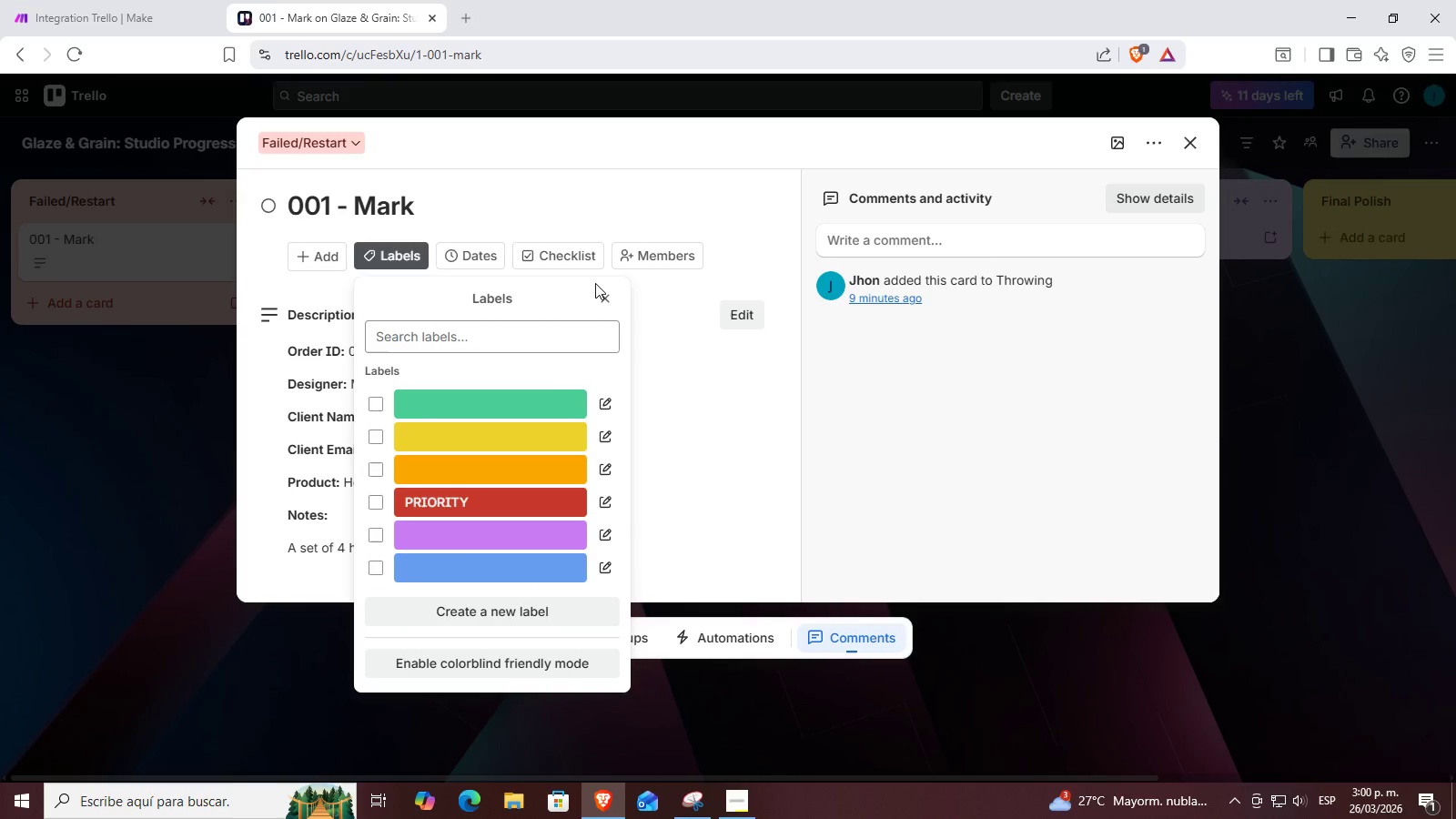 
double_click([599, 294])
 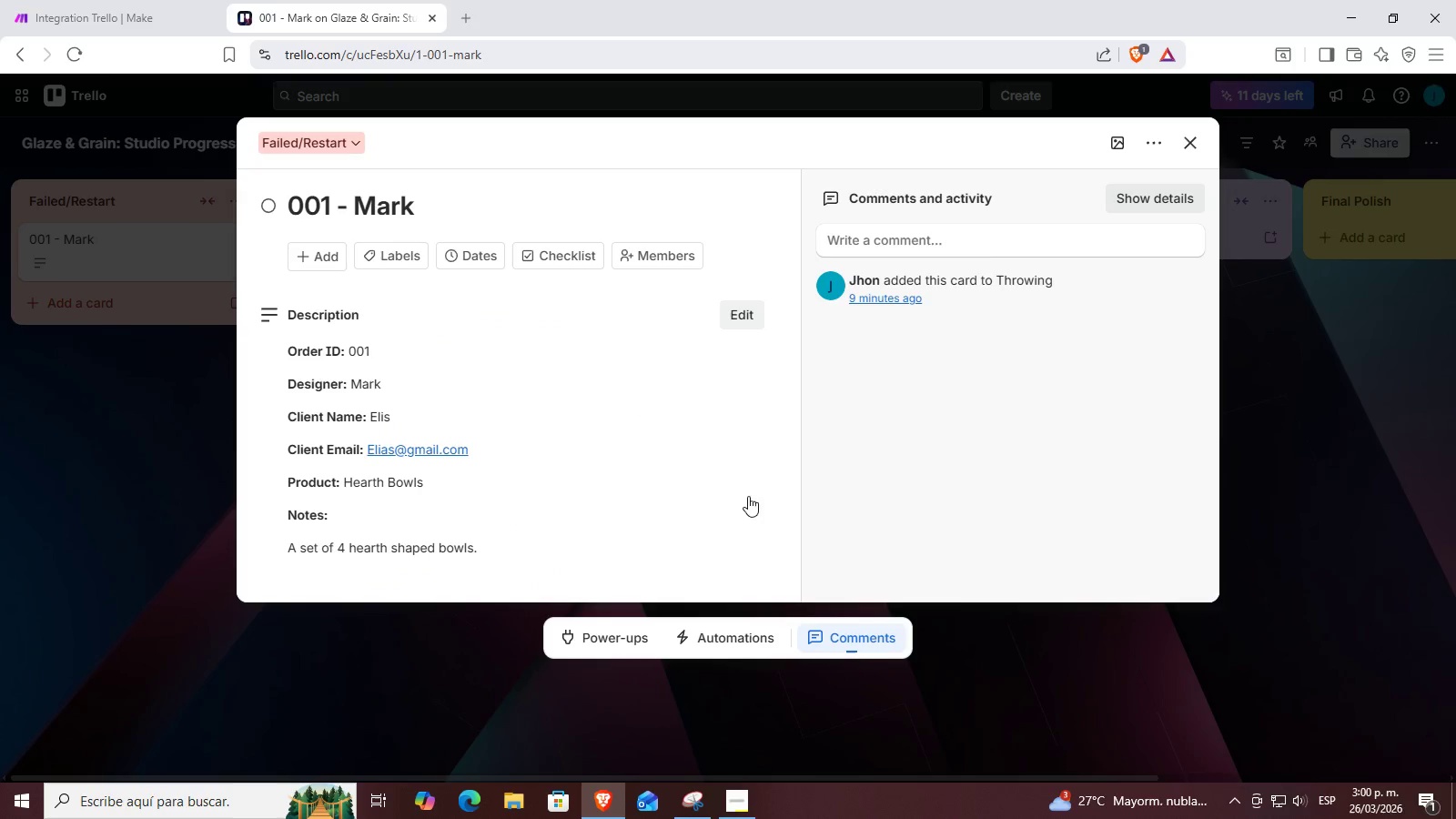 
scroll: coordinate [735, 488], scroll_direction: down, amount: 1.0
 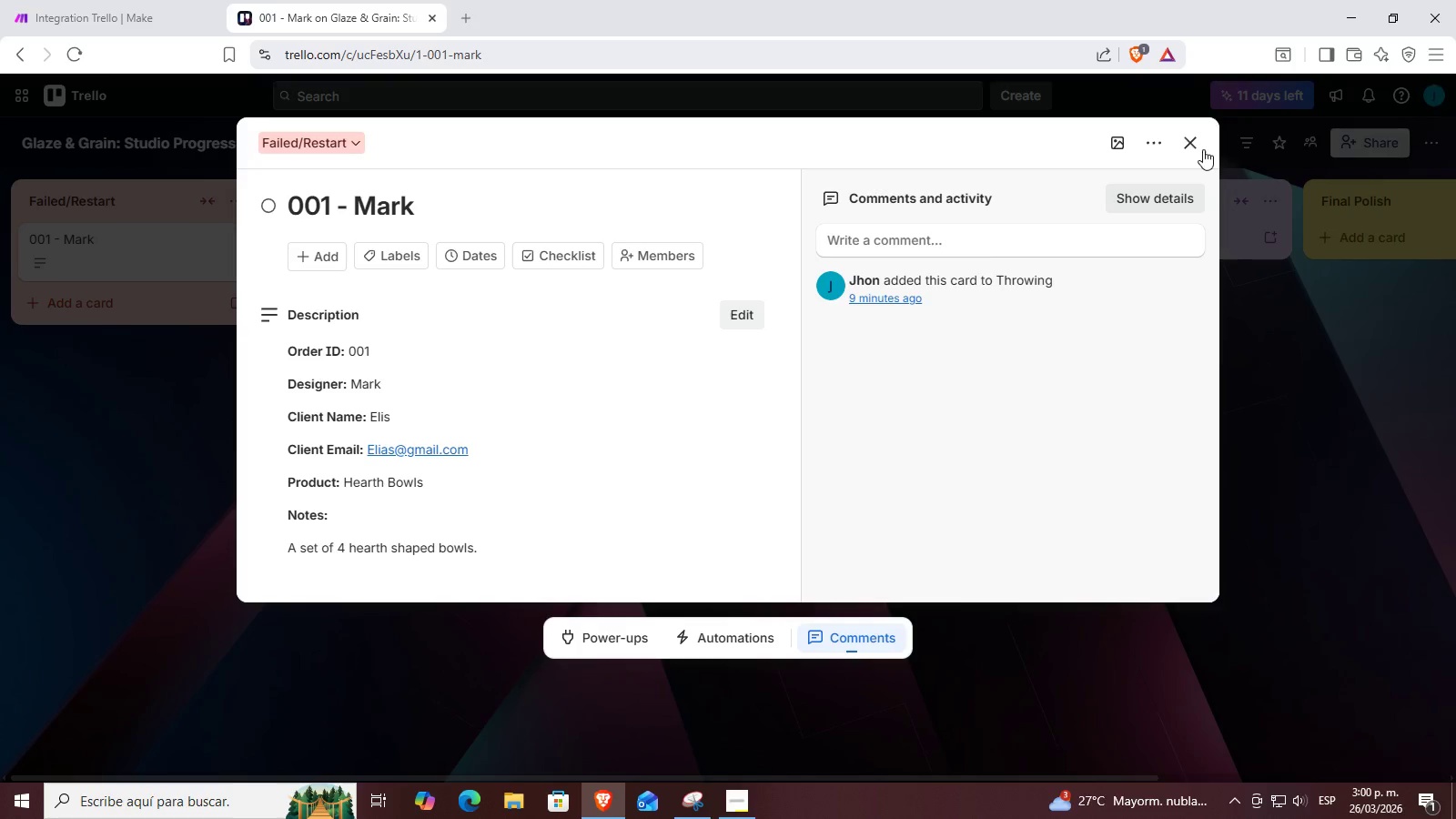 
wait(7.02)
 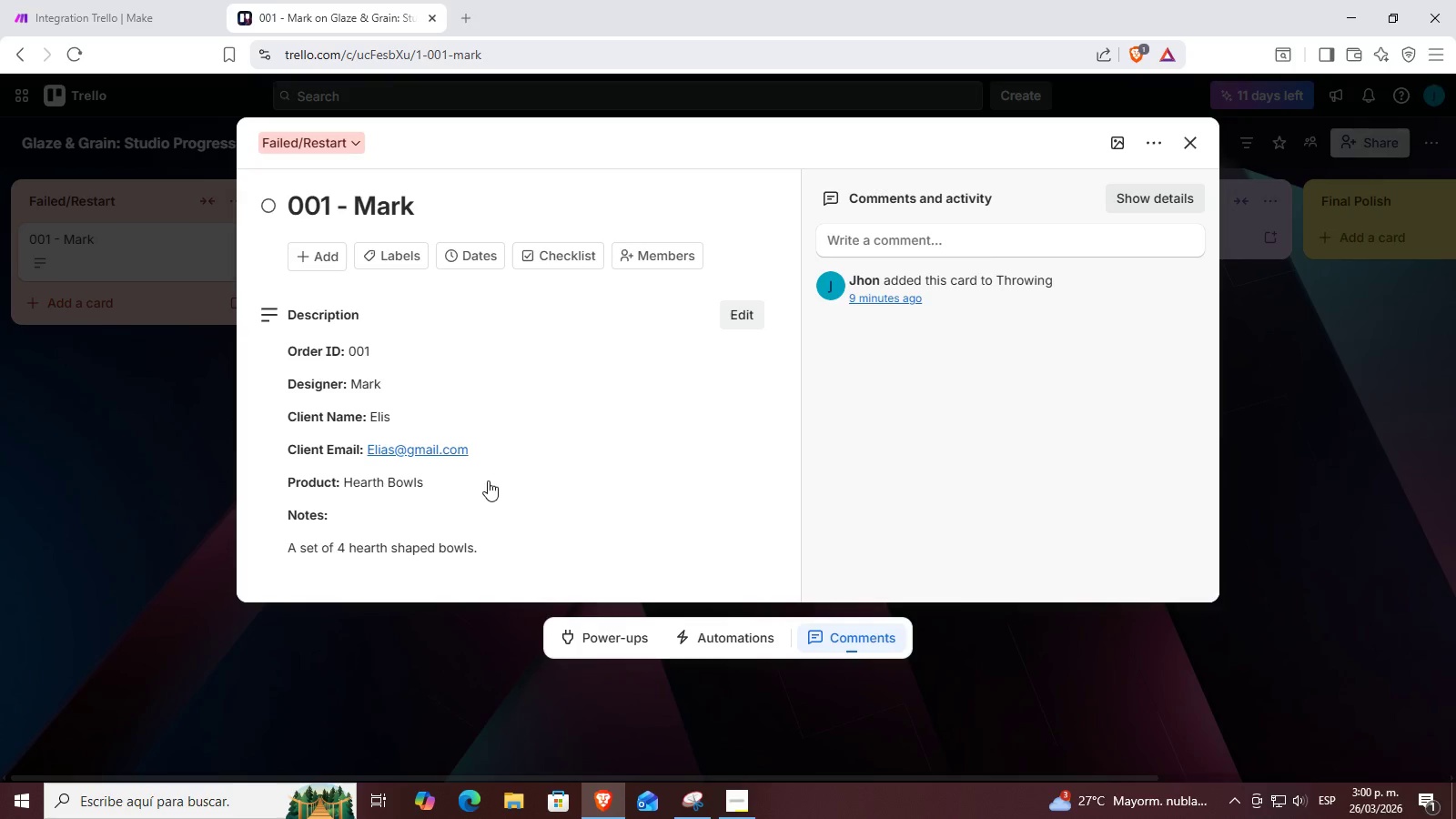 
left_click([77, 0])
 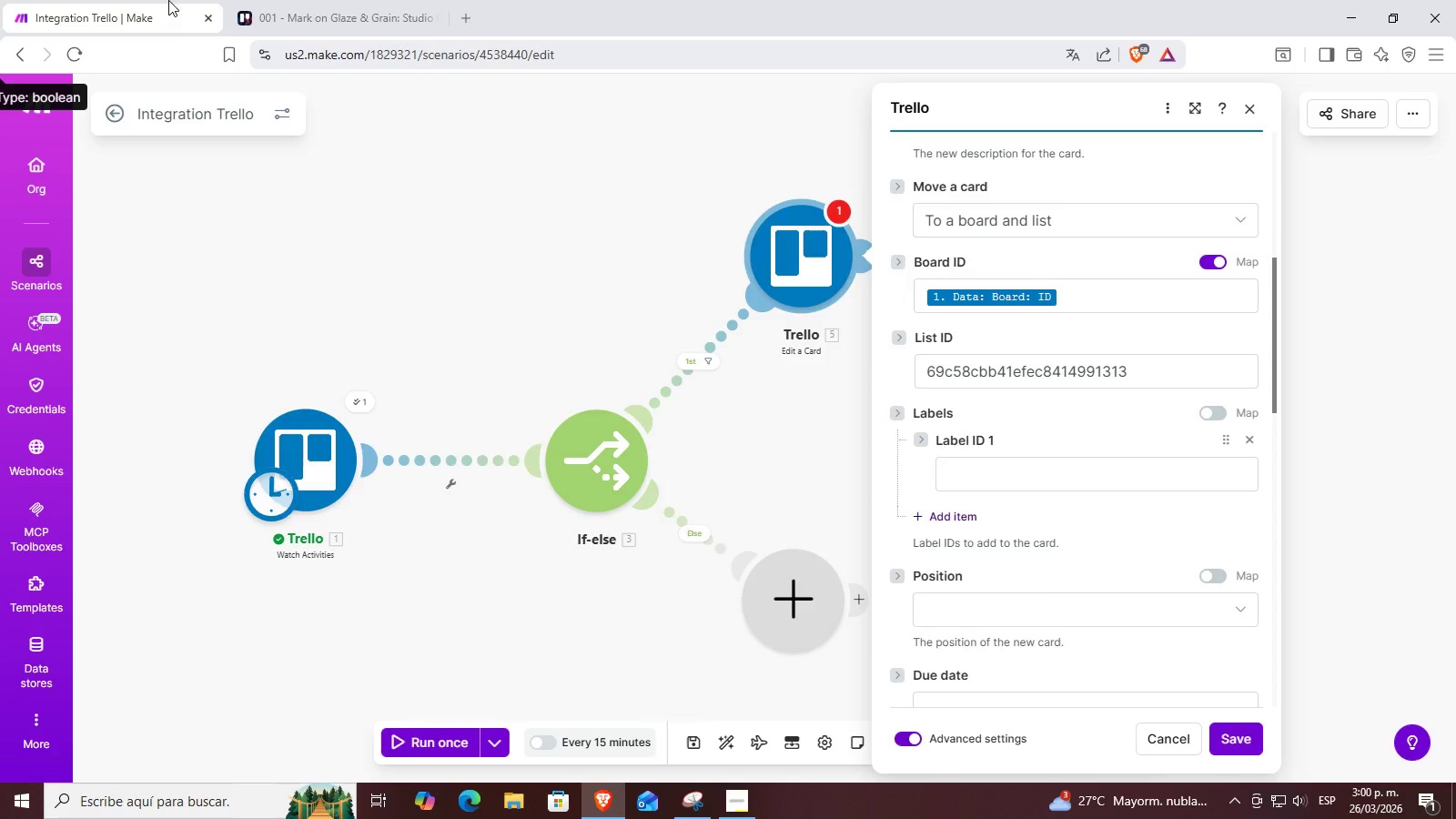 
left_click([258, 0])
 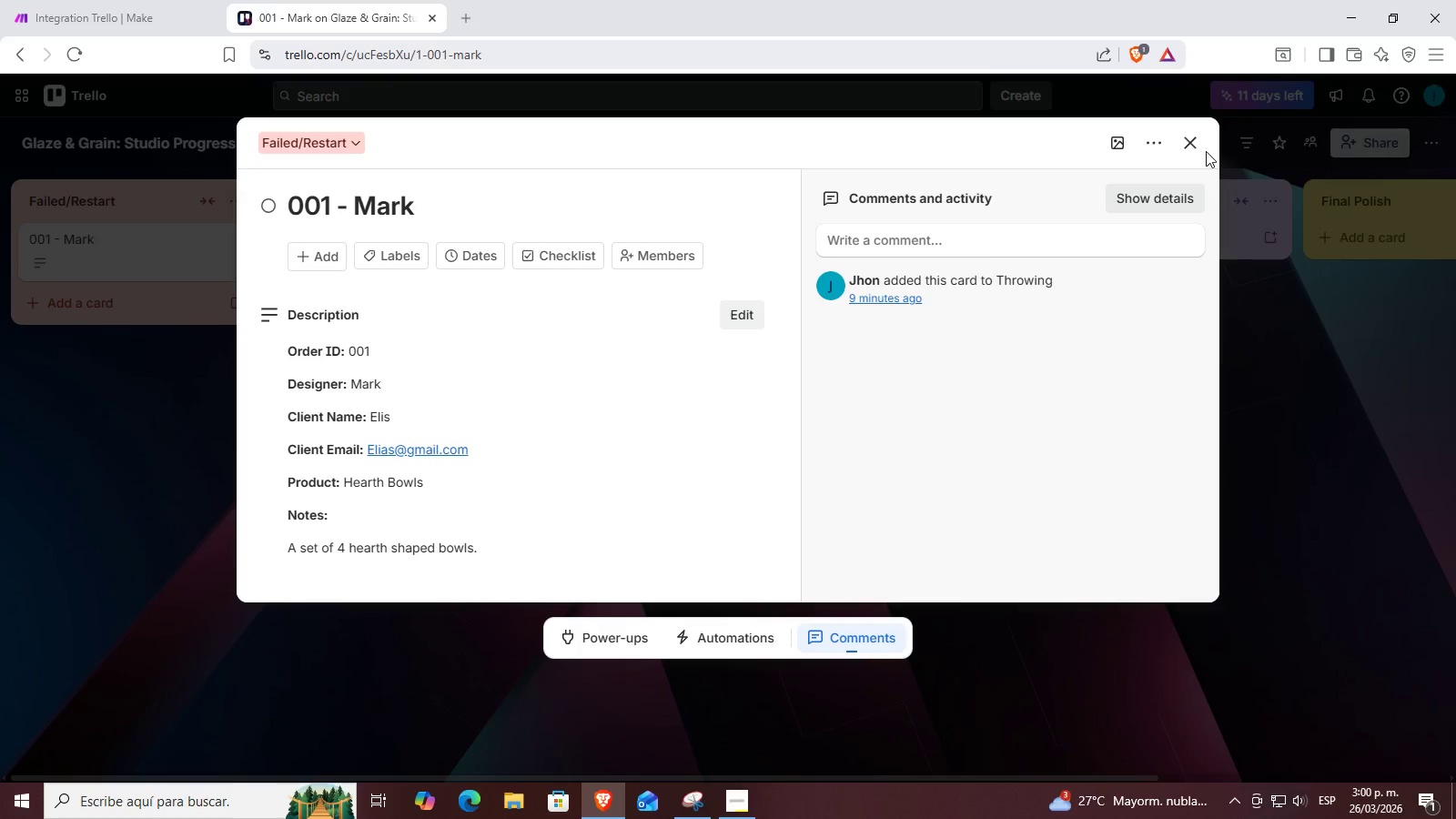 
left_click([1184, 141])
 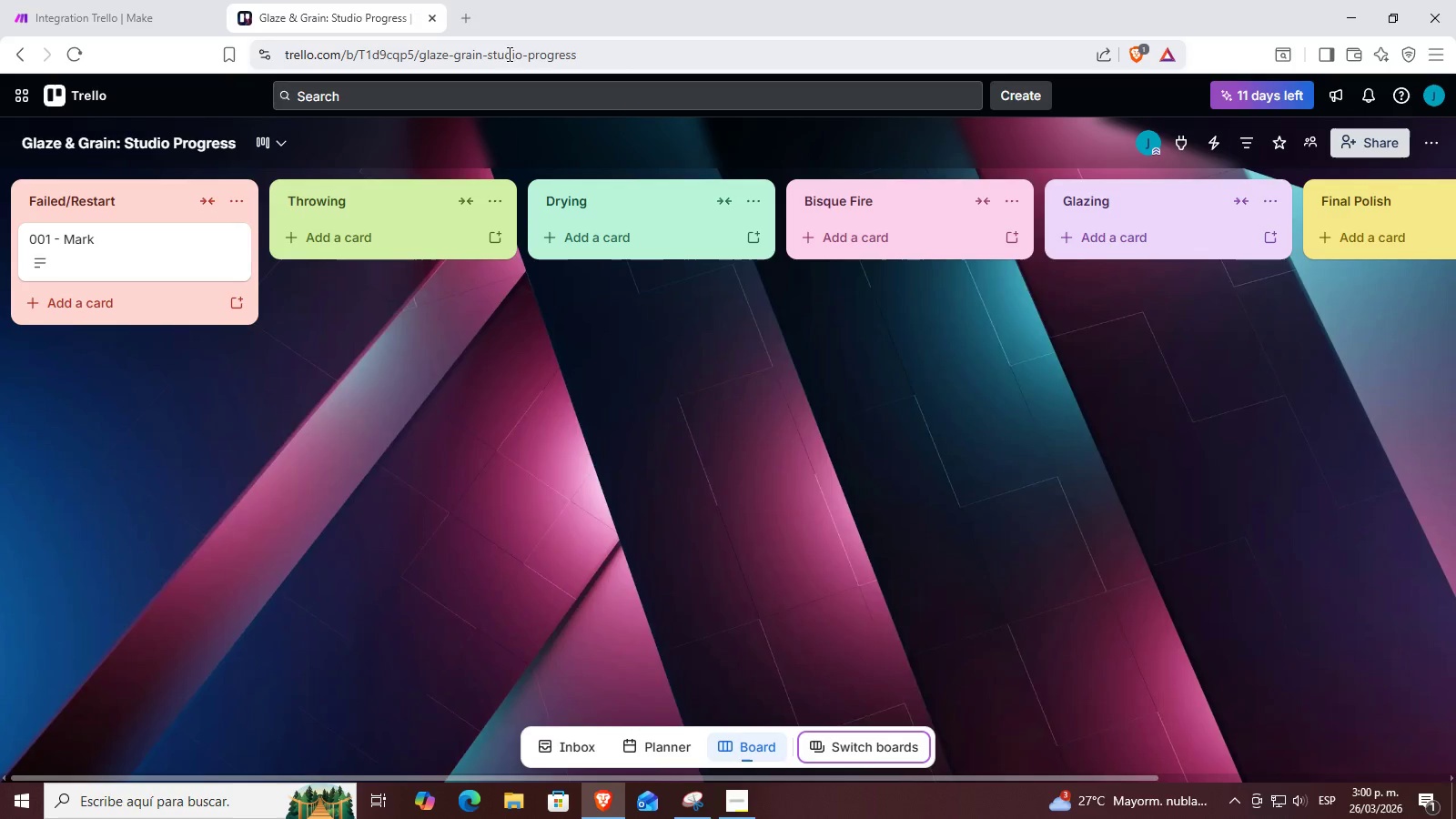 
left_click([624, 51])
 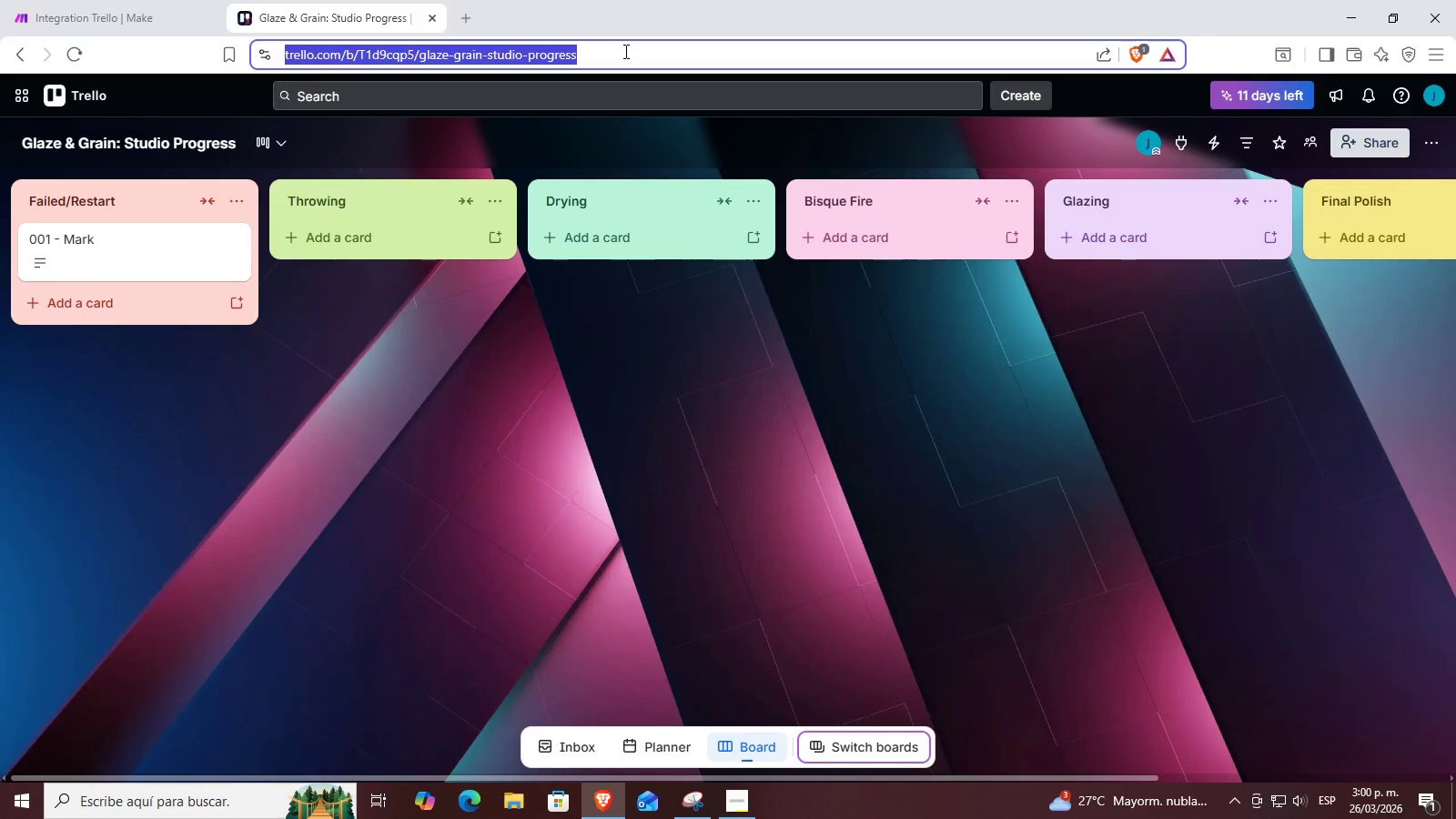 
key(ArrowRight)
 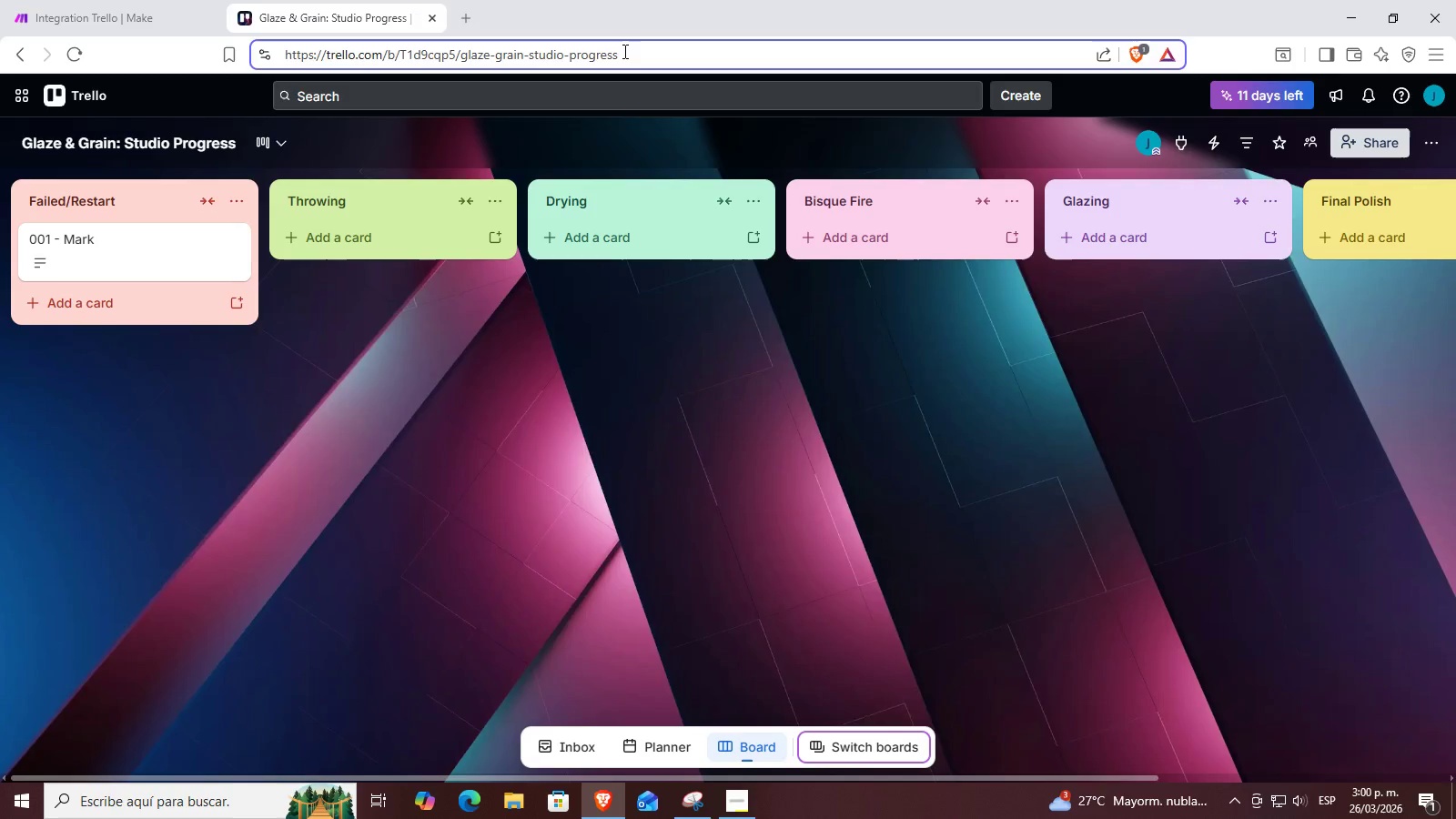 
type(.json)
 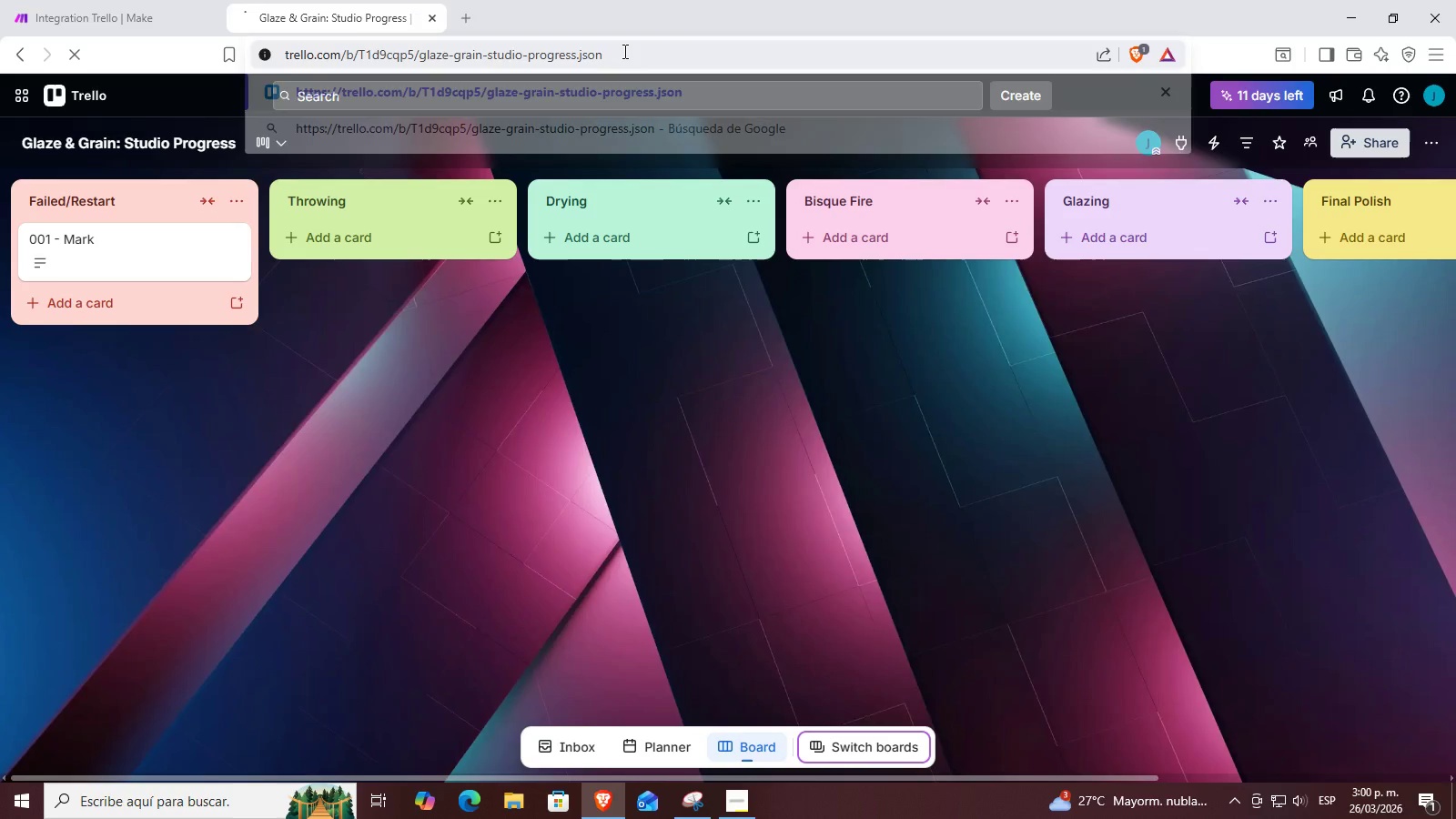 
key(Enter)
 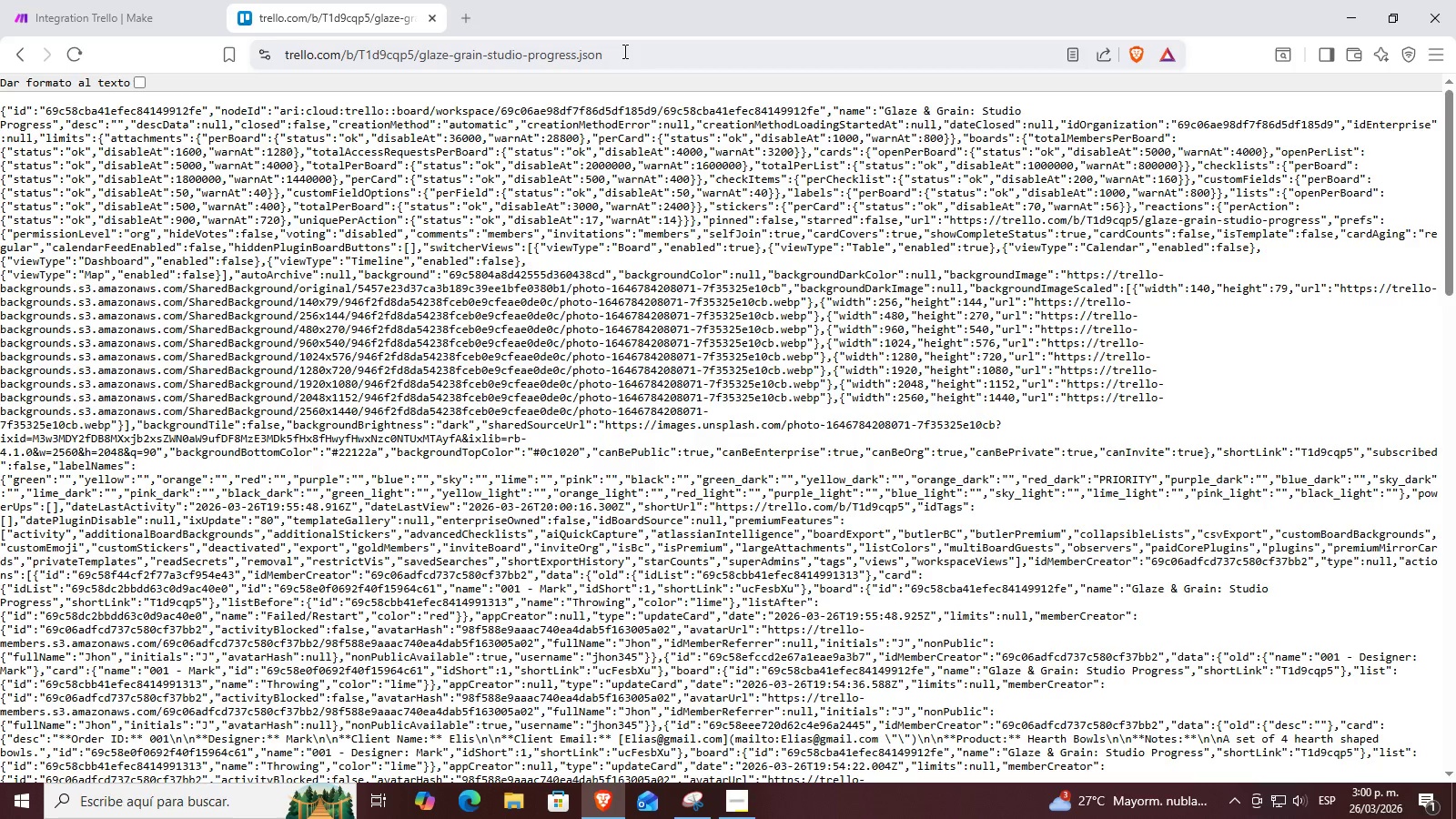 
key(Control+G)
 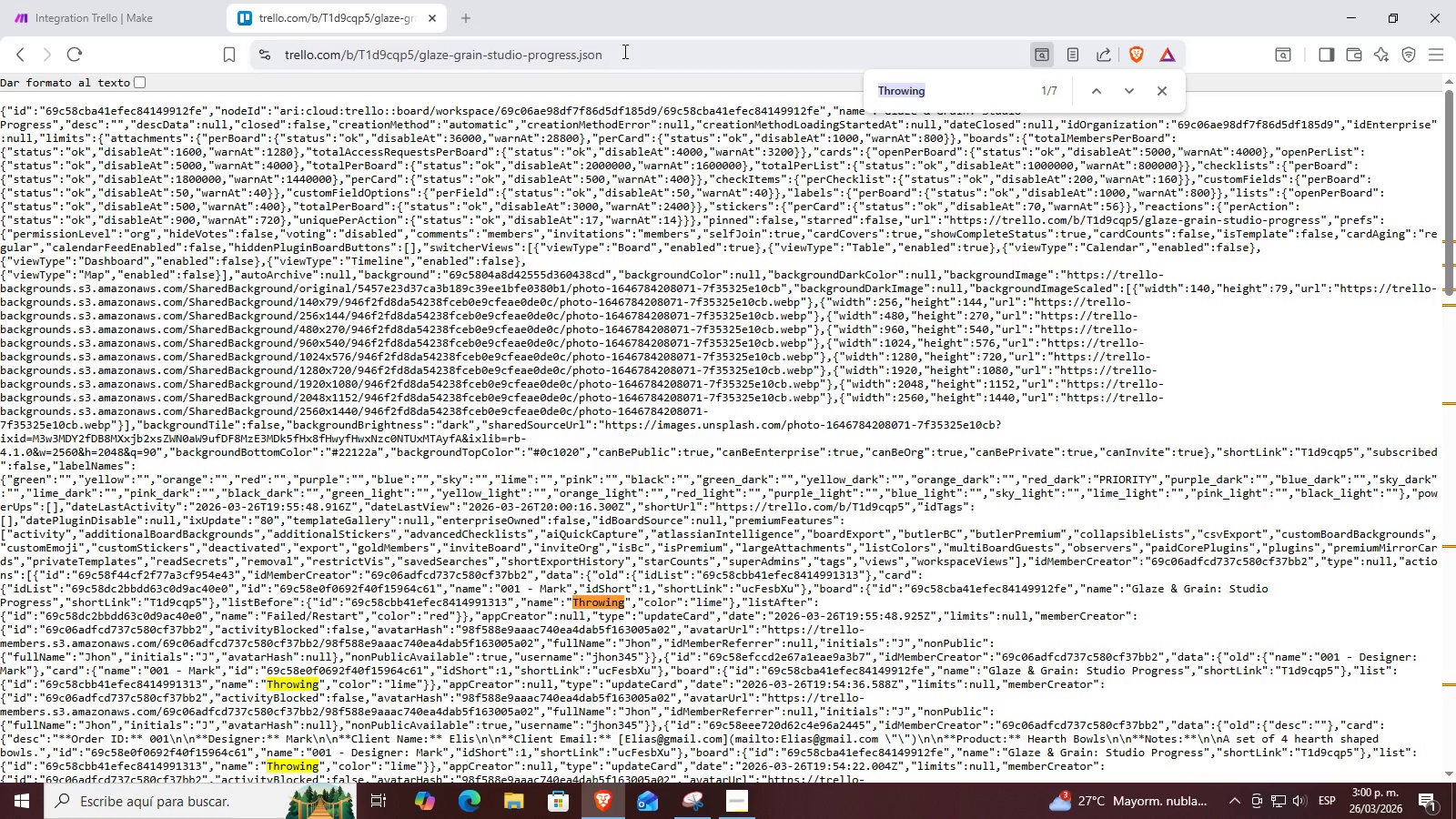 
type(PRIORITY)
 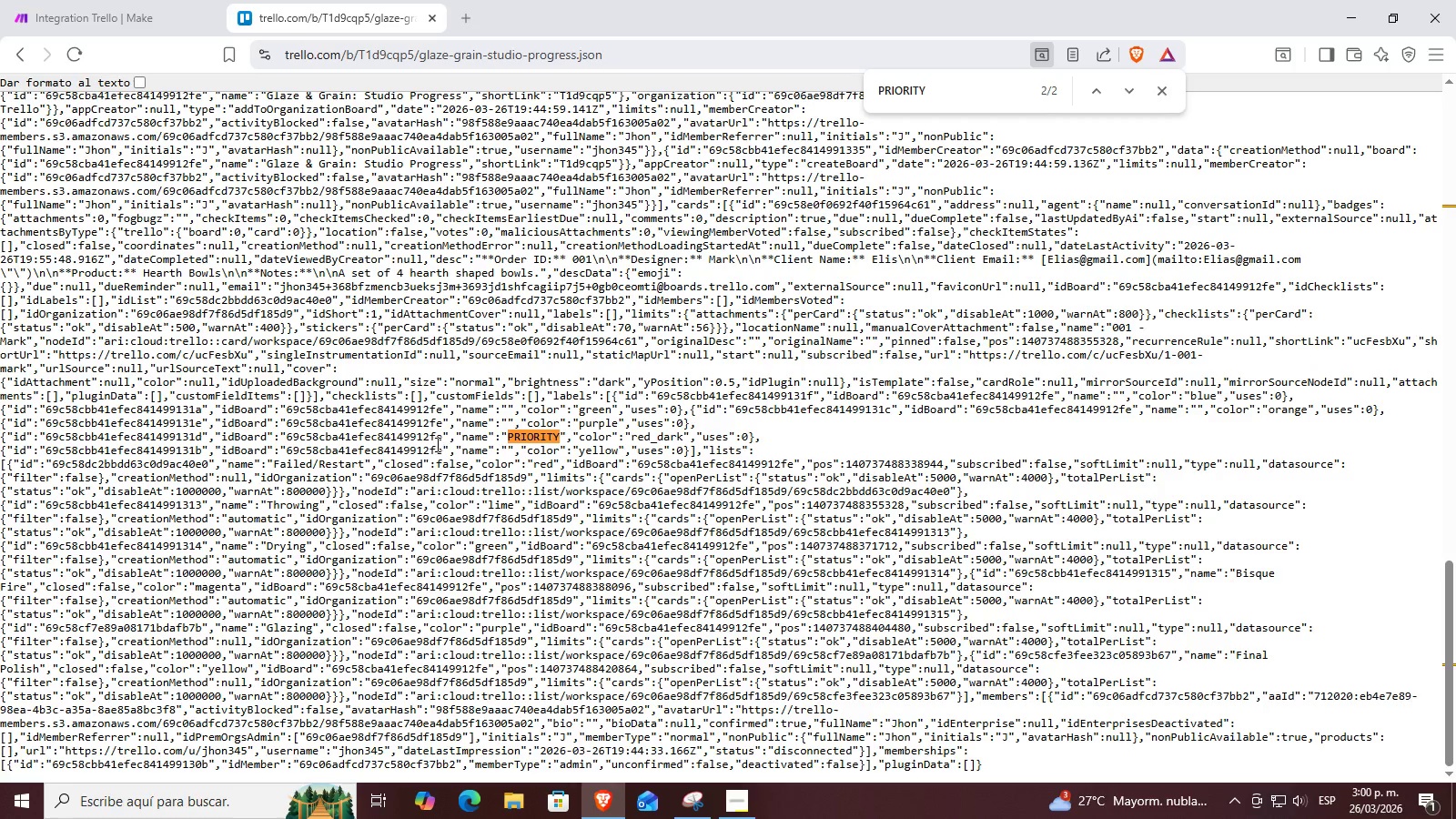 
wait(9.0)
 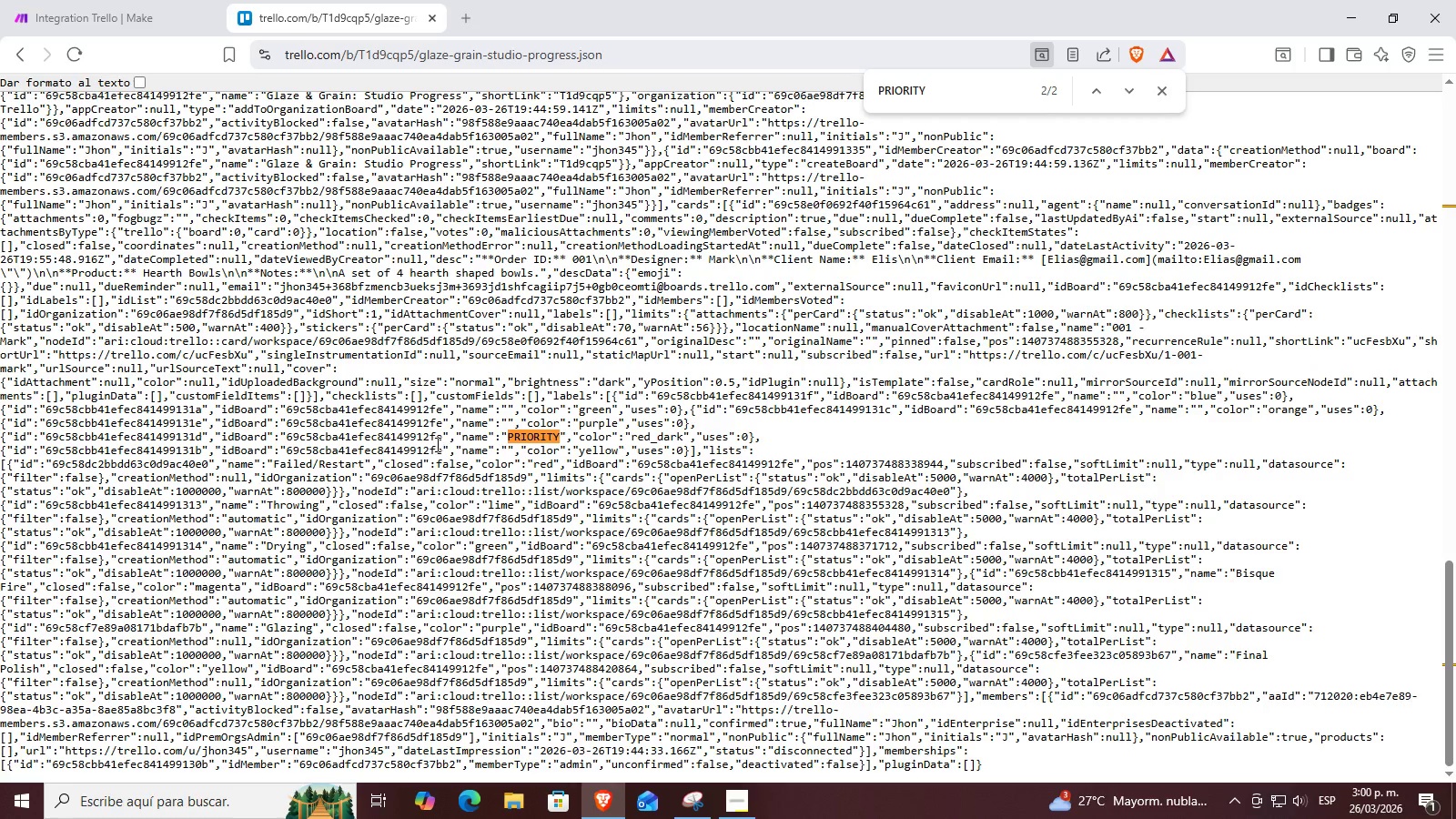 
left_click([1102, 90])
 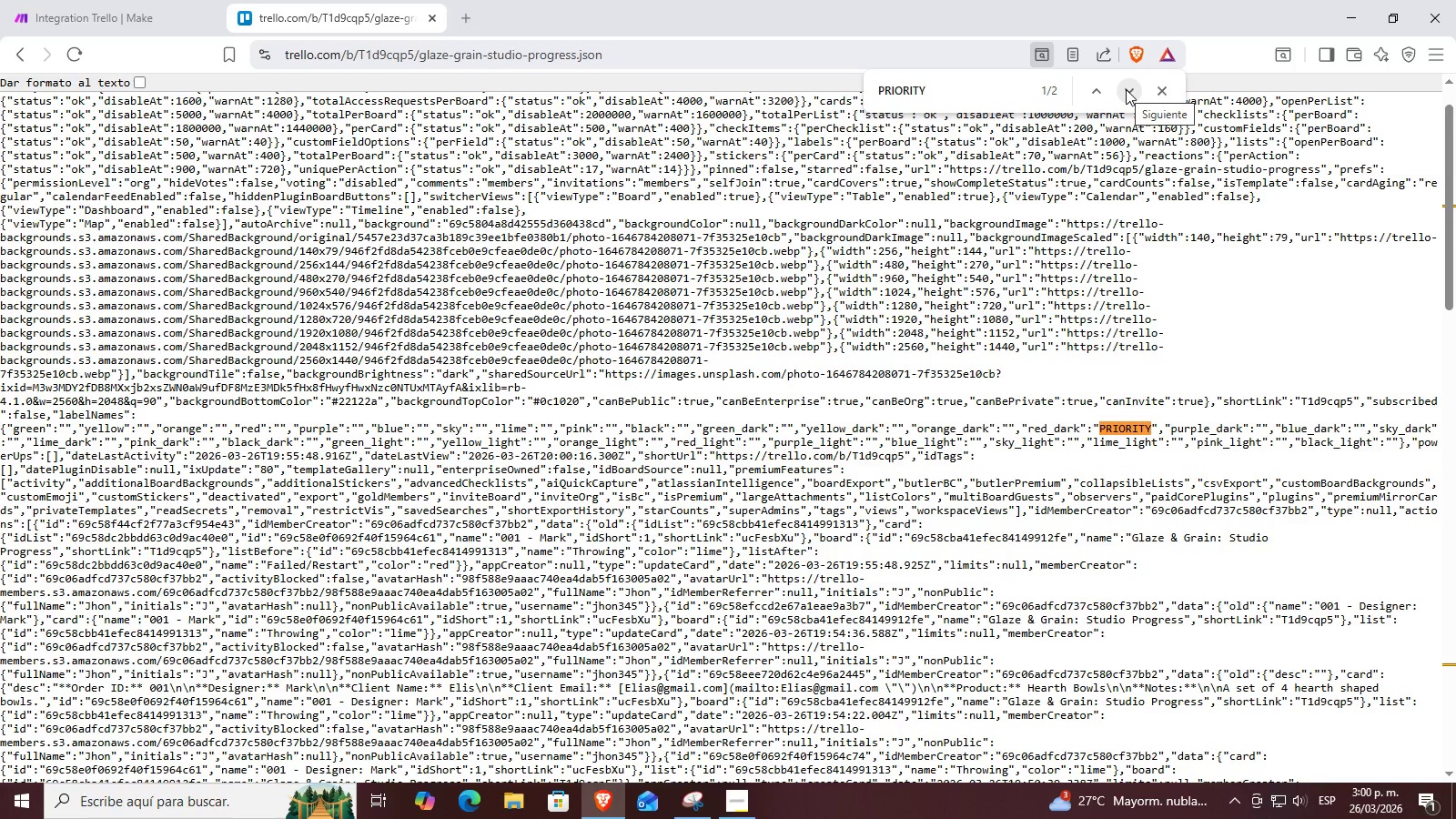 
left_click([1126, 89])
 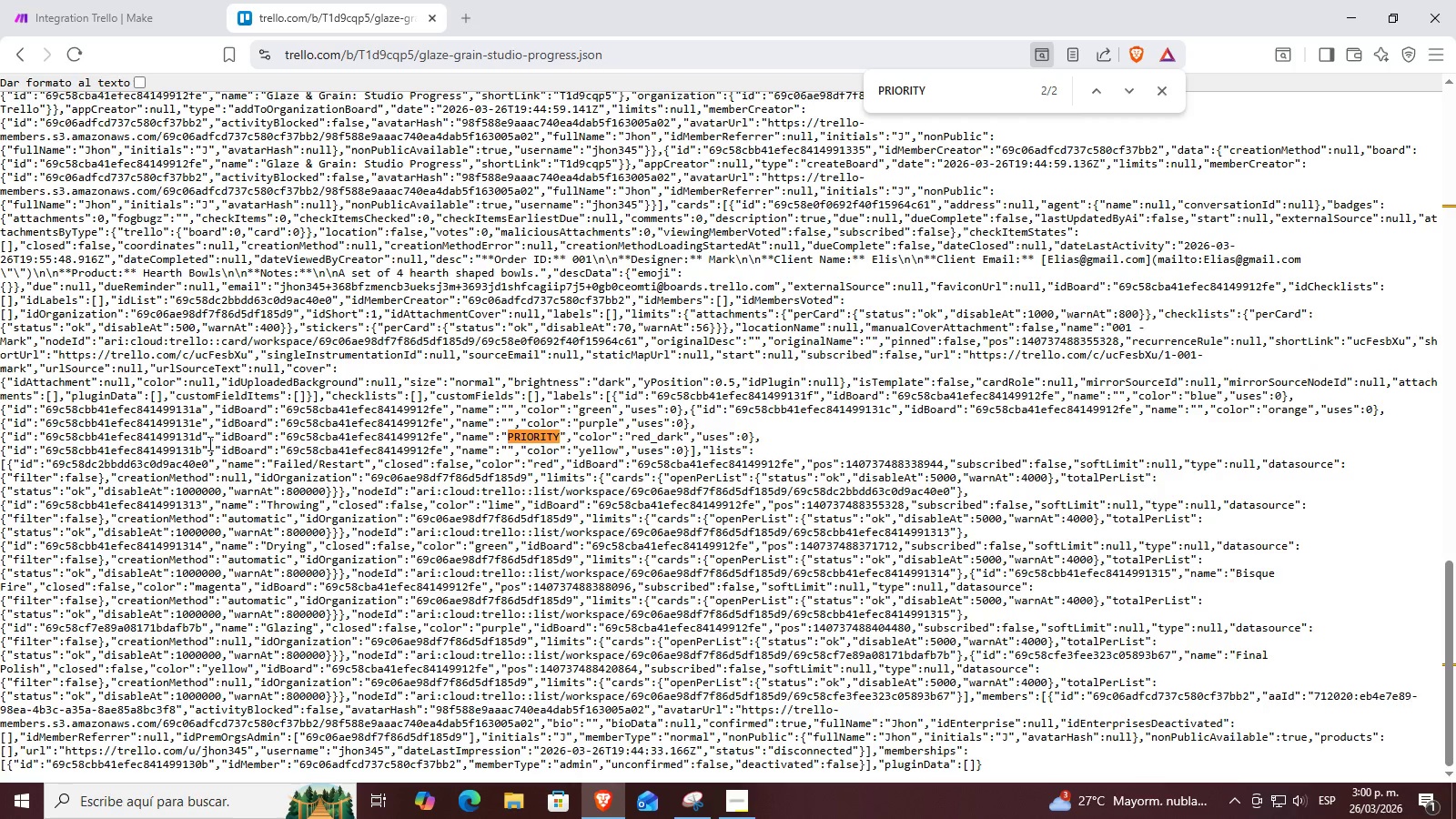 
left_click_drag(start_coordinate=[199, 437], to_coordinate=[46, 442])
 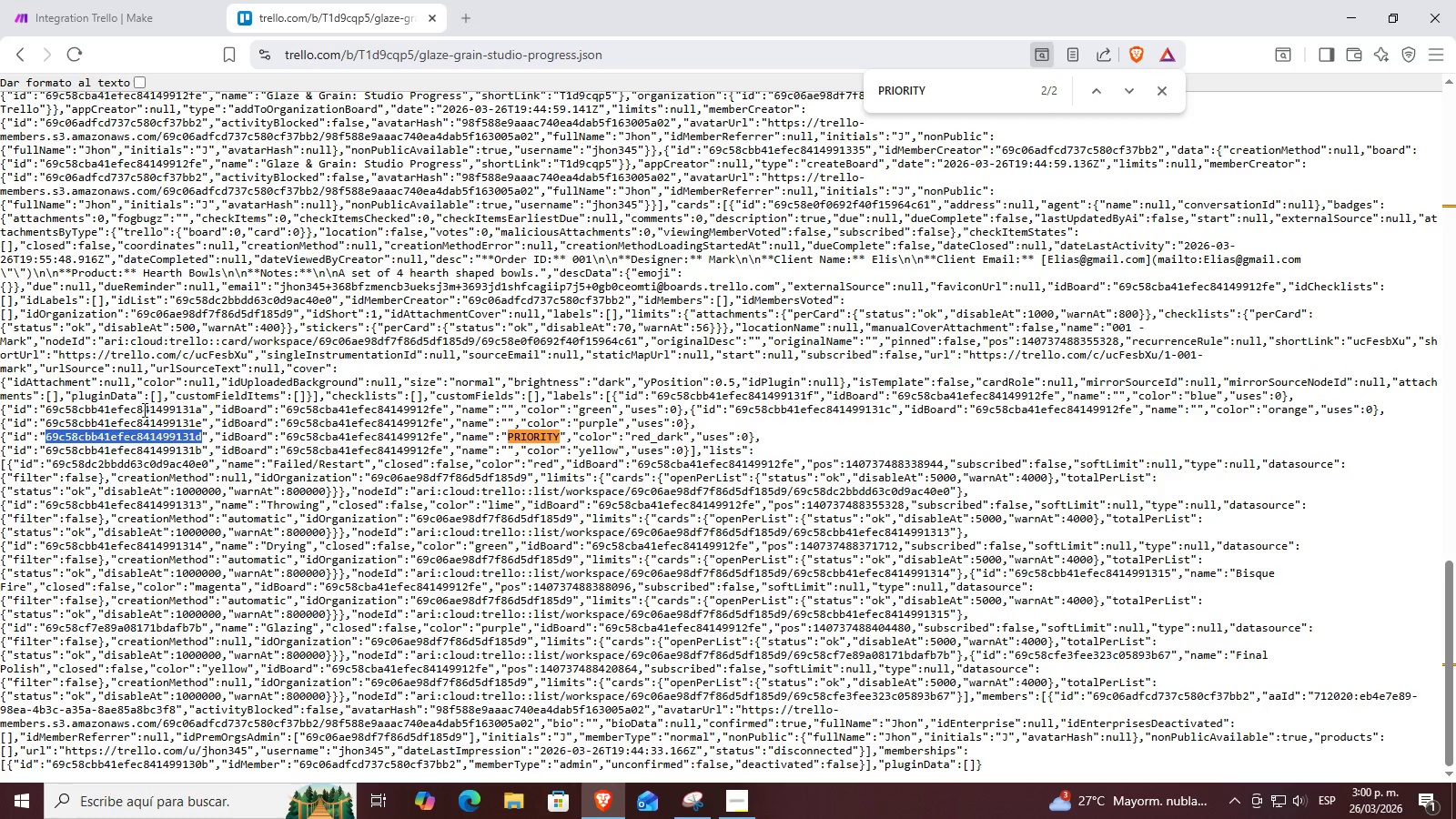 
key(Control+C)
 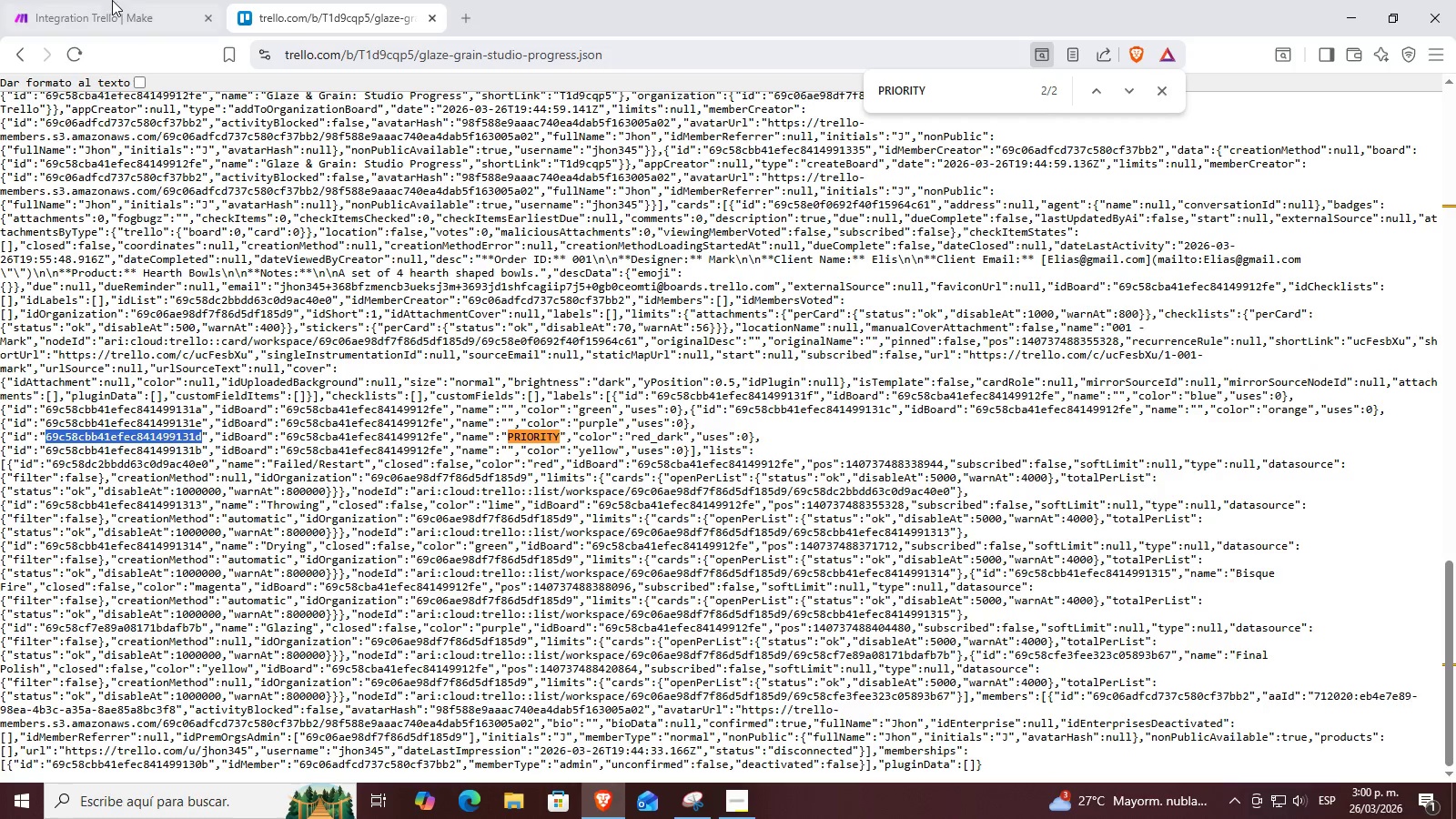 
left_click([146, 0])
 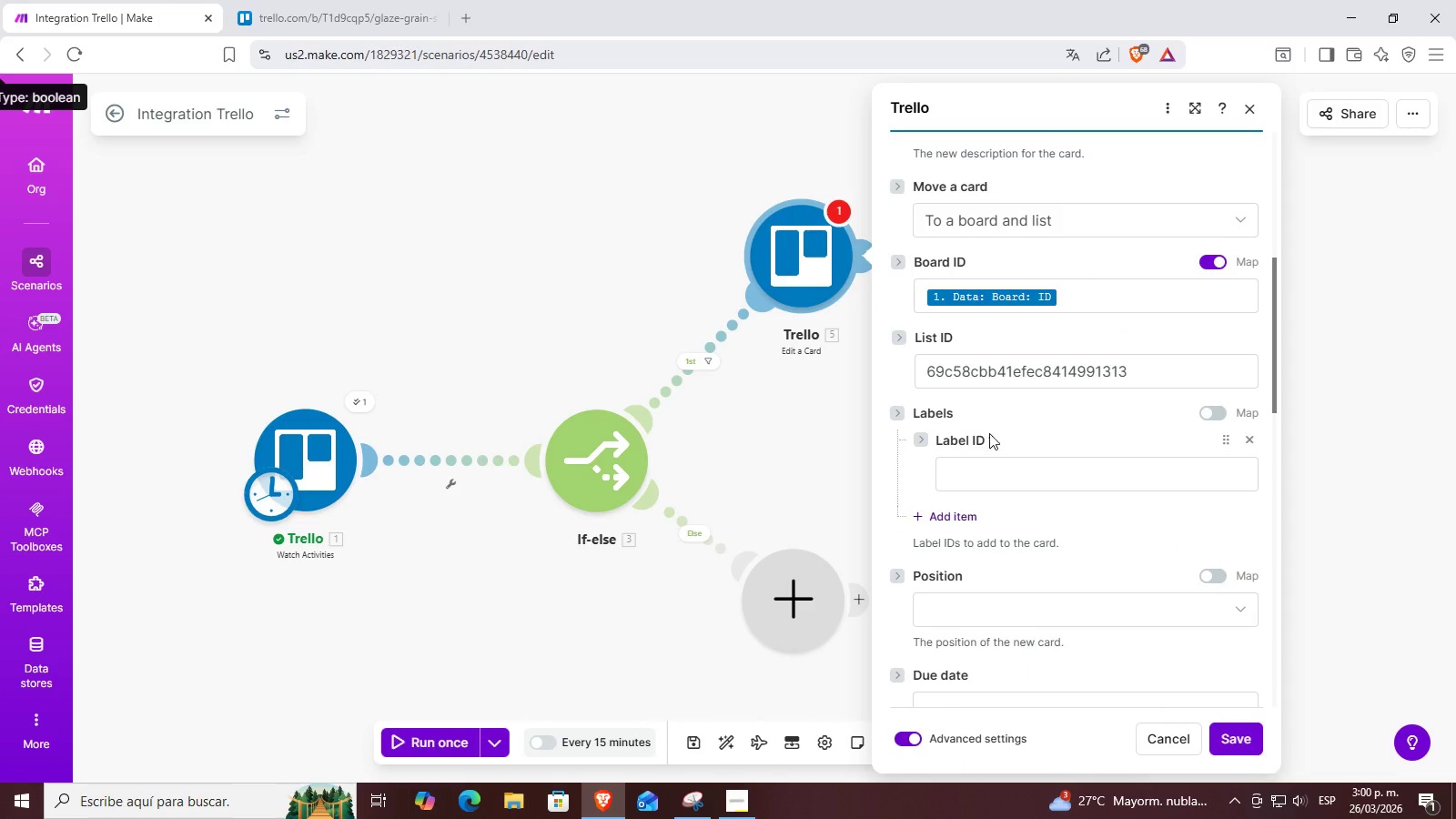 
left_click([1027, 473])
 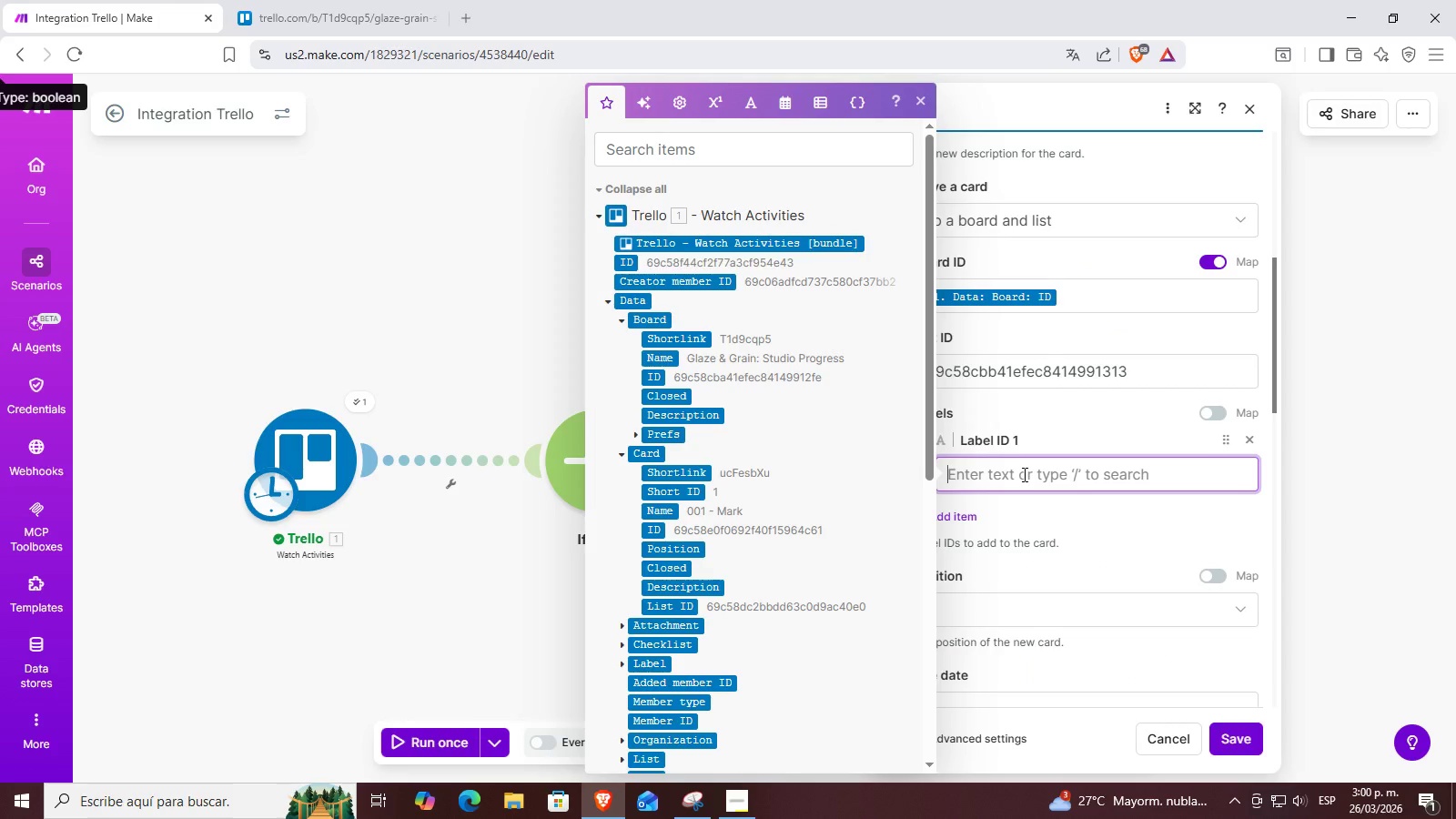 
key(Control+B)
 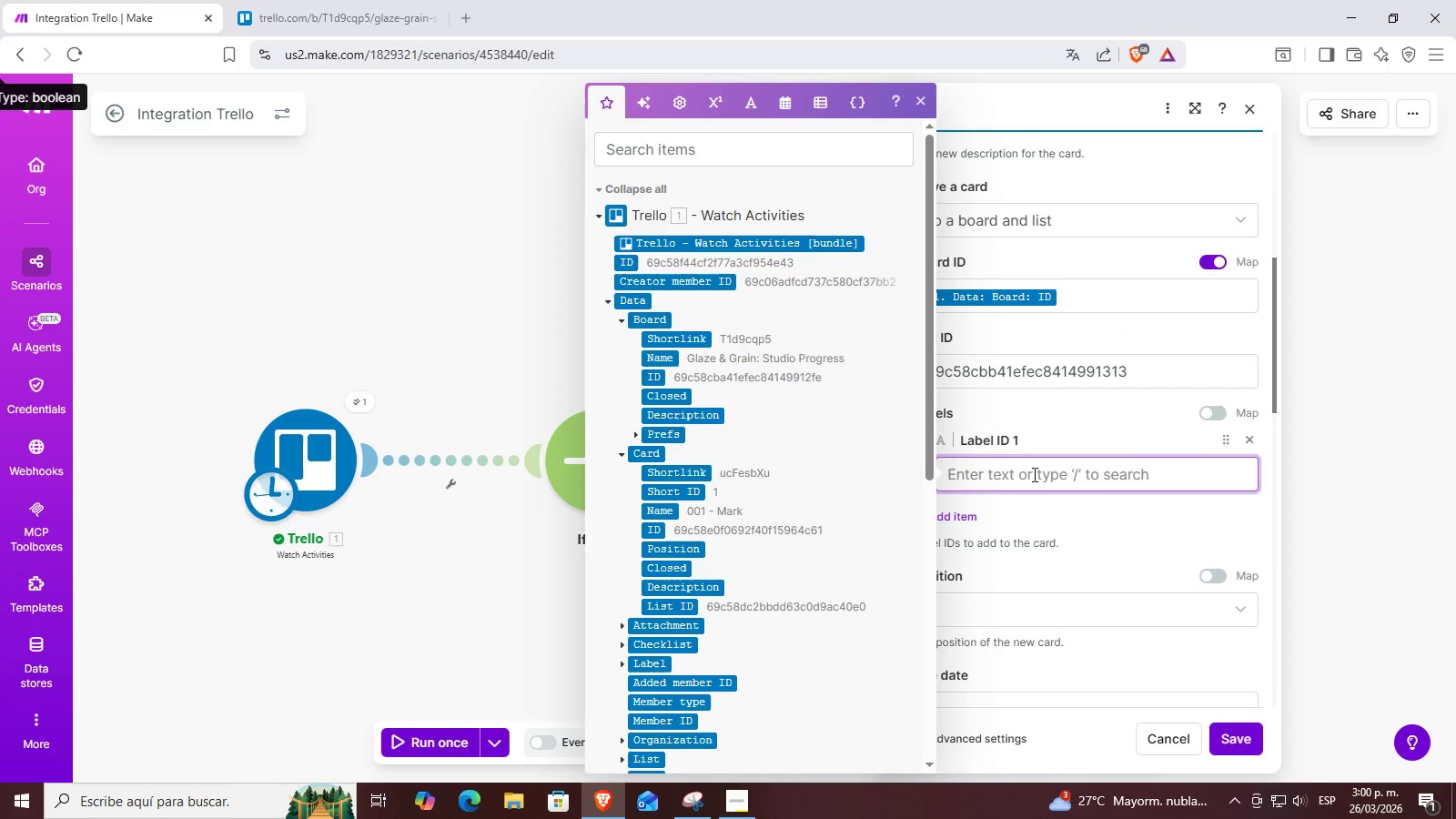 
key(Control+V)
 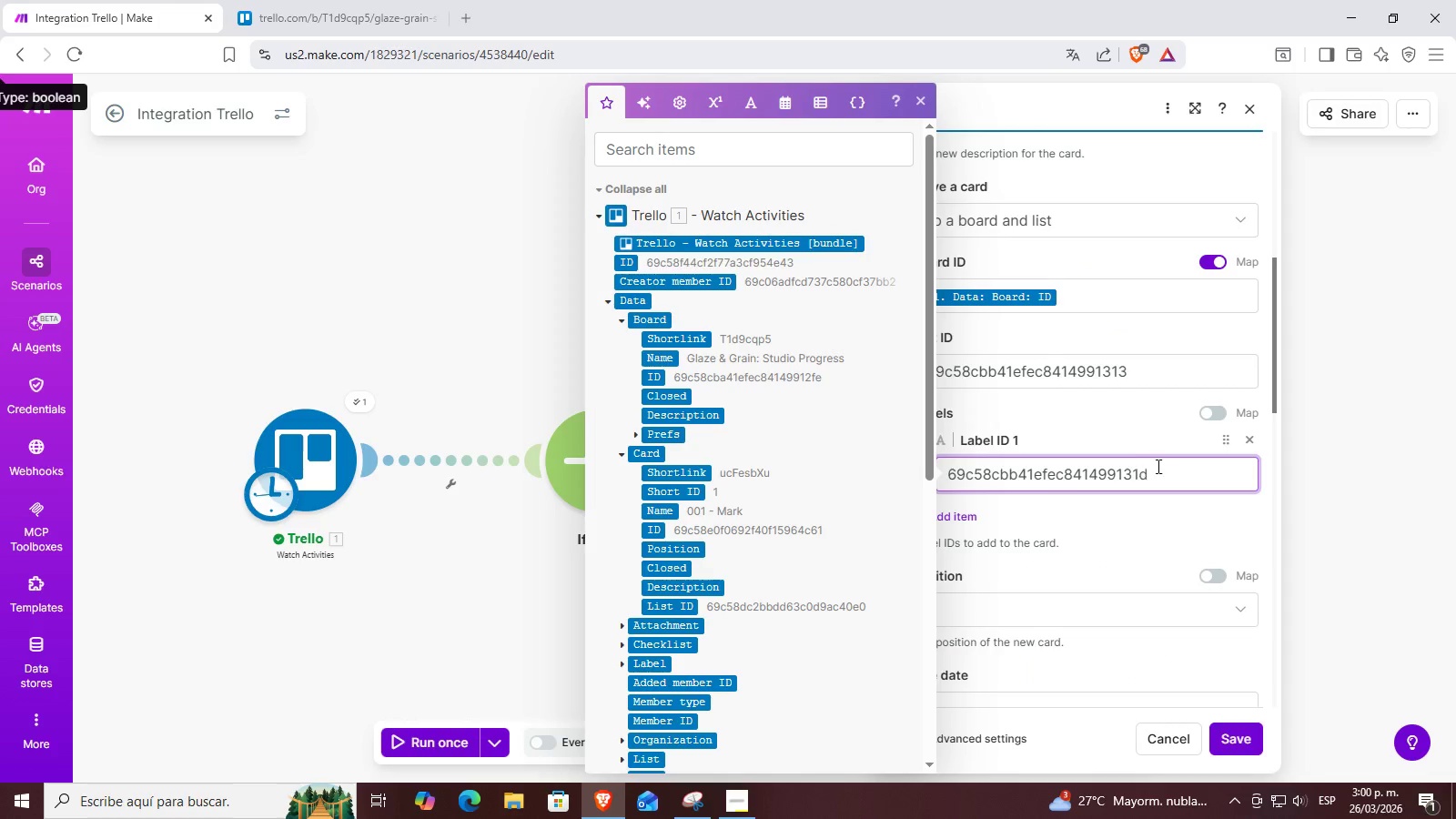 
left_click_drag(start_coordinate=[1158, 465], to_coordinate=[870, 482])
 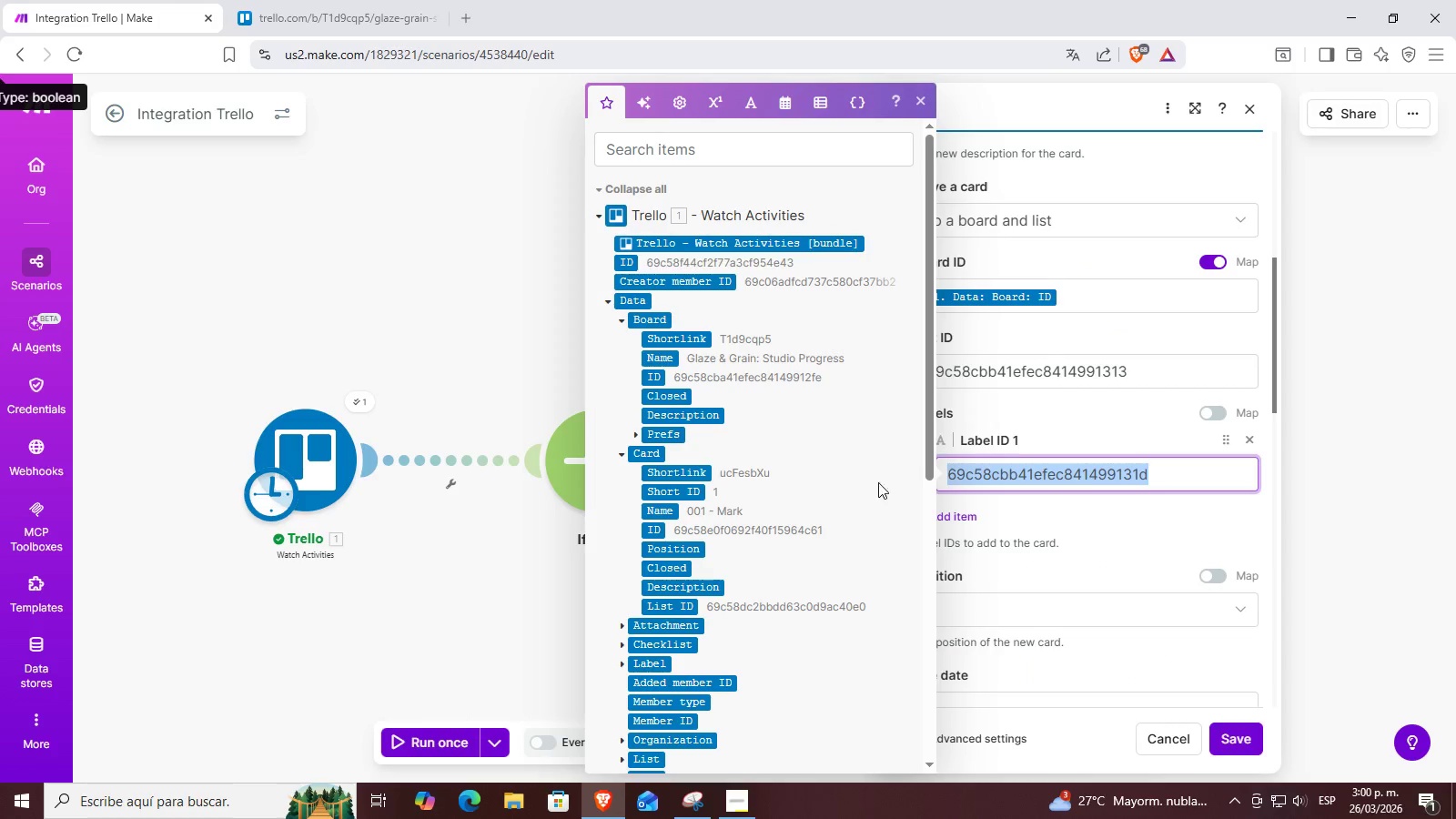 
key(Control+ControlLeft)
 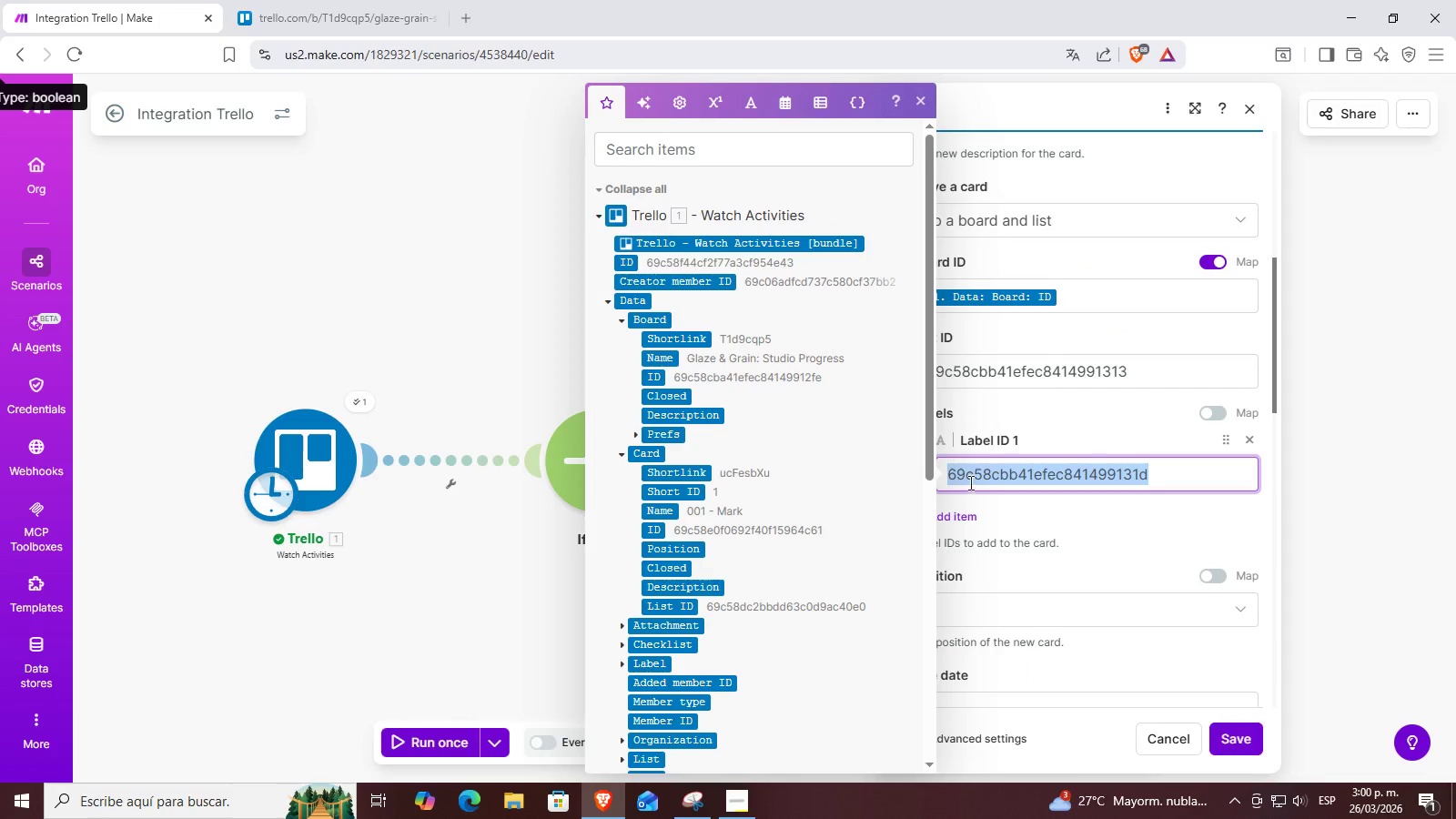 
key(Control+V)
 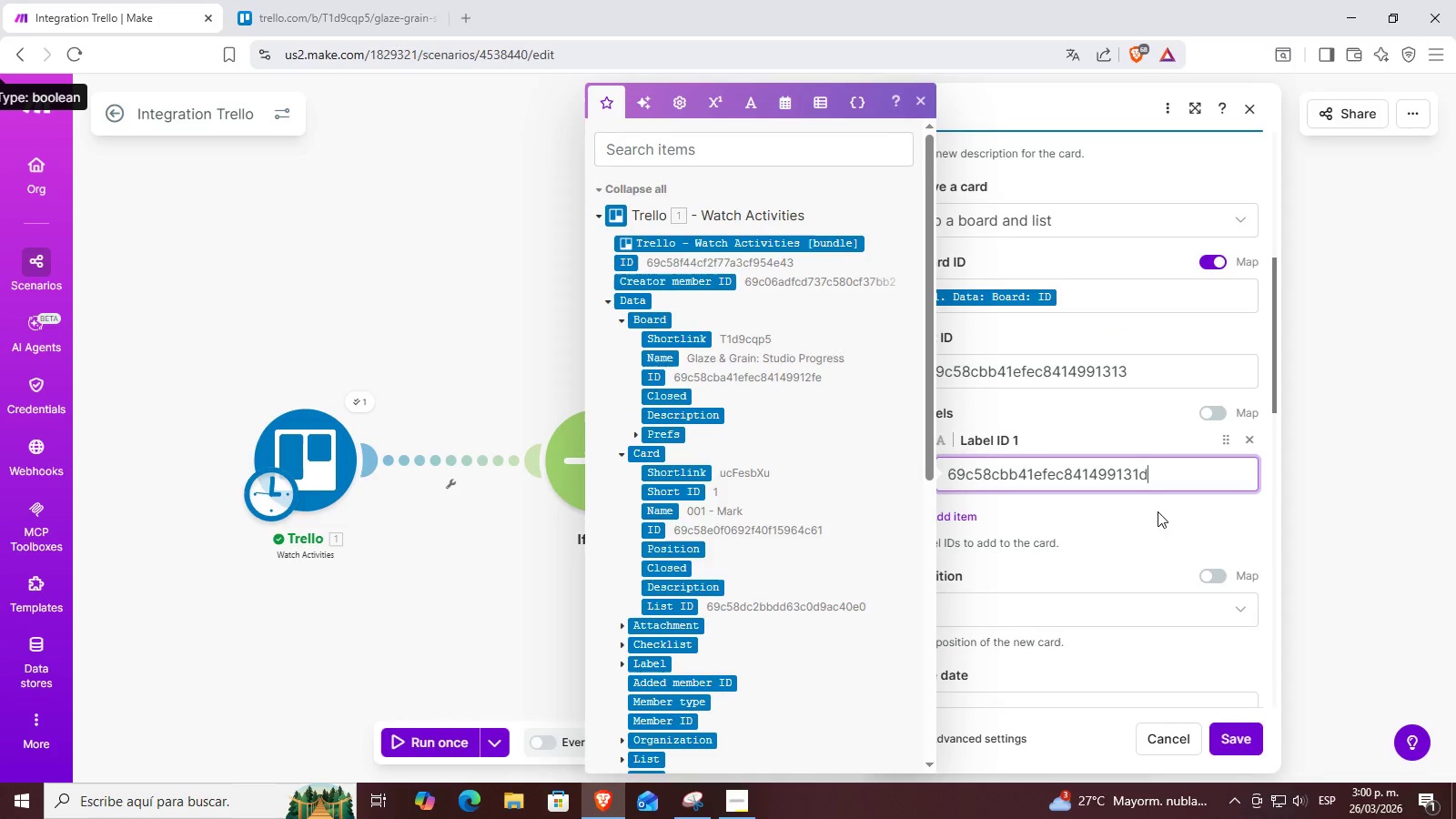 
left_click([1164, 512])
 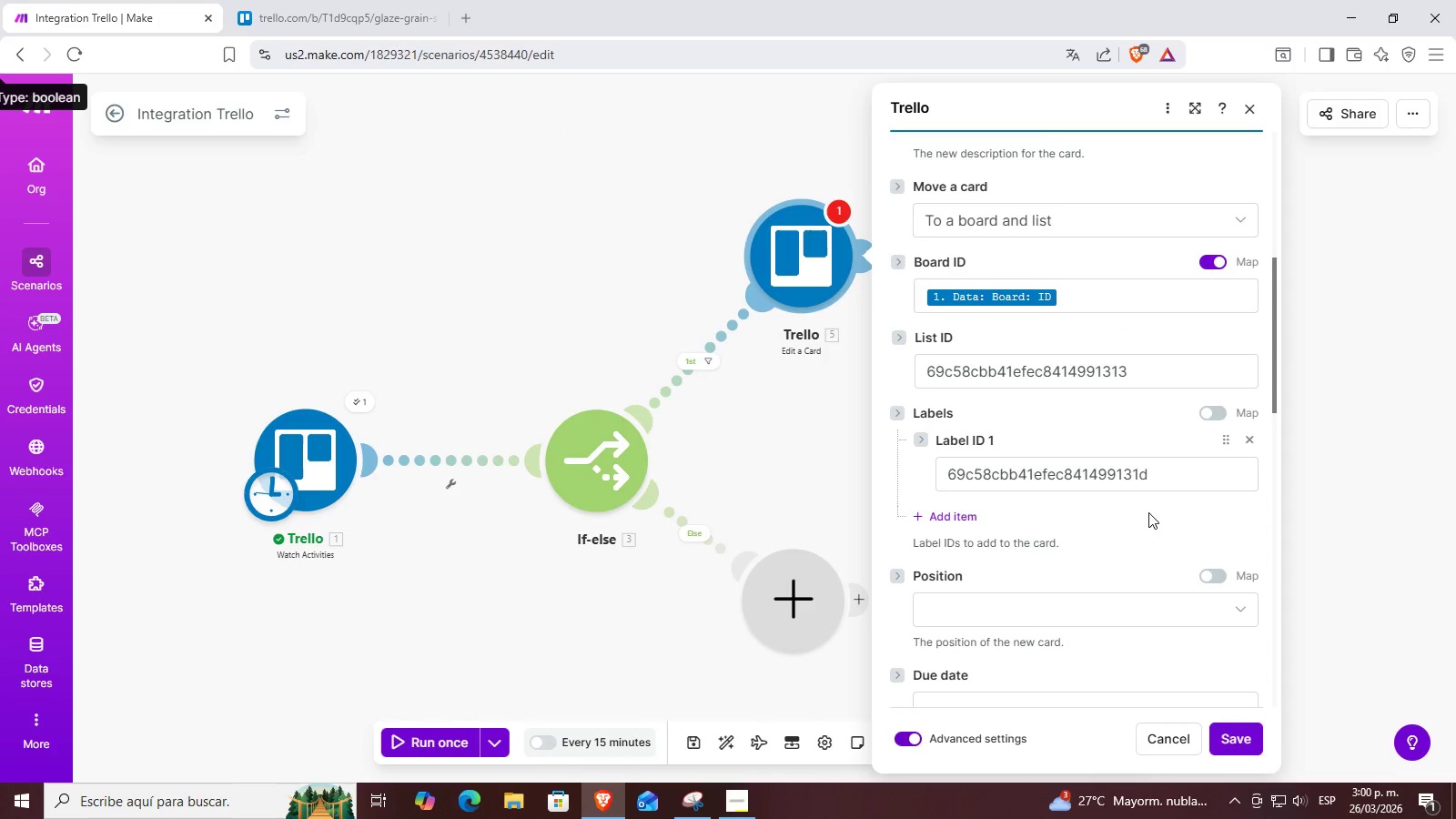 
scroll: coordinate [1148, 507], scroll_direction: down, amount: 1.0
 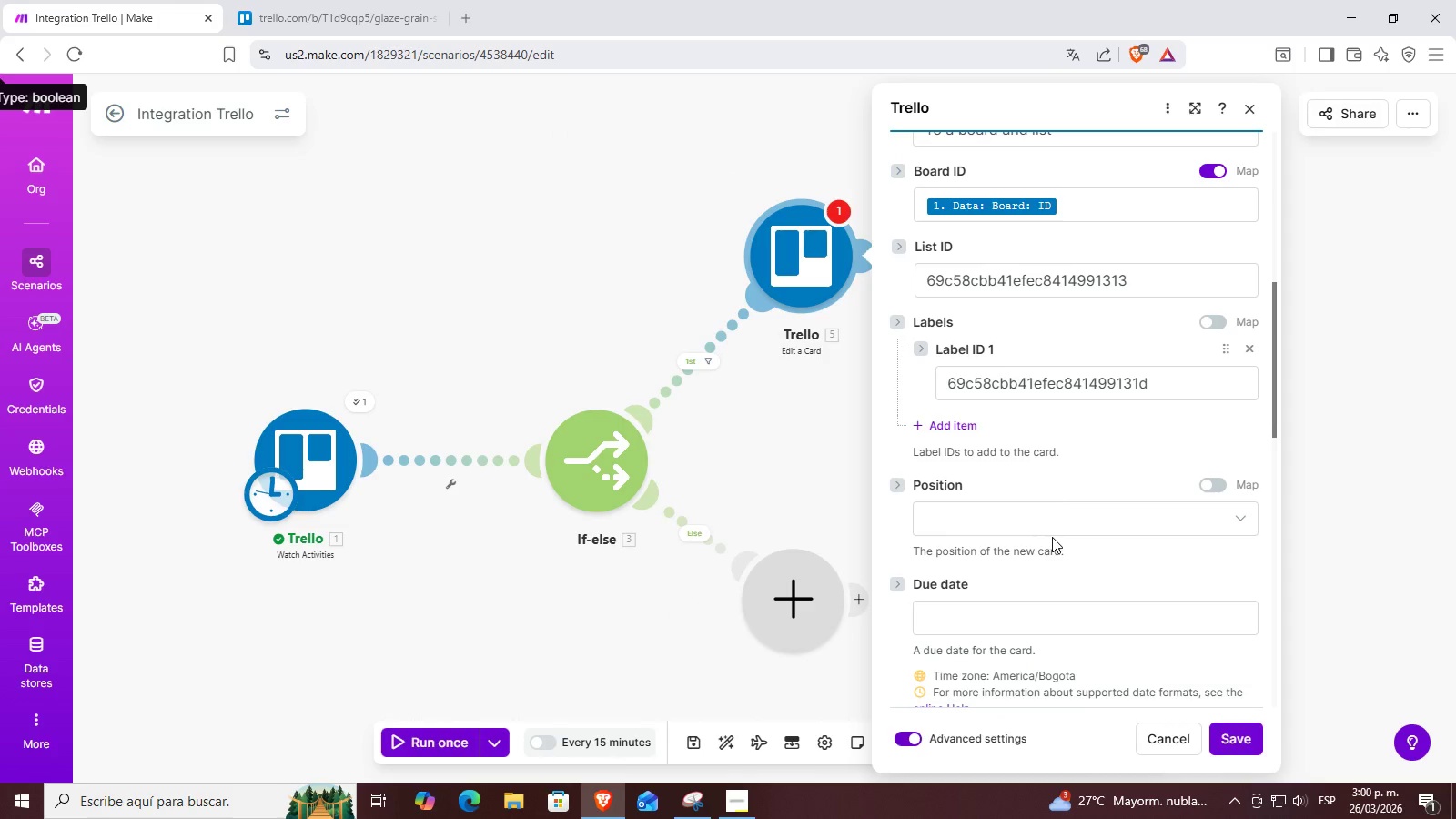 
double_click([1086, 521])
 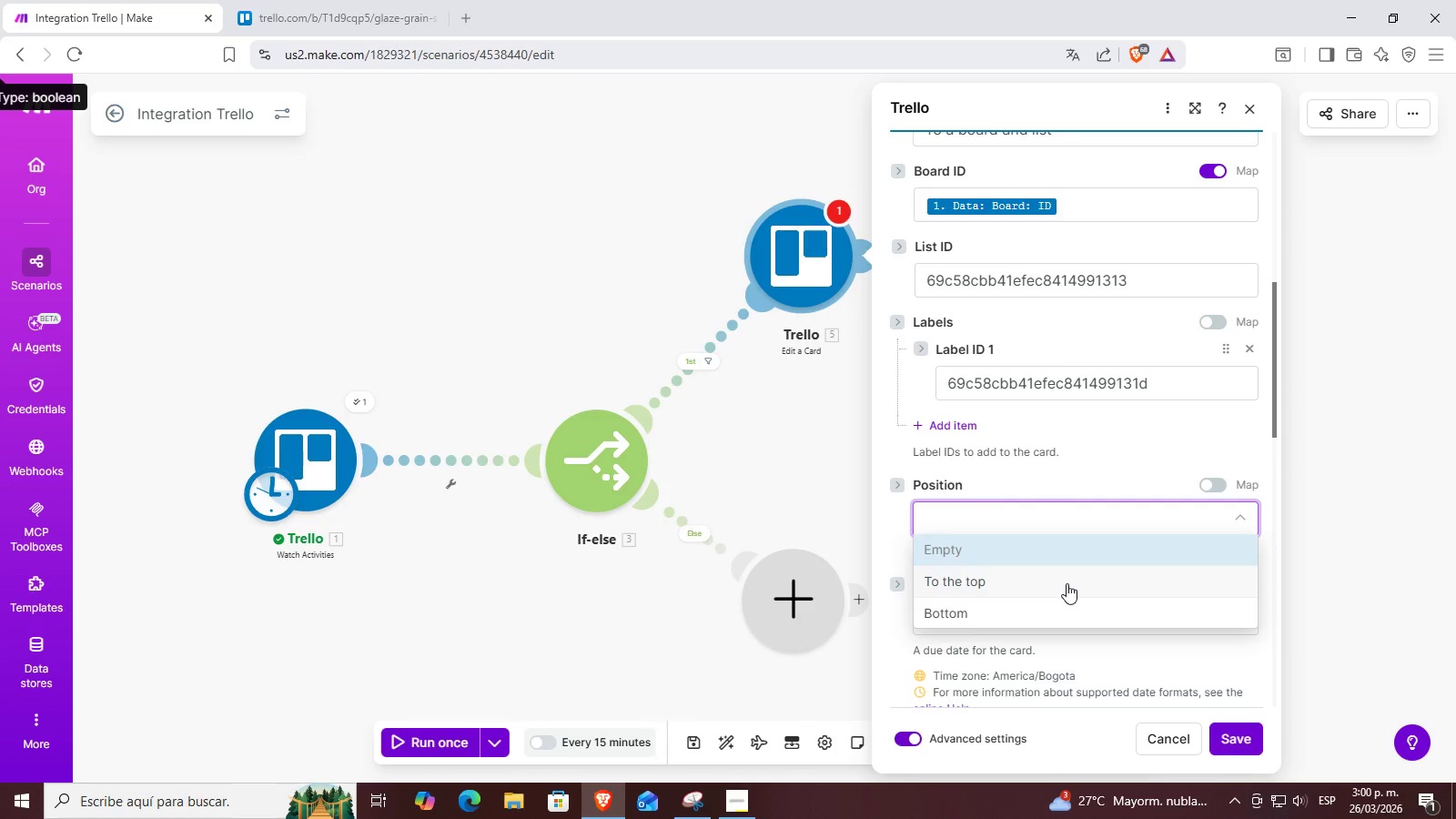 
scroll: coordinate [1086, 421], scroll_direction: down, amount: 14.0
 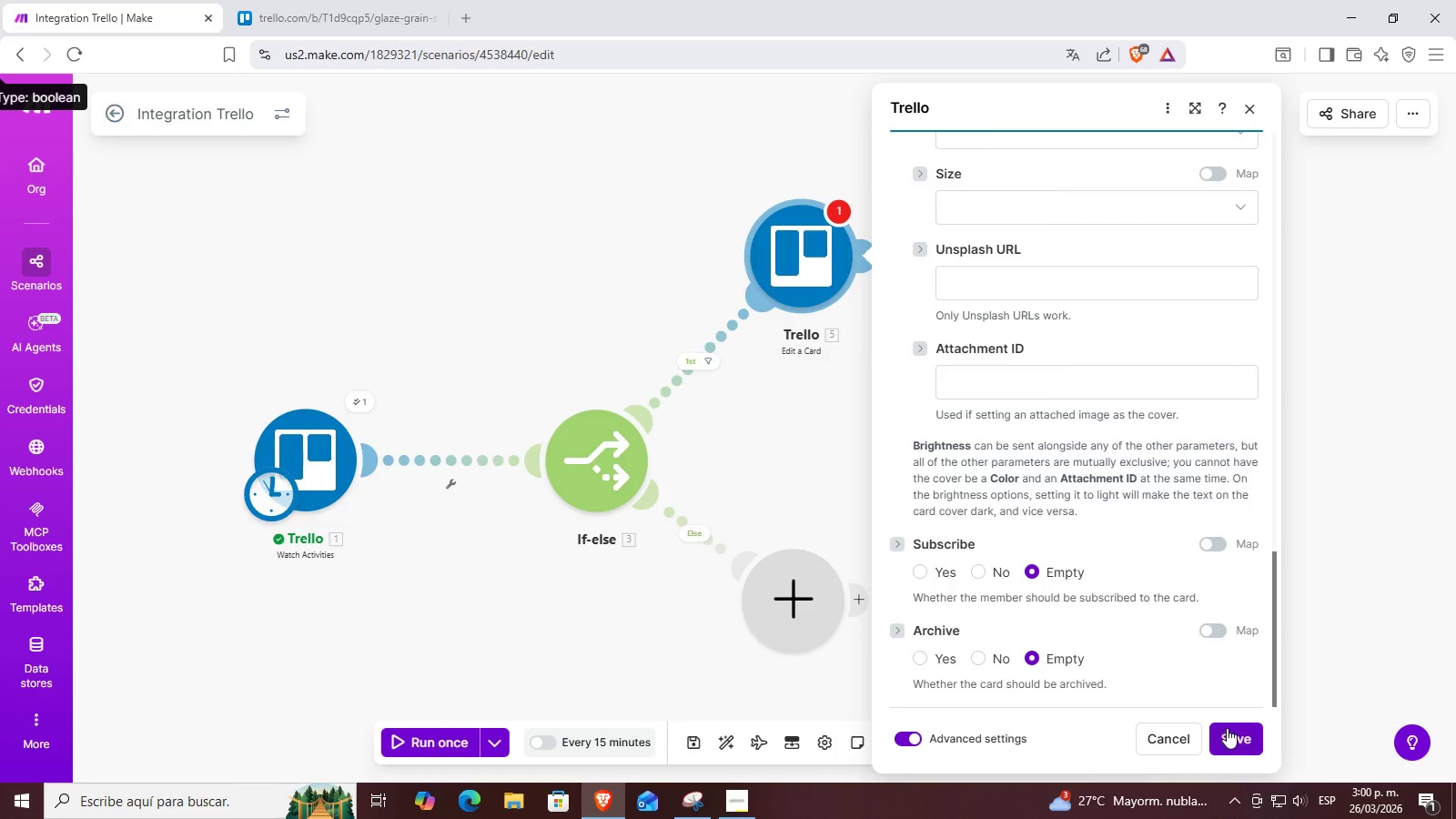 
left_click([1227, 728])
 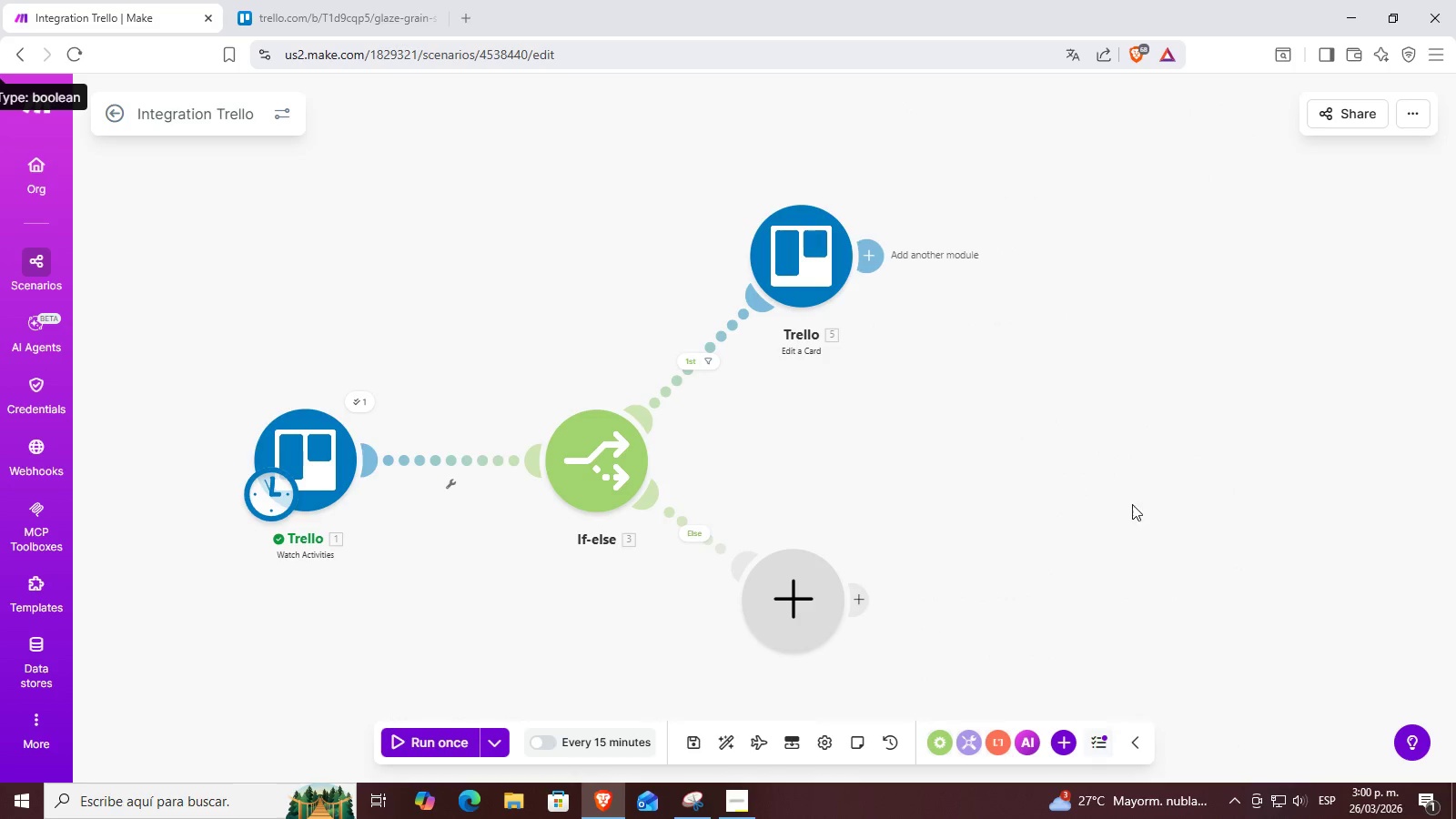 
left_click_drag(start_coordinate=[1061, 410], to_coordinate=[990, 421])
 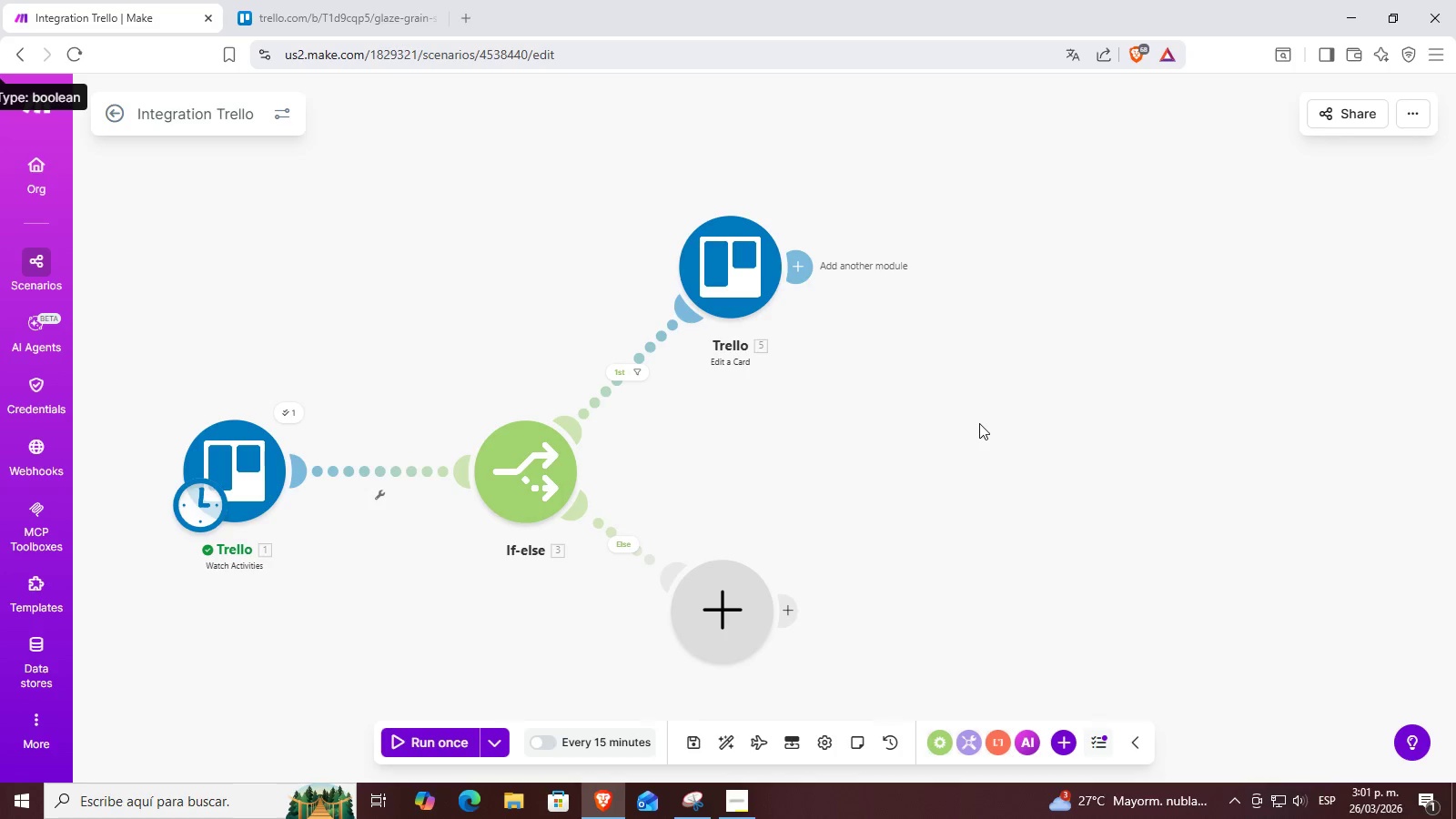 
wait(8.23)
 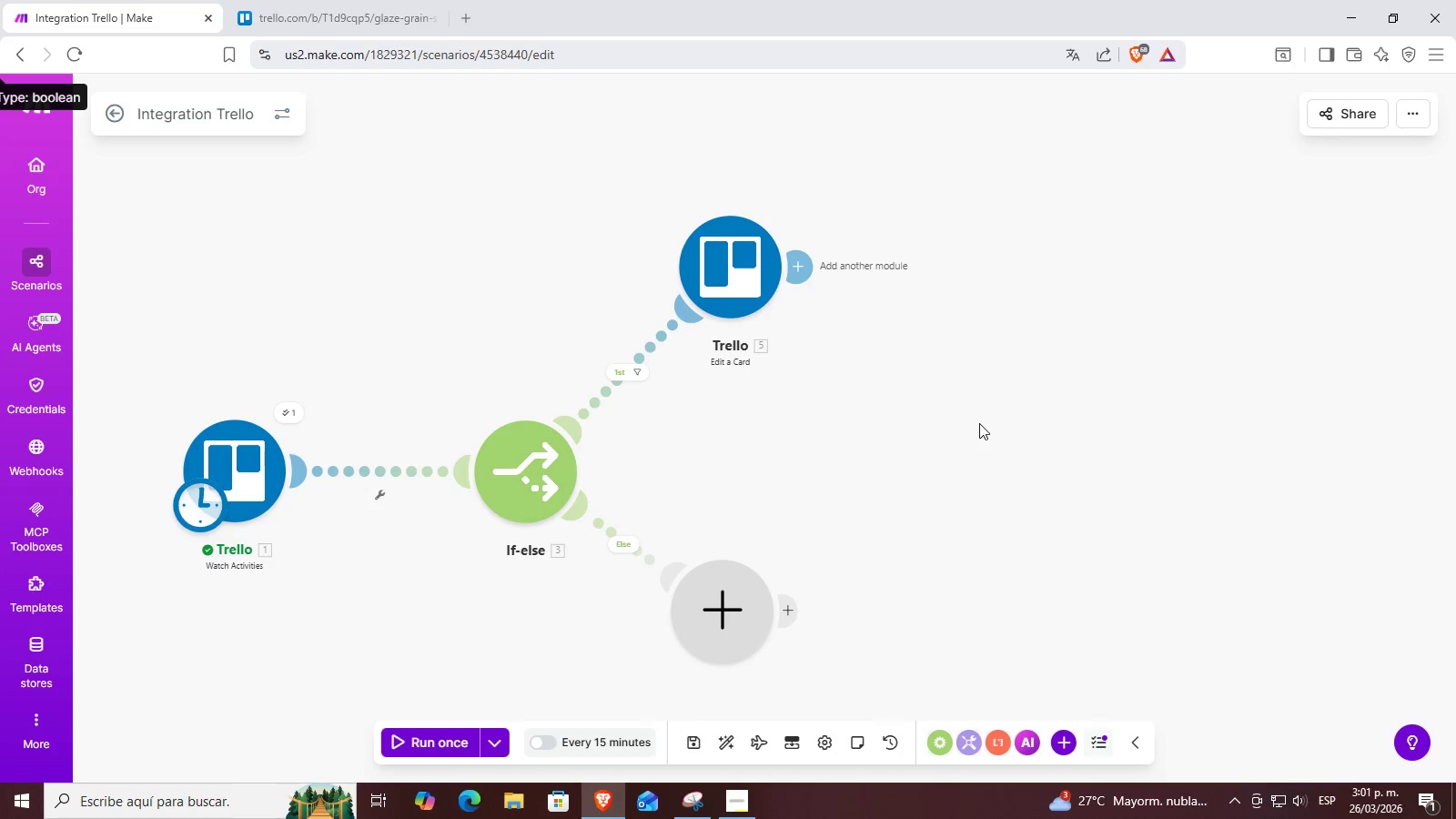 
left_click([813, 271])
 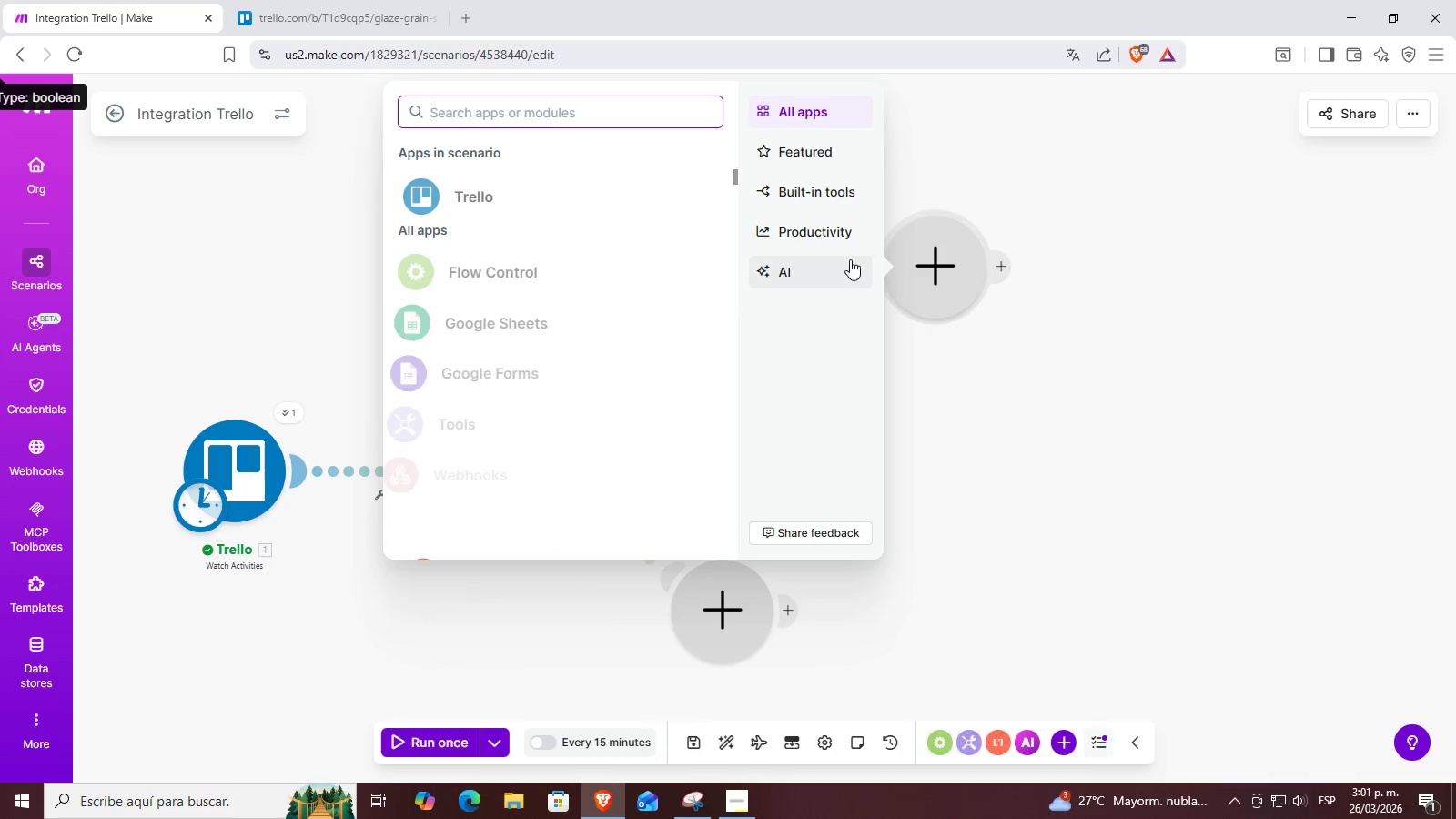 
left_click_drag(start_coordinate=[937, 248], to_coordinate=[1012, 241])
 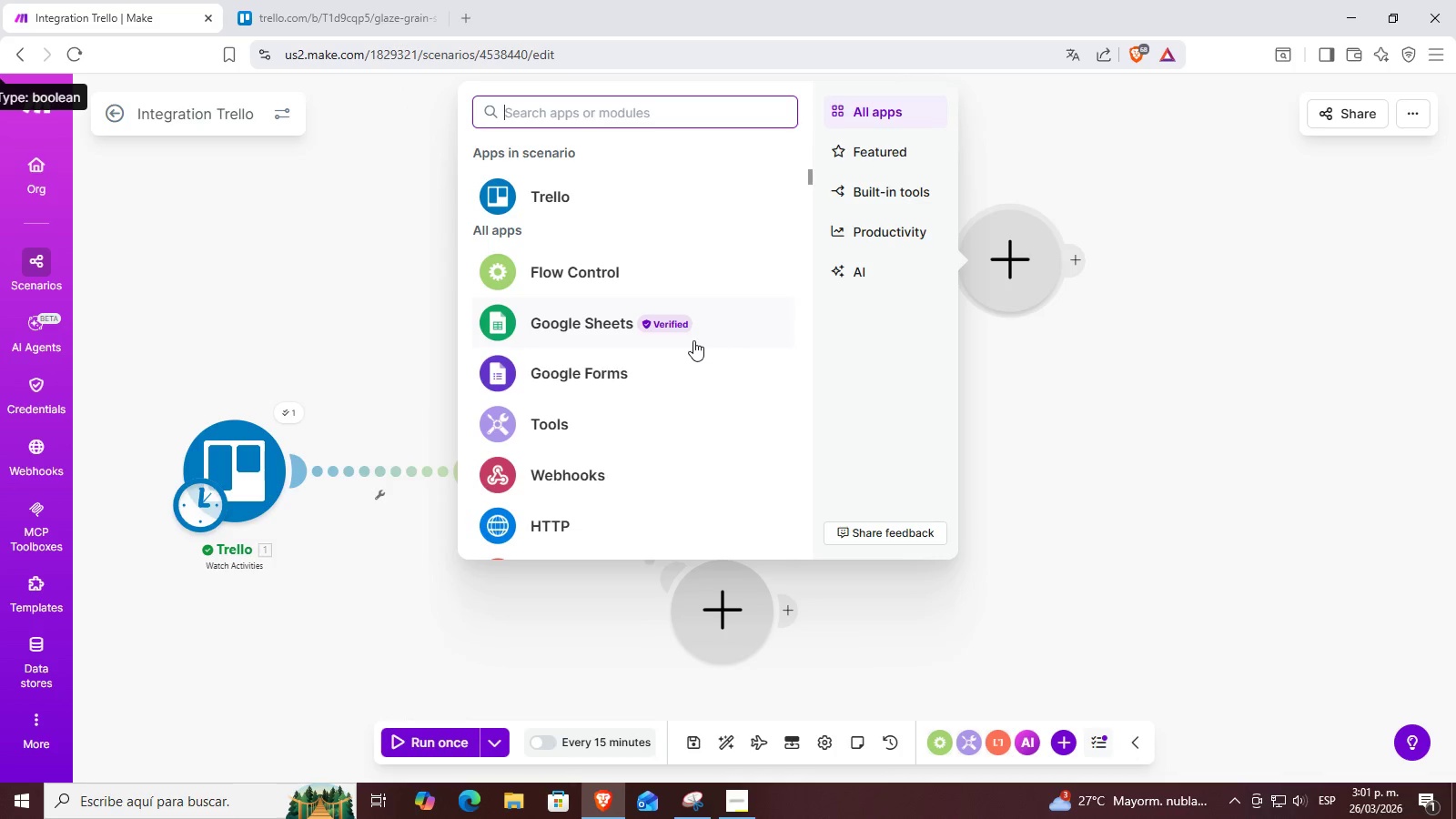 
scroll: coordinate [693, 340], scroll_direction: down, amount: 4.0
 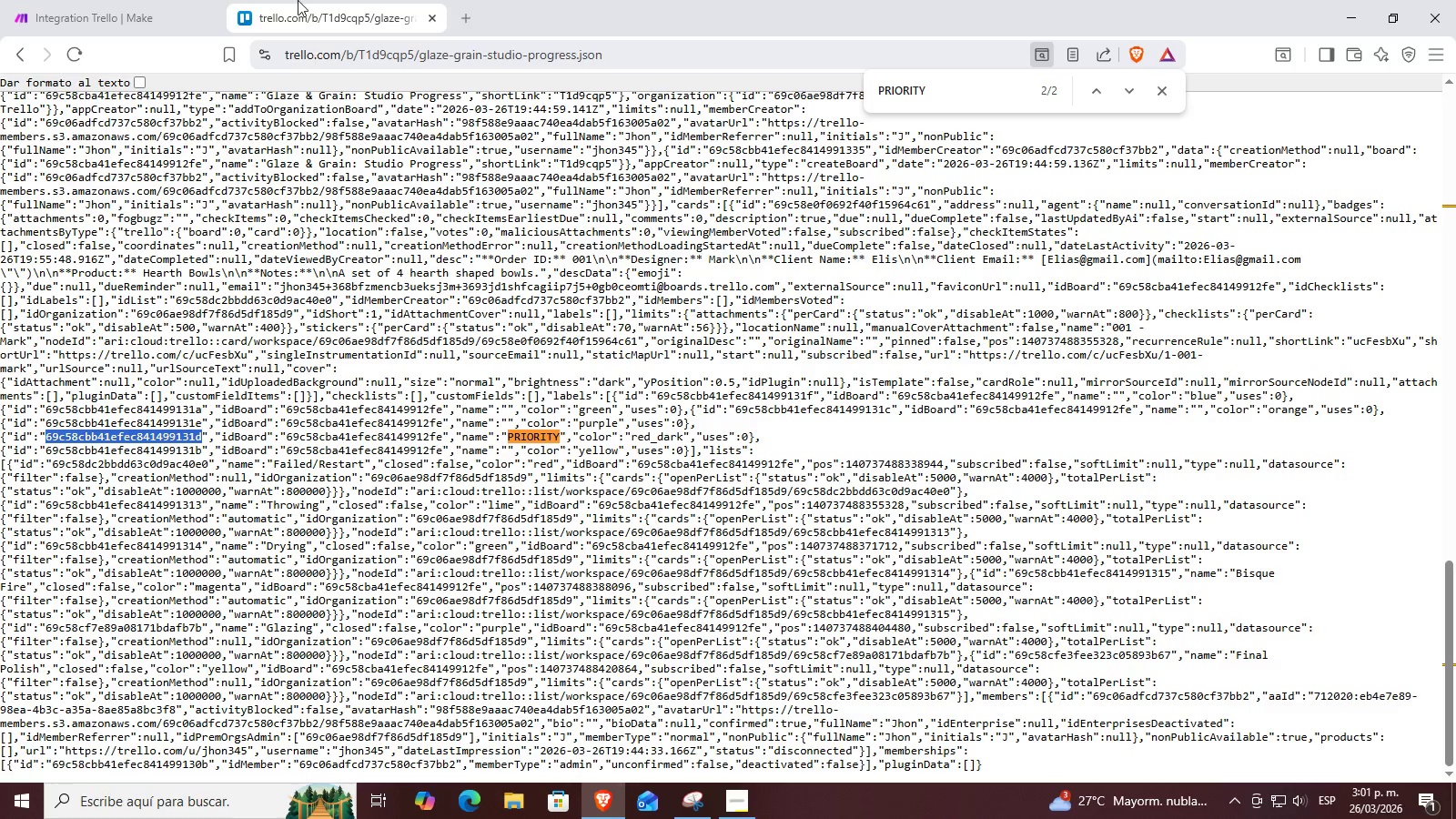 
double_click([673, 60])
 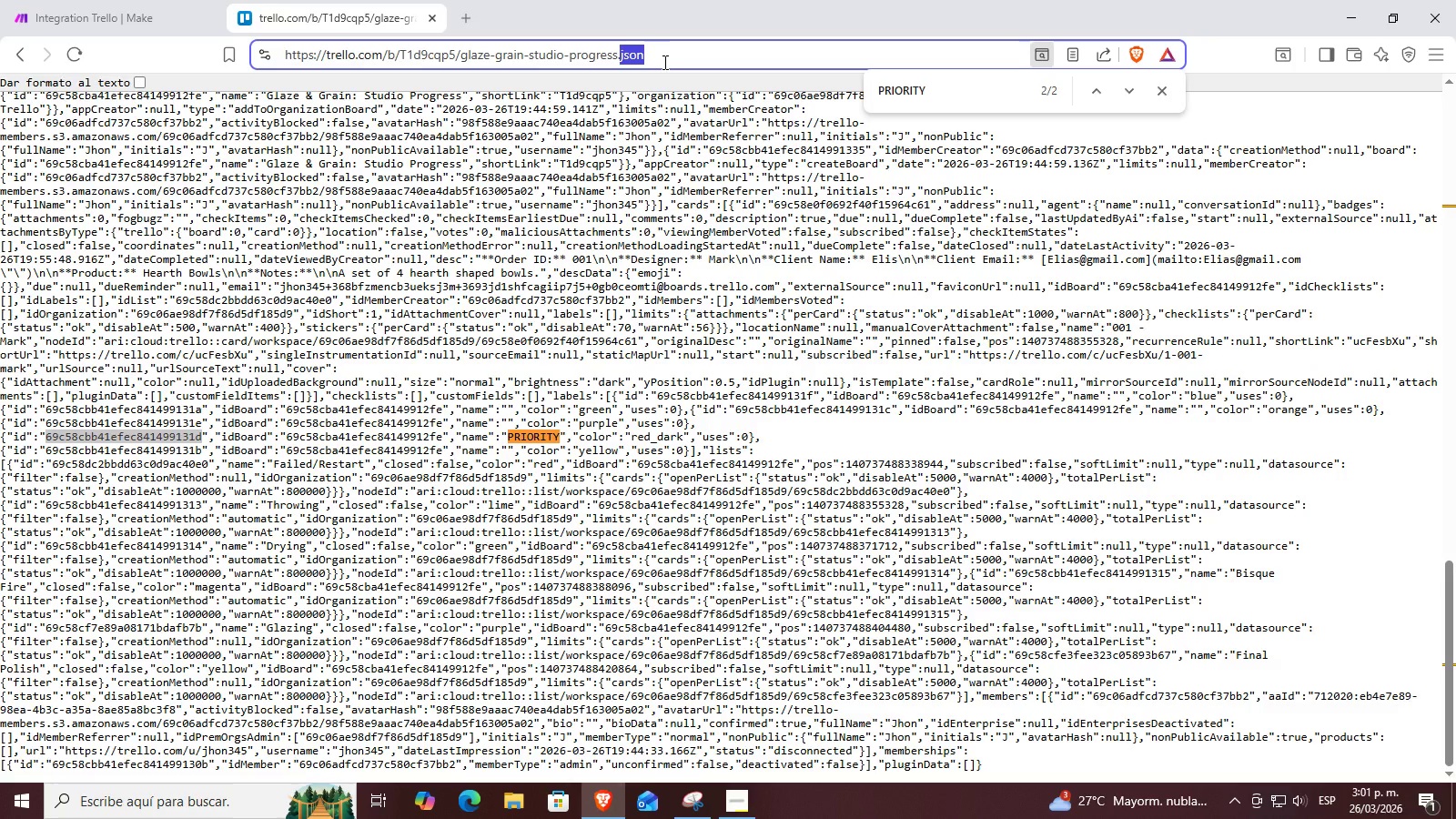 
key(Backspace)
 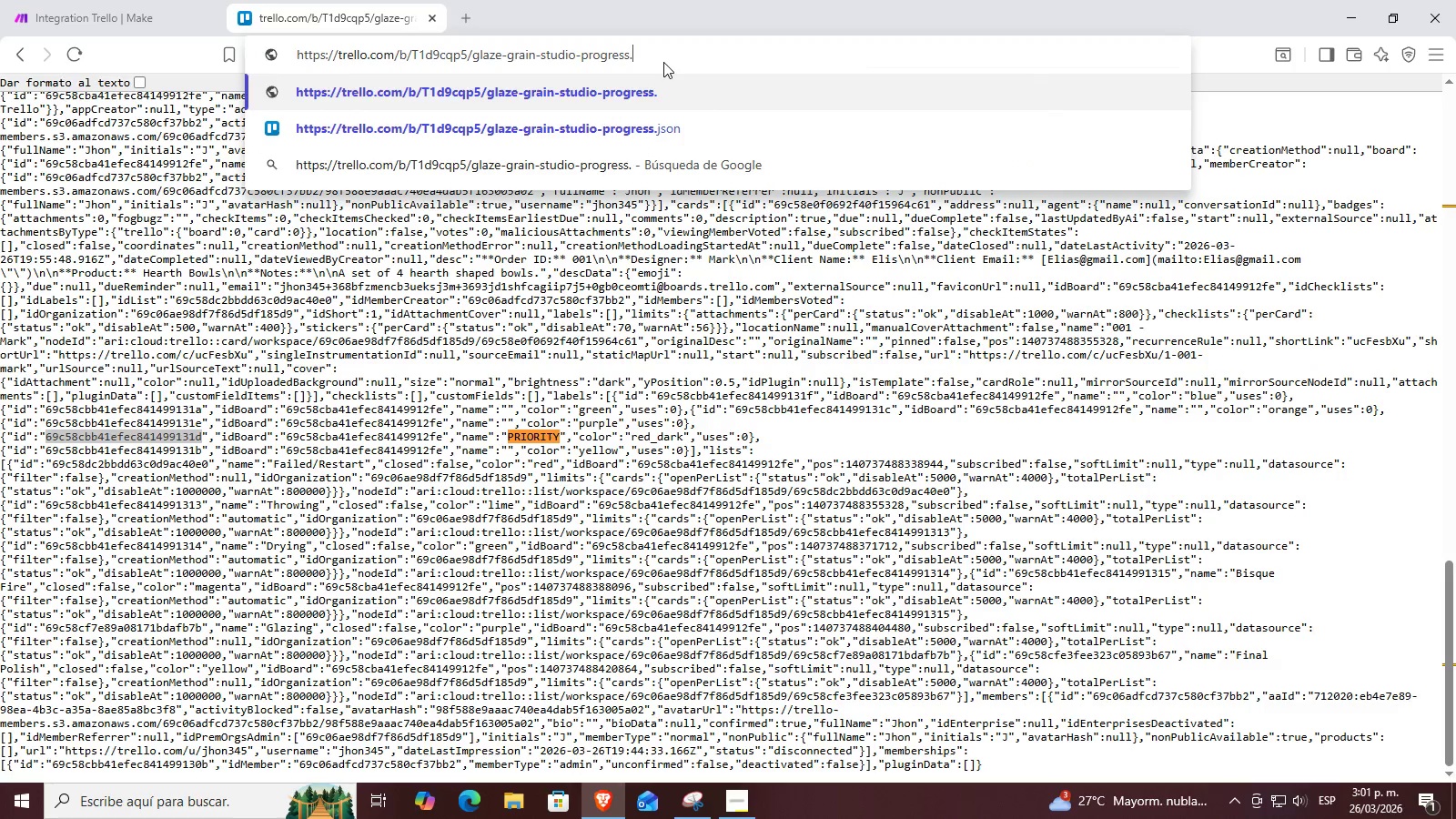 
key(Backspace)
 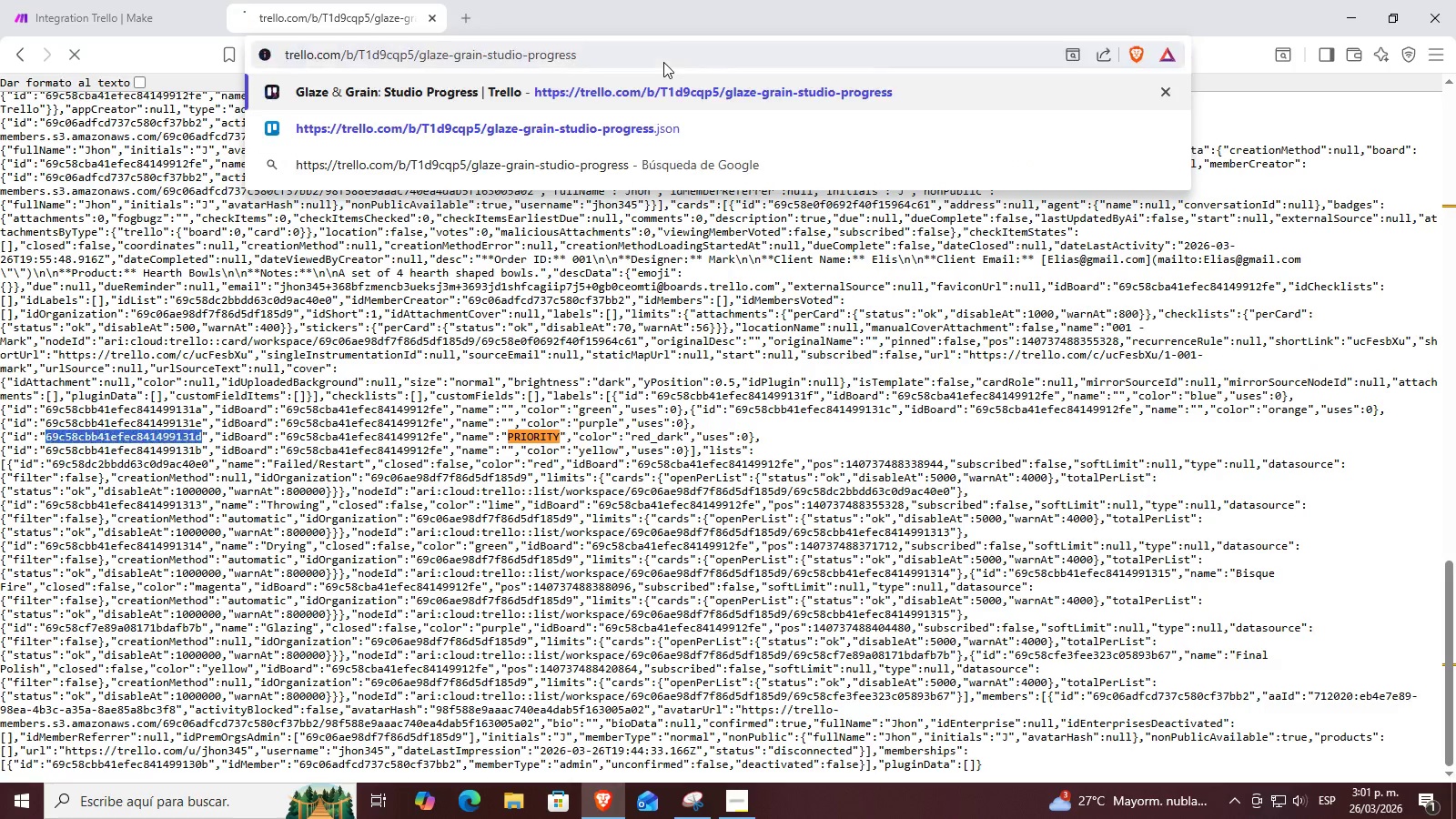 
key(Enter)
 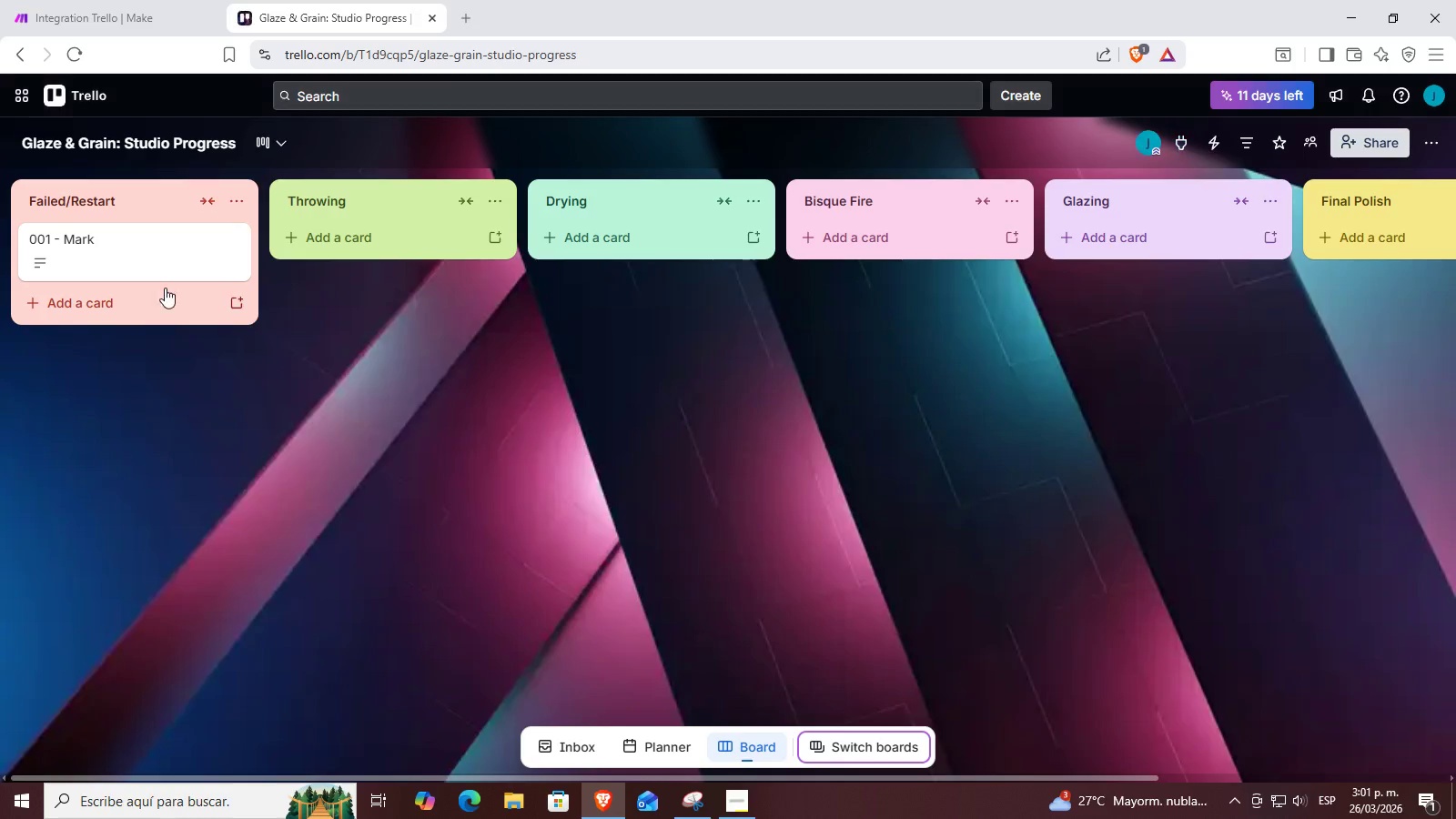 
left_click([129, 238])
 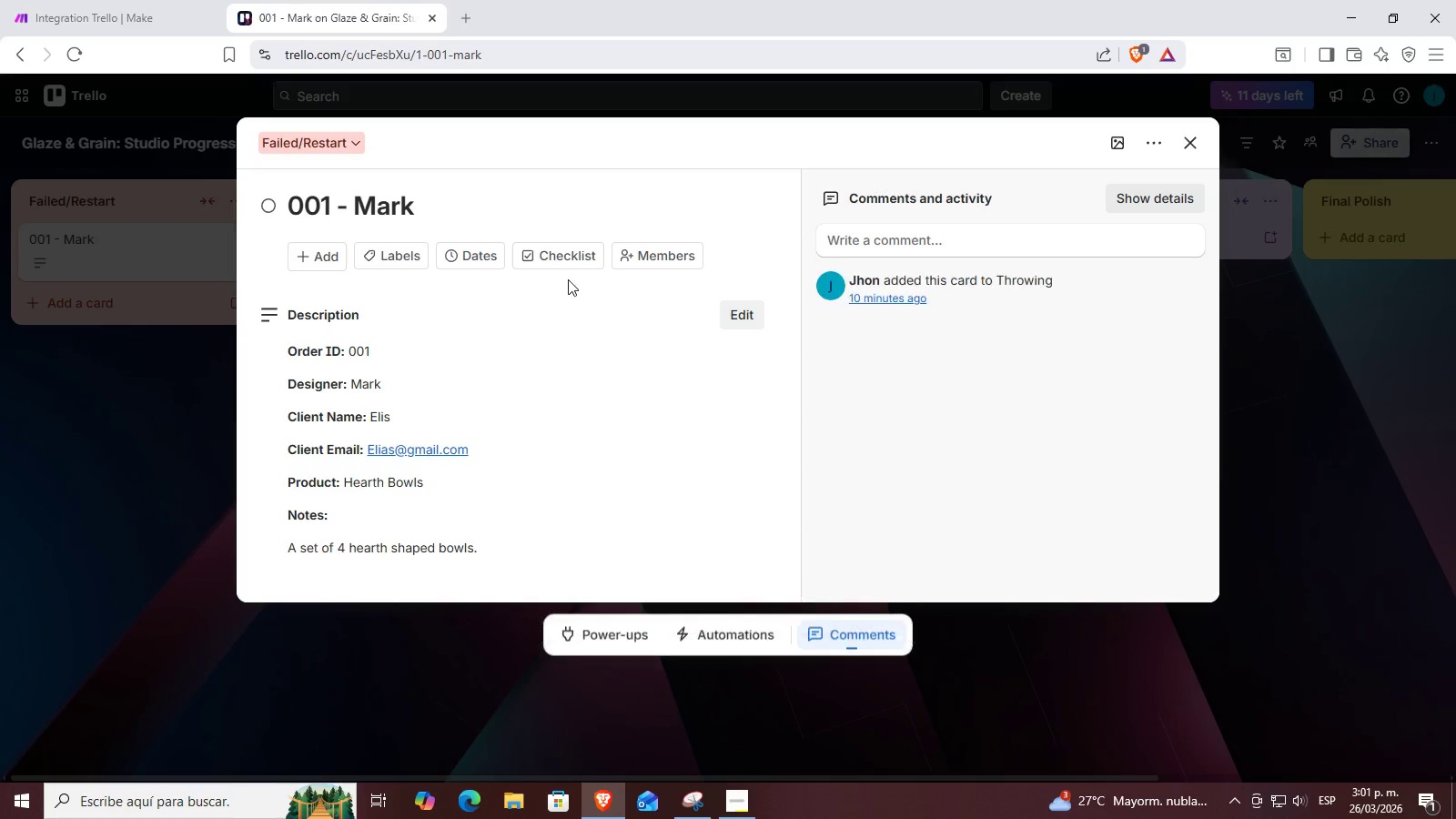 
scroll: coordinate [390, 397], scroll_direction: down, amount: 1.0
 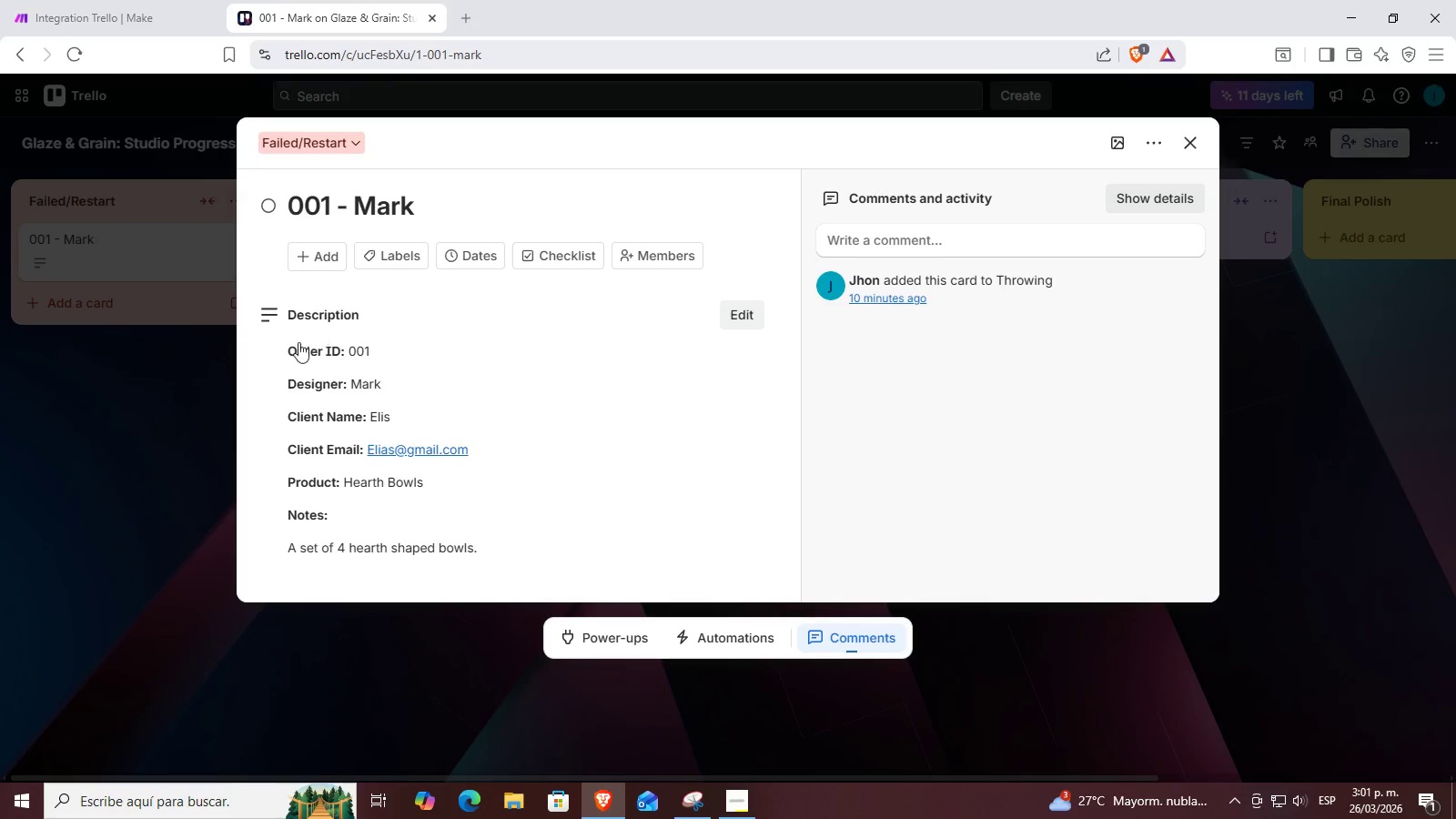 
left_click([286, 349])
 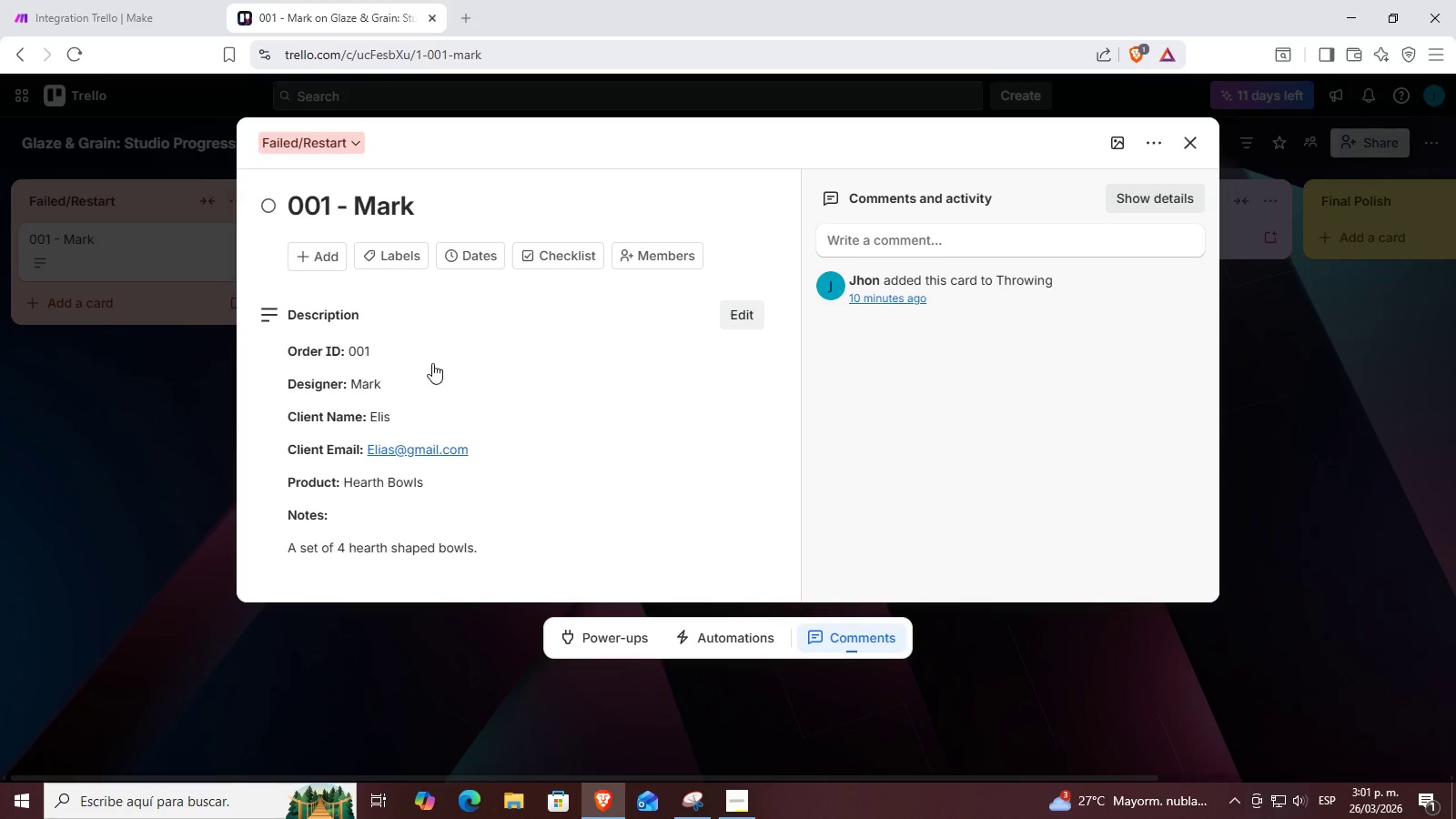 
left_click([460, 369])
 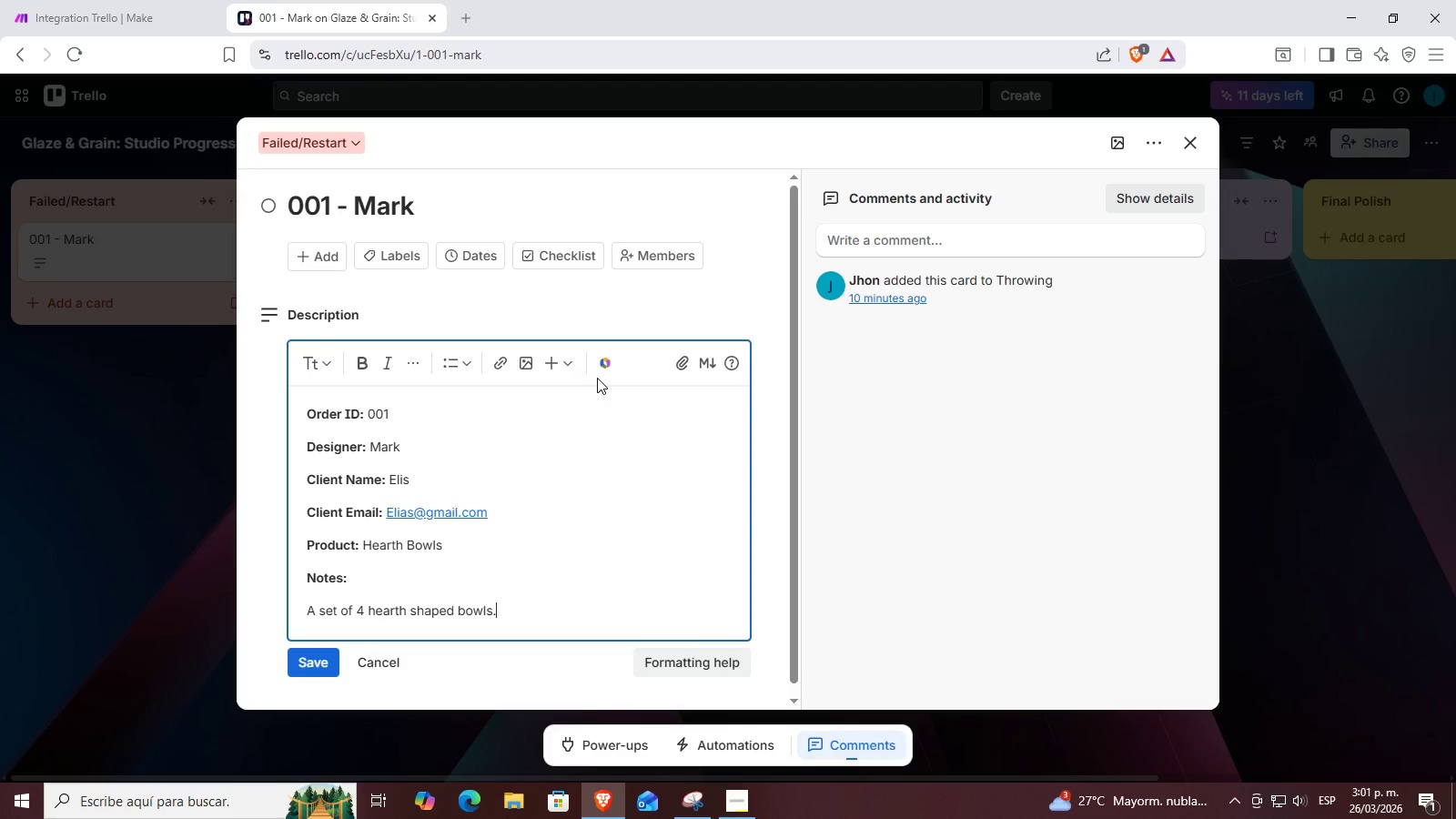 
scroll: coordinate [571, 405], scroll_direction: down, amount: 1.0
 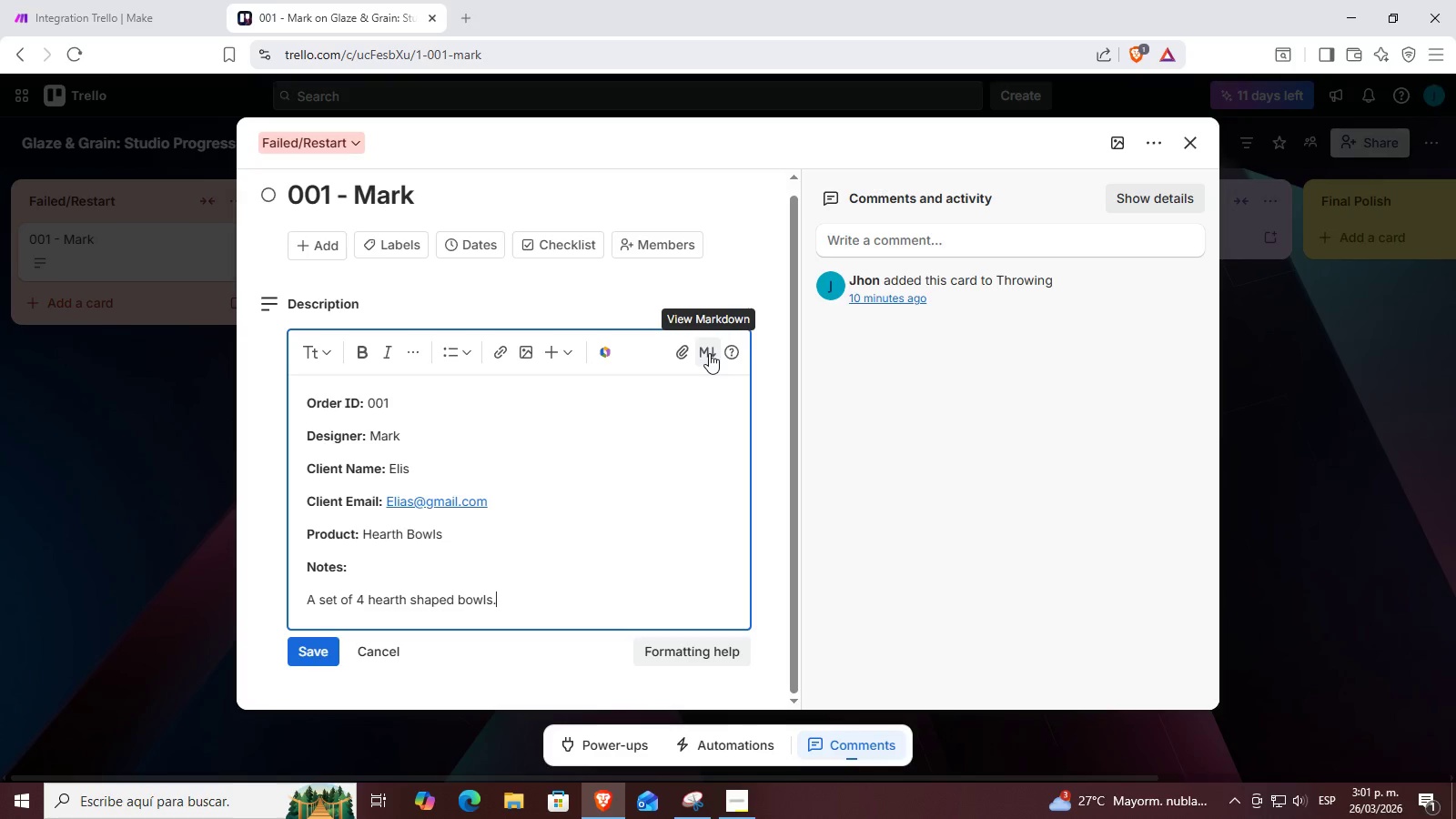 
left_click([709, 354])
 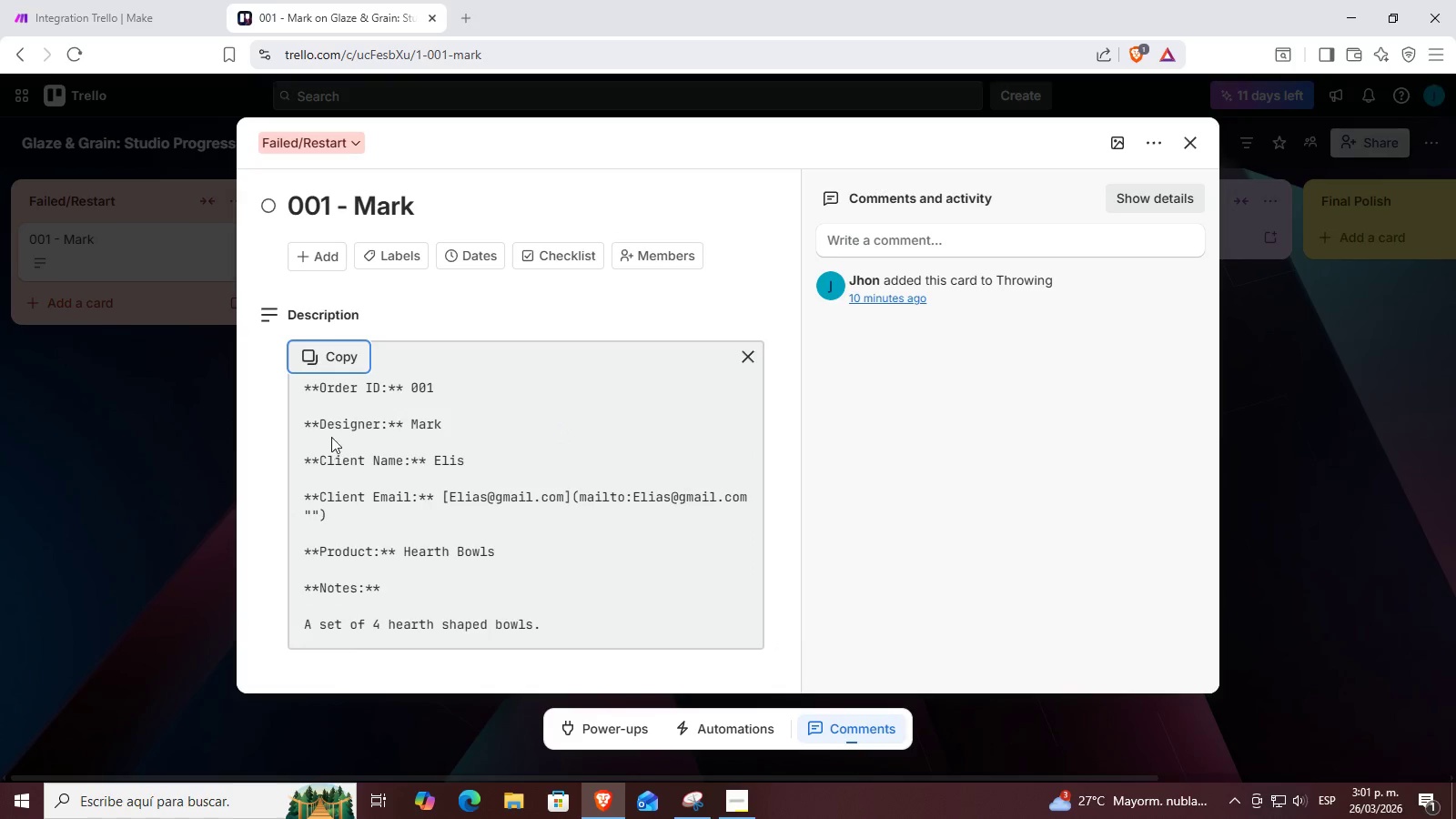 
left_click([332, 359])
 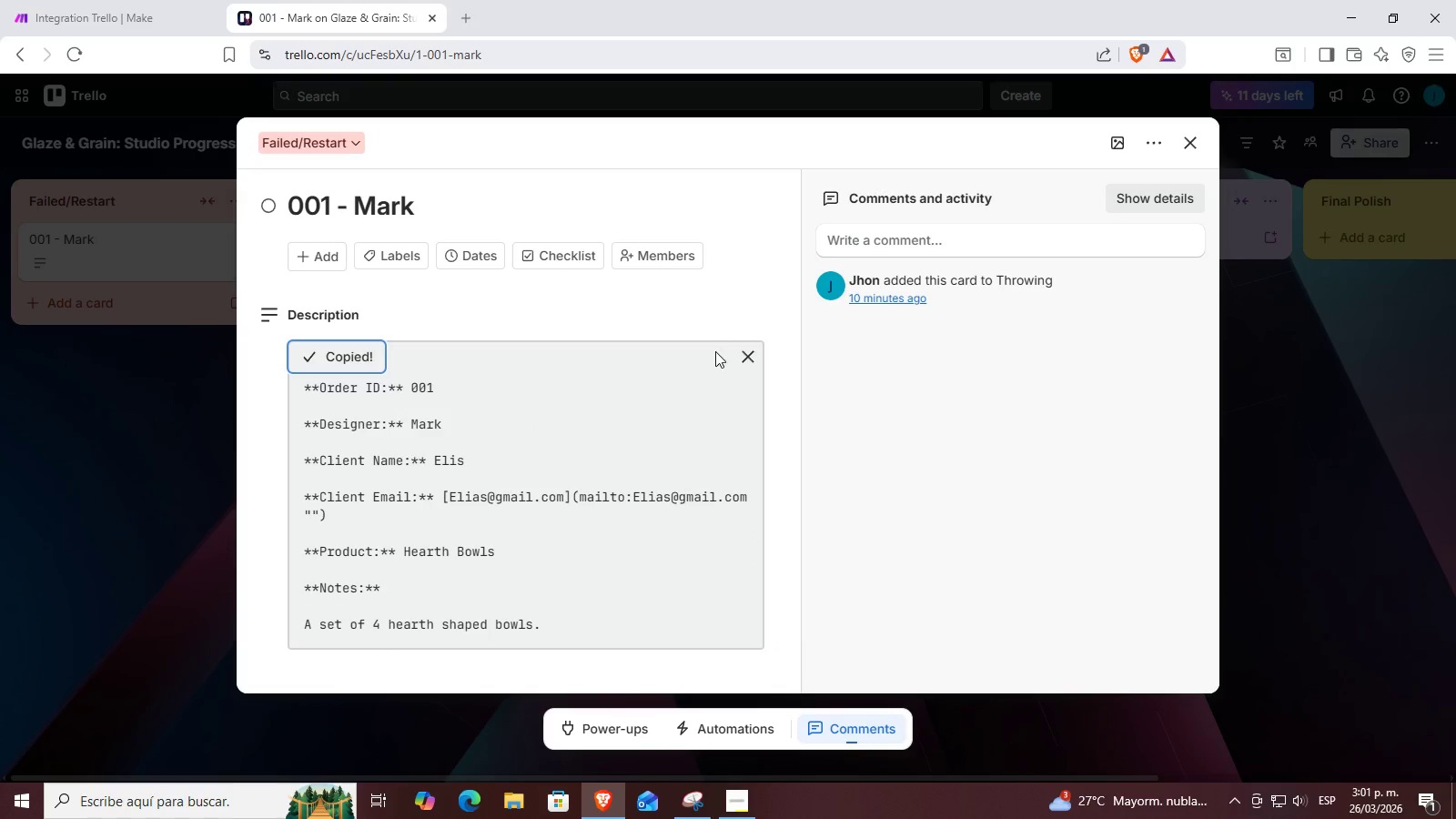 
left_click([752, 350])
 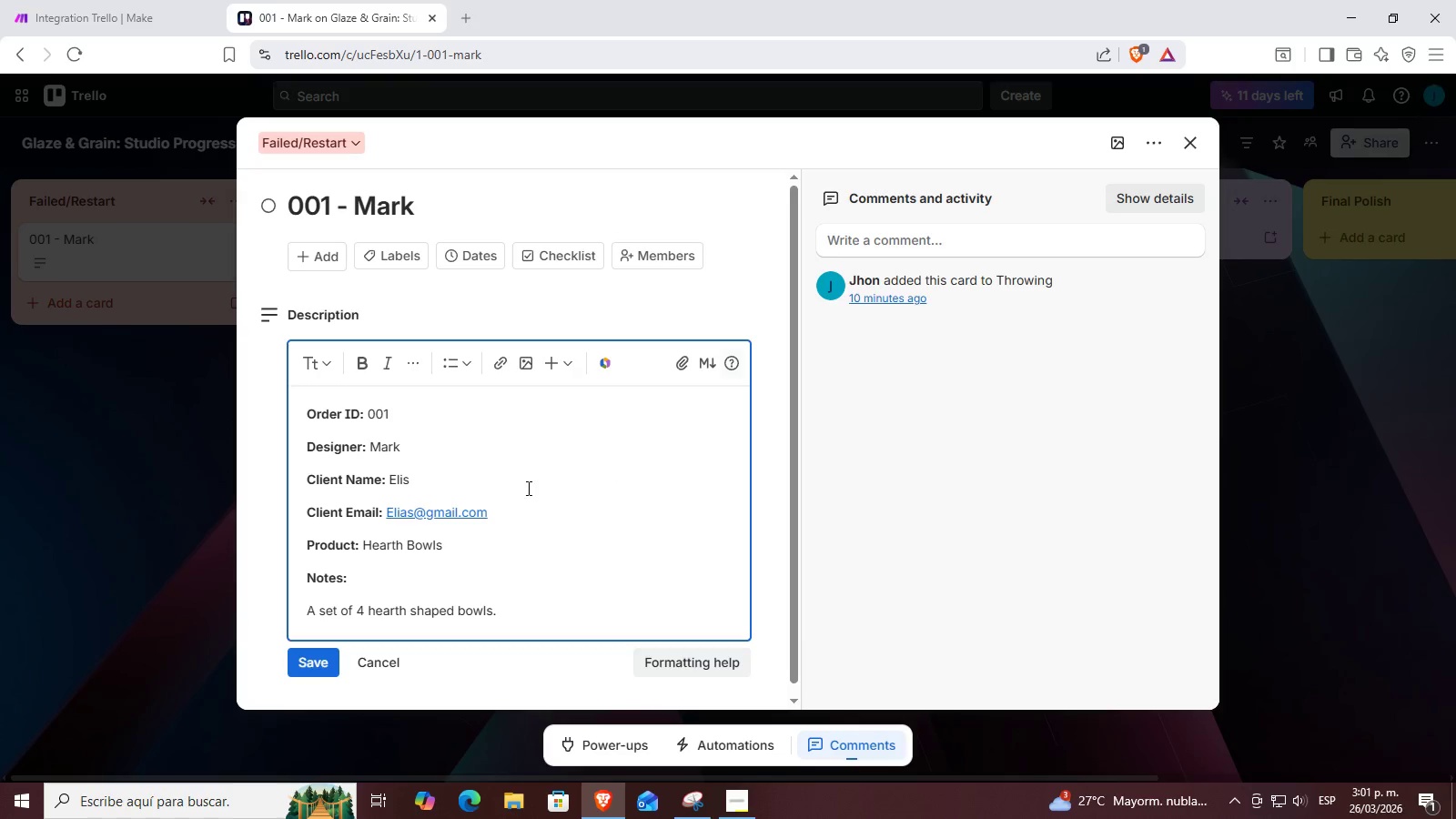 
left_click([522, 488])
 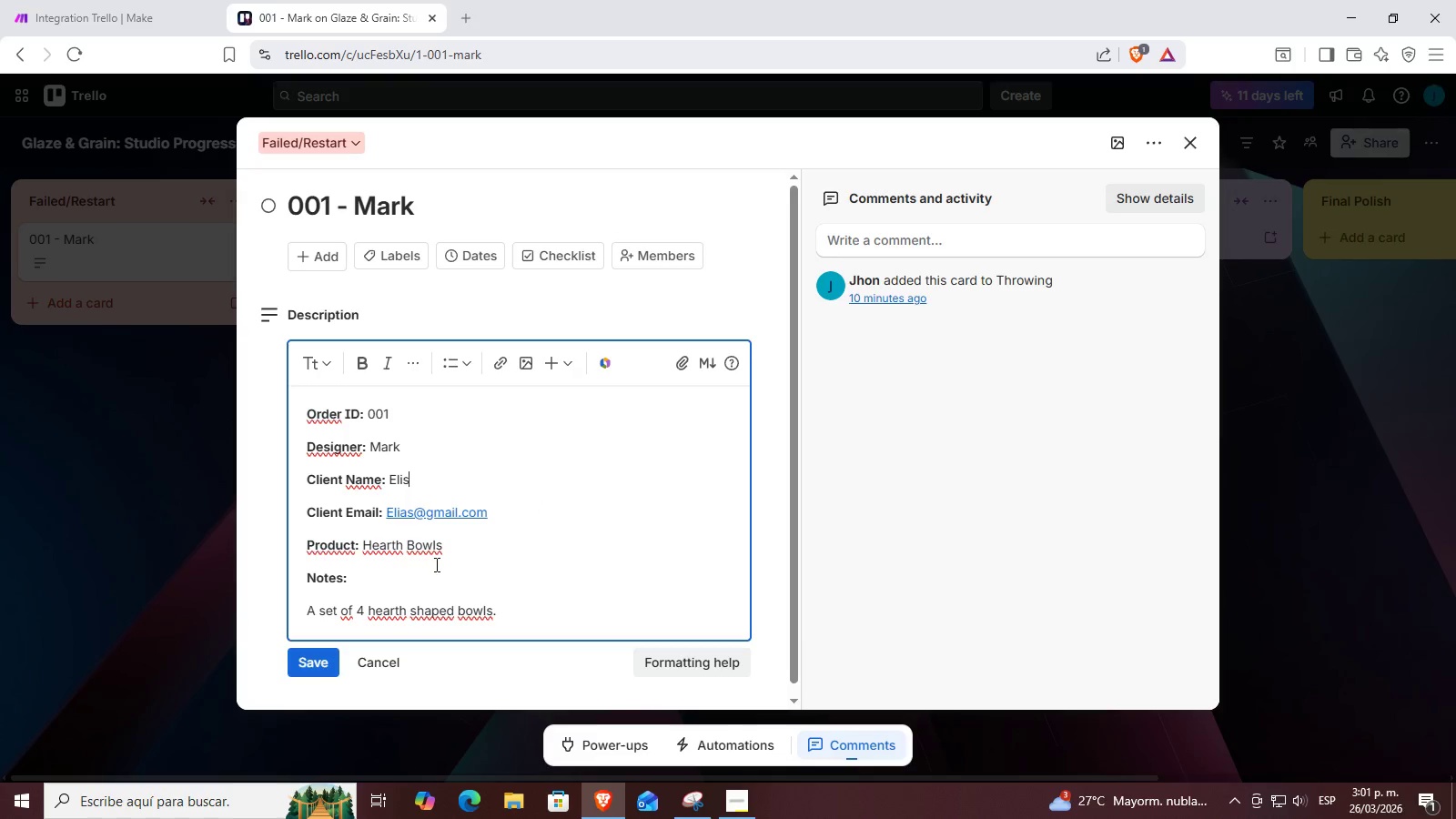 
left_click([321, 650])
 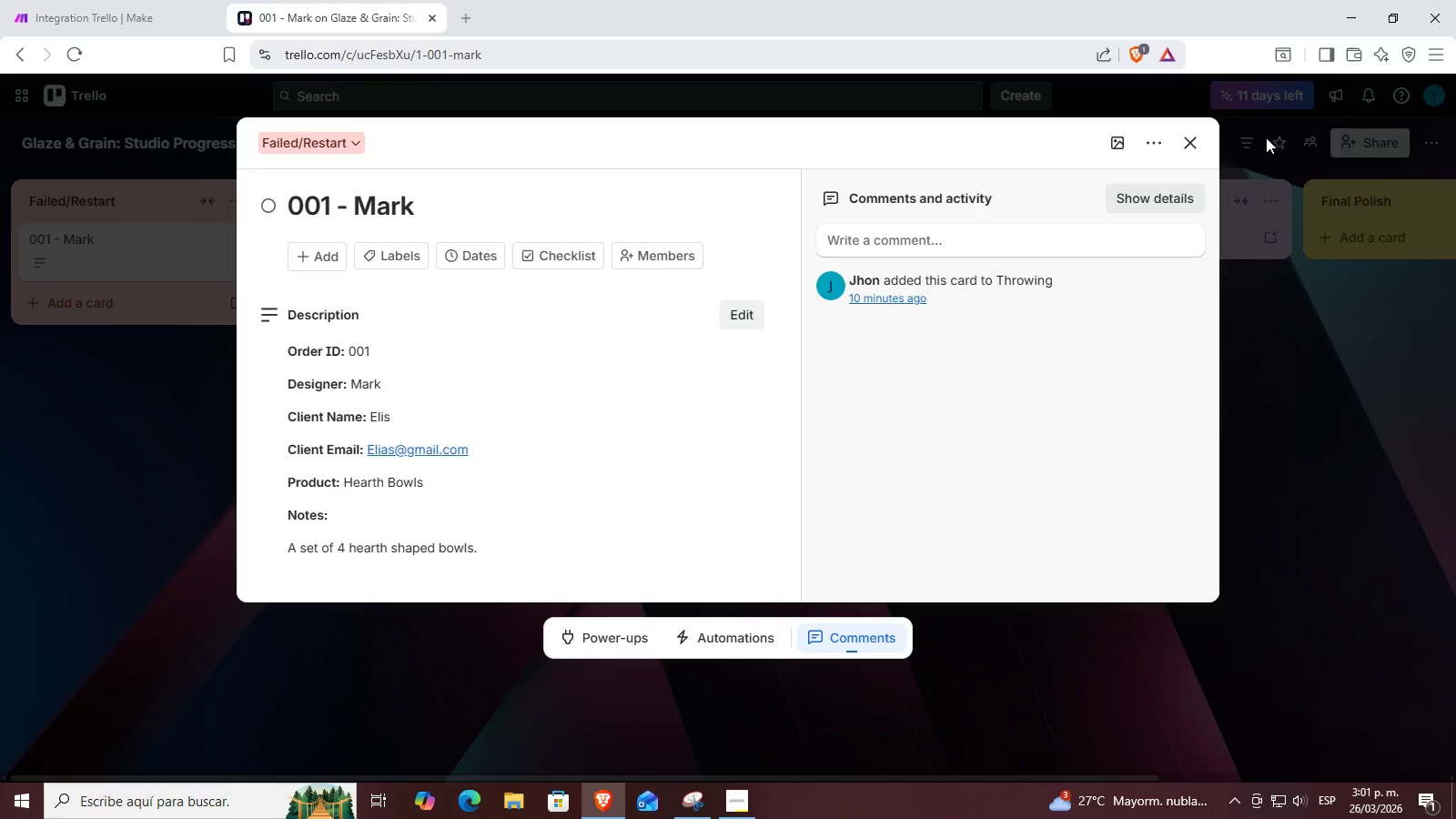 
left_click([1187, 146])
 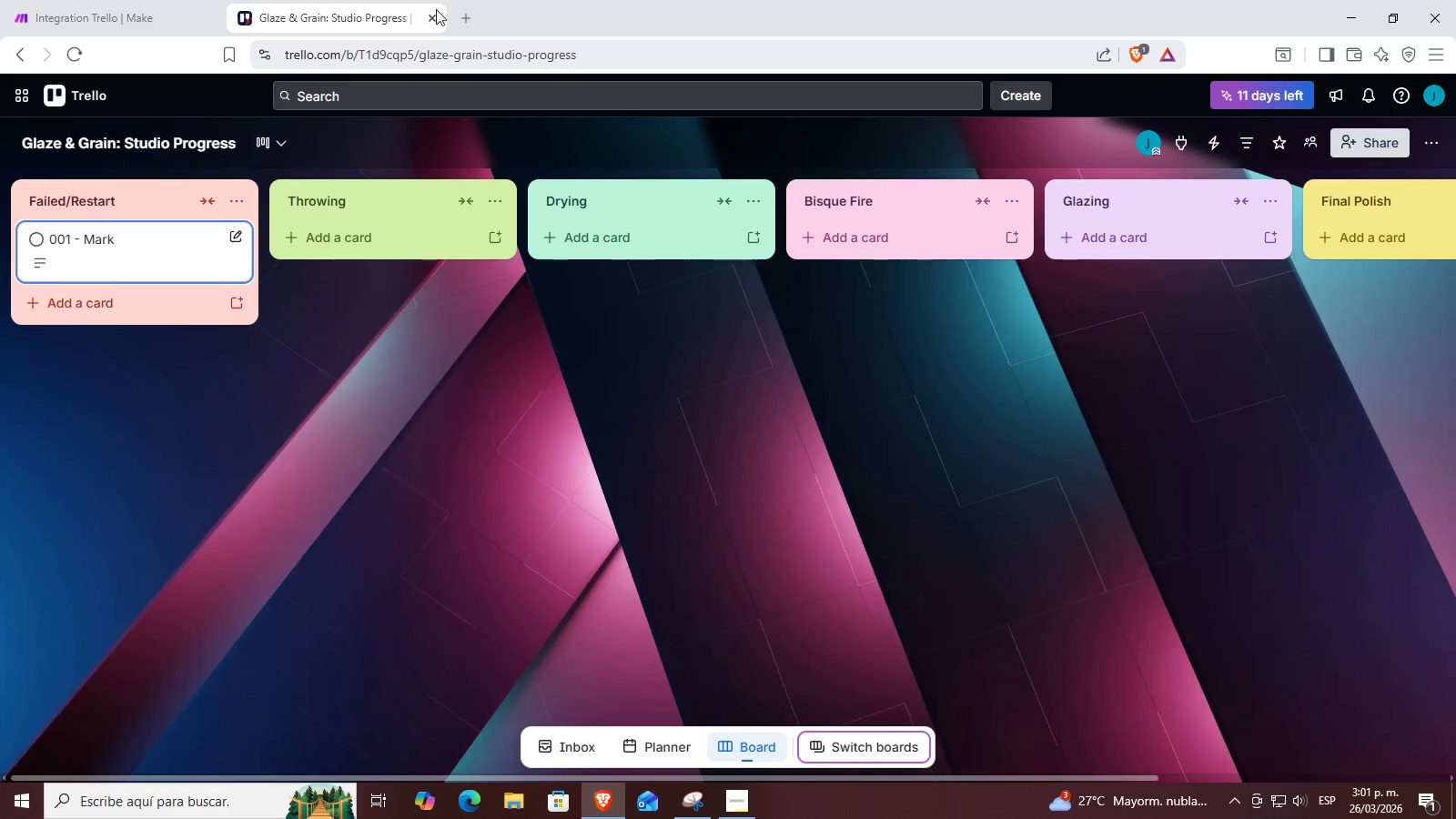 
left_click([143, 0])
 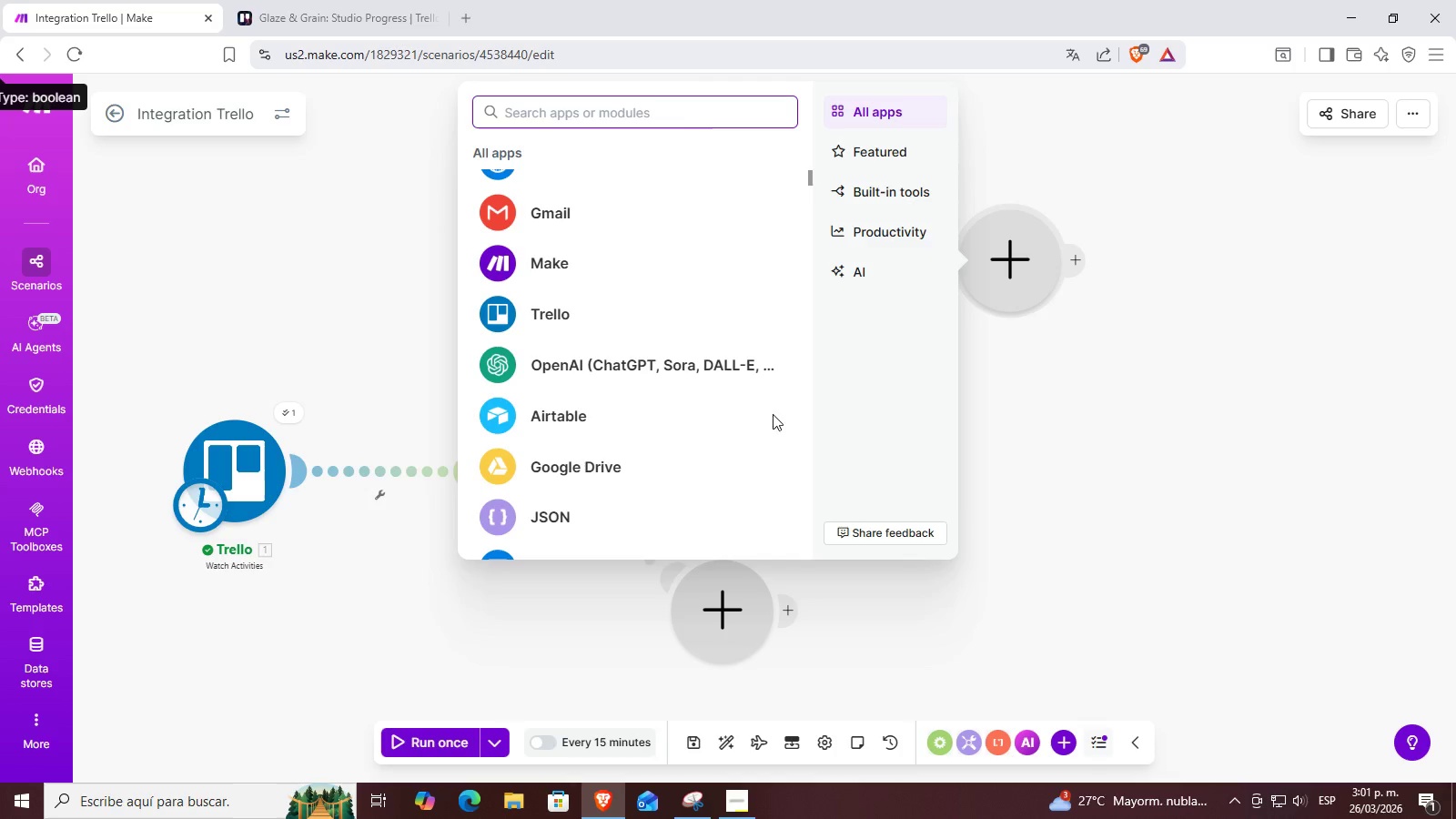 
scroll: coordinate [712, 379], scroll_direction: up, amount: 1.0
 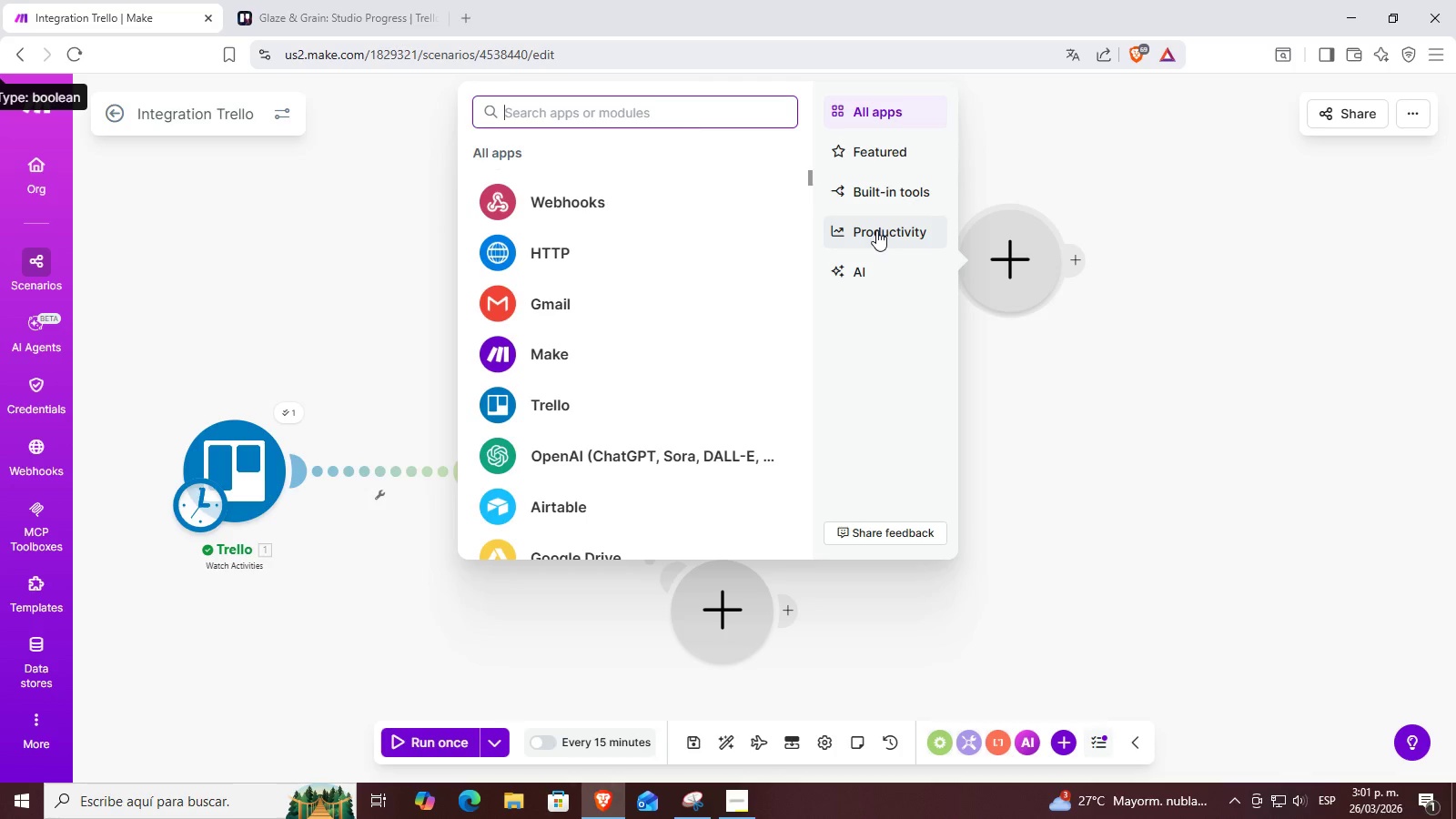 
left_click([876, 230])
 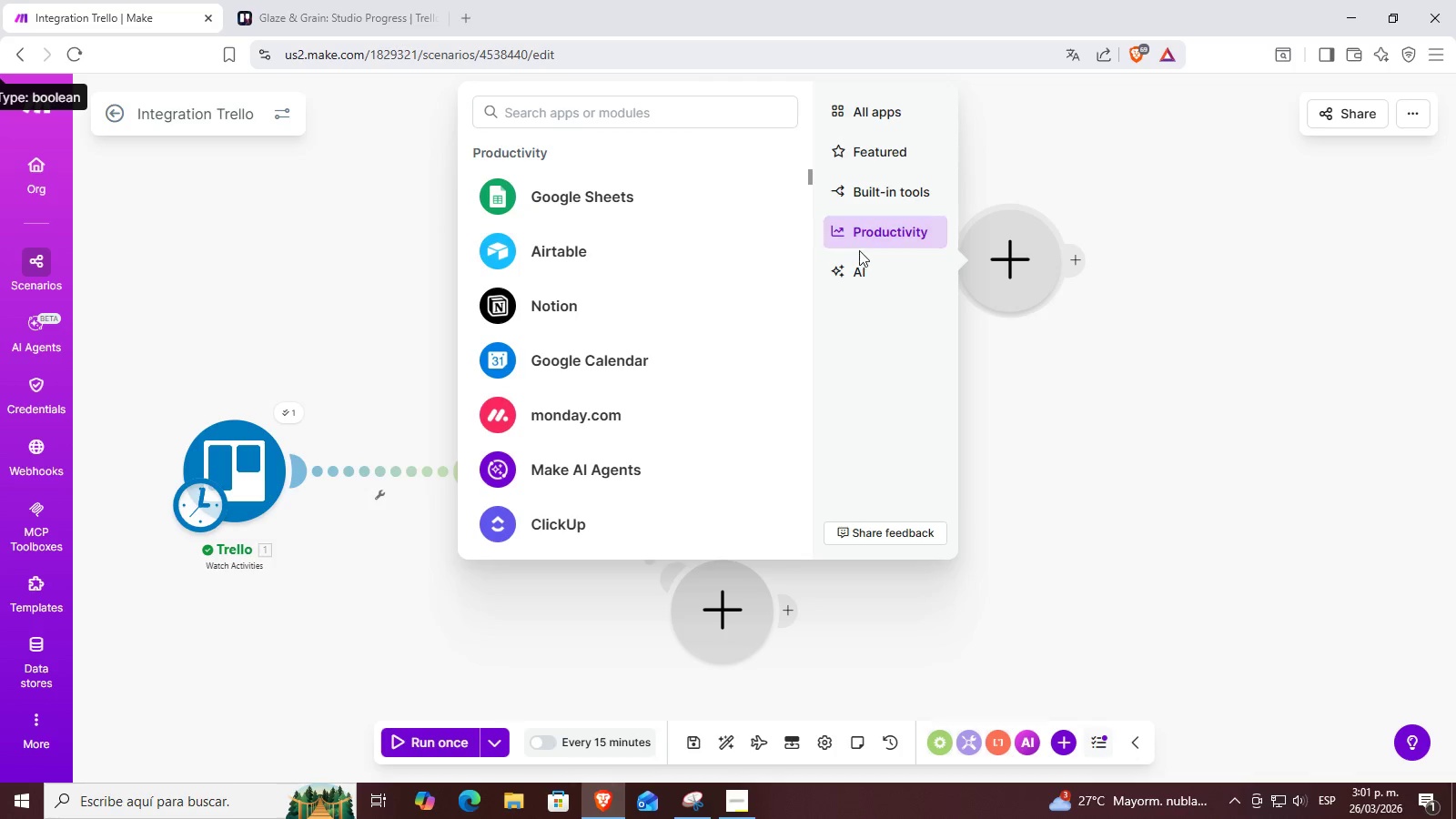 
left_click([906, 177])
 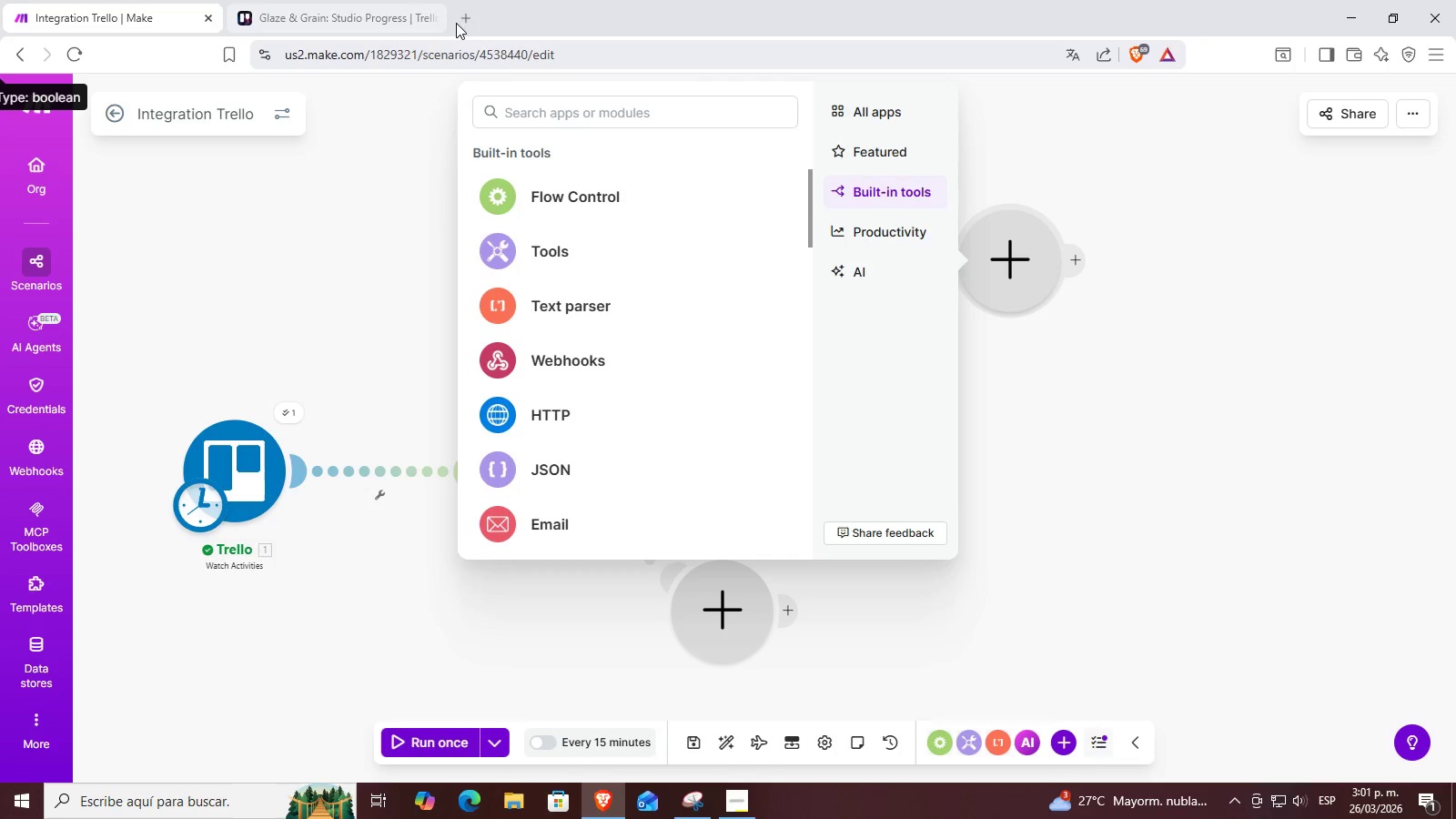 
scroll: coordinate [646, 362], scroll_direction: none, amount: 0.0
 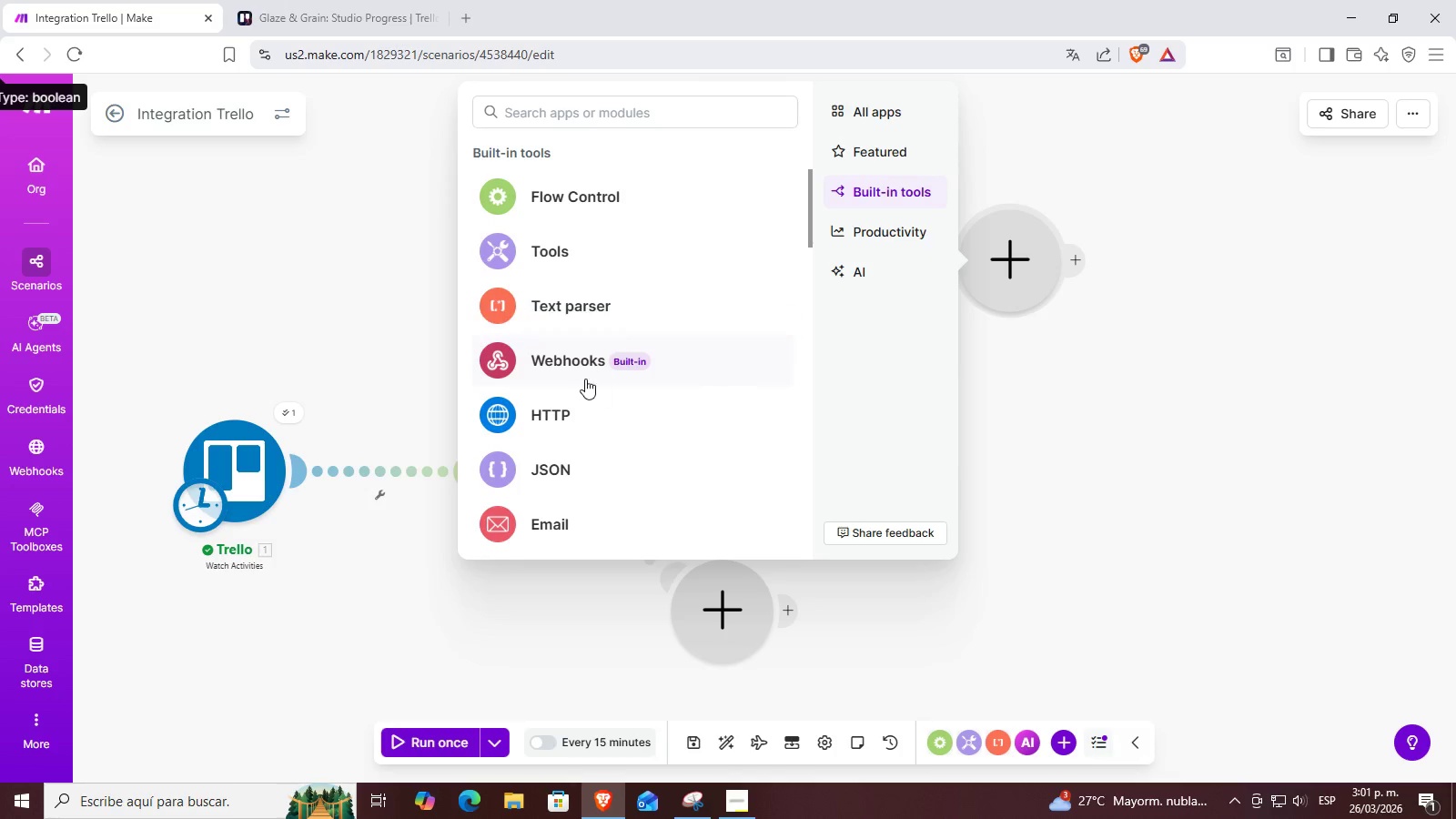 
scroll: coordinate [678, 369], scroll_direction: down, amount: 1.0
 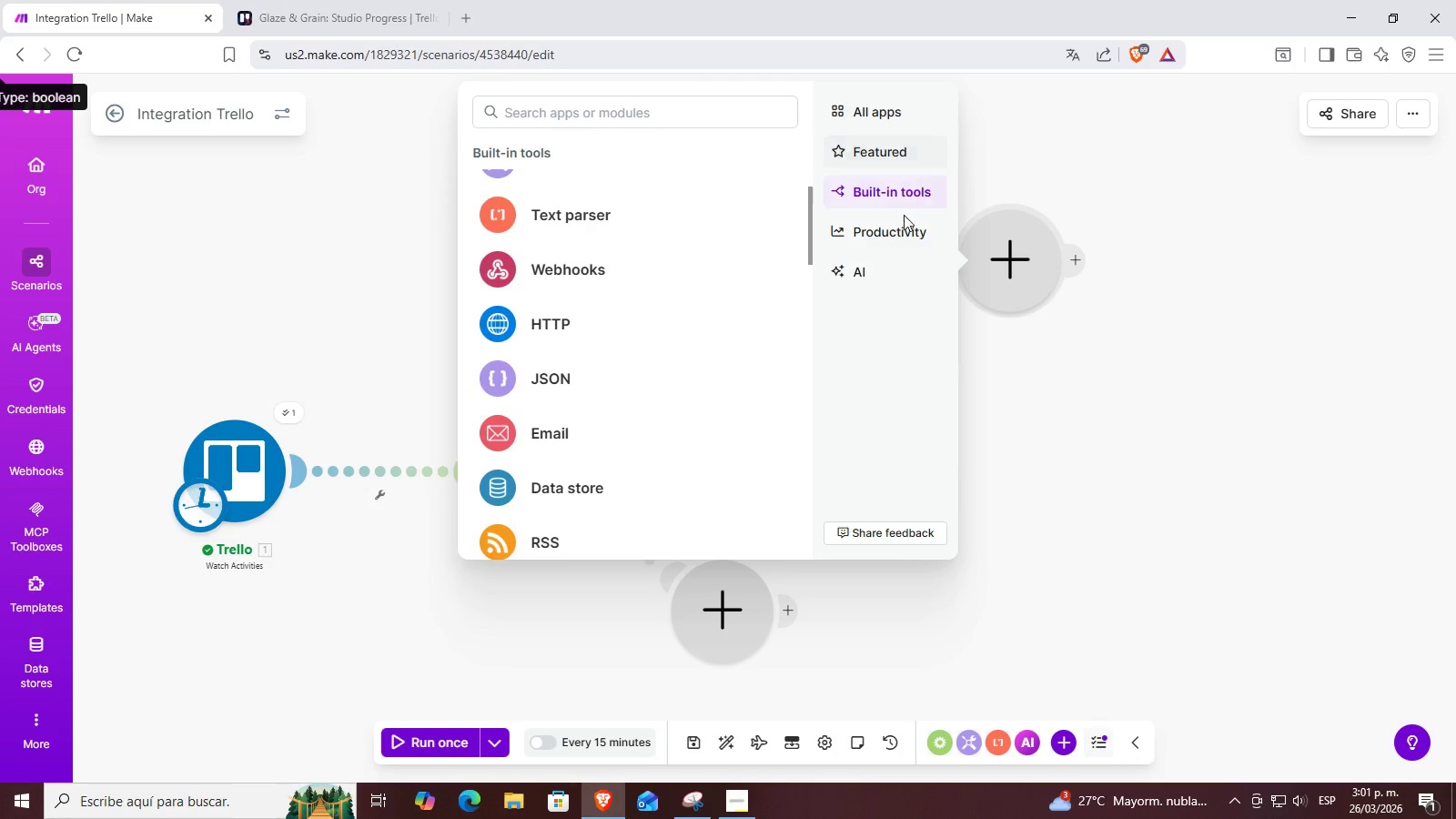 
left_click([609, 284])
 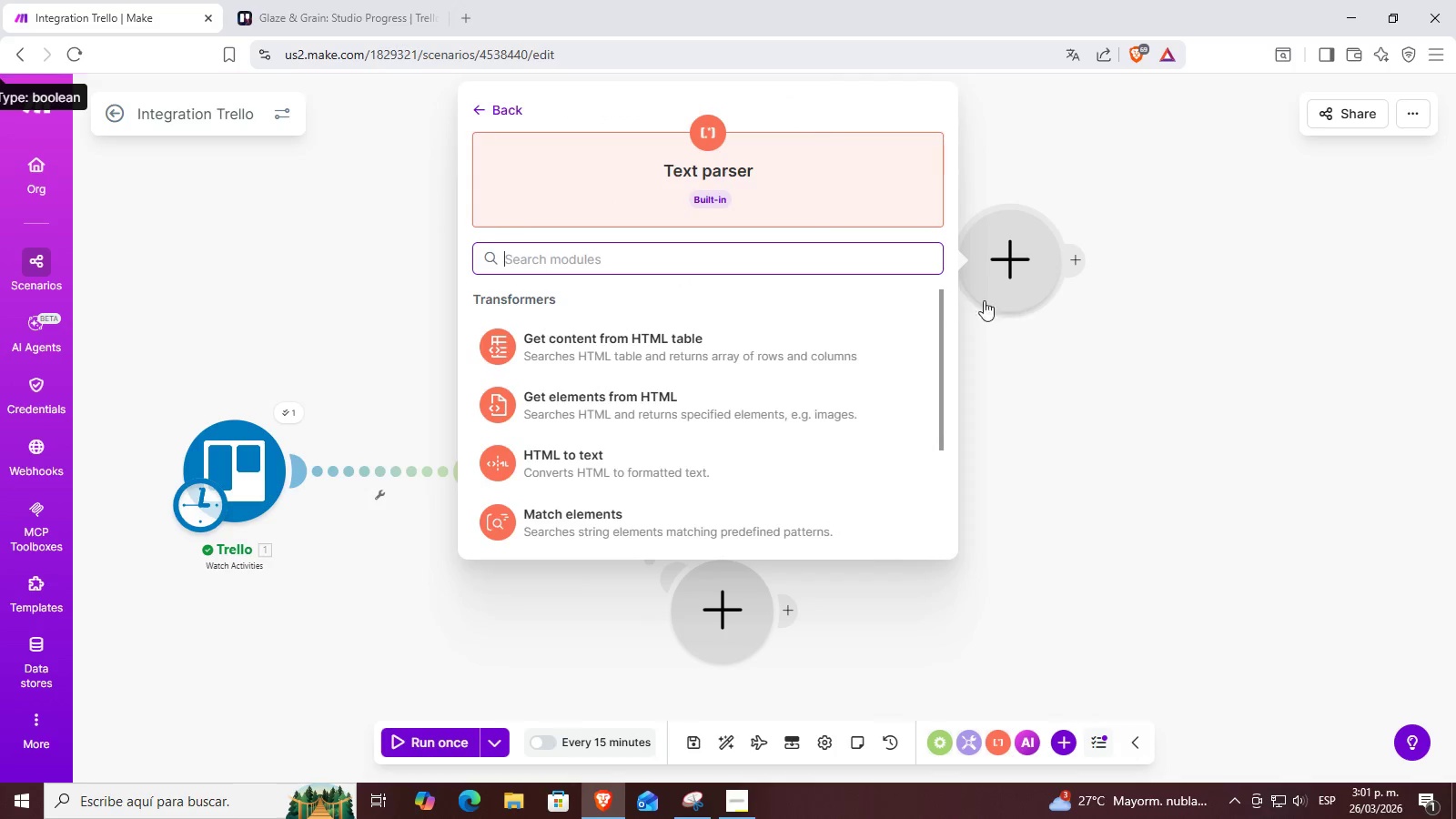 
scroll: coordinate [564, 281], scroll_direction: up, amount: 4.0
 